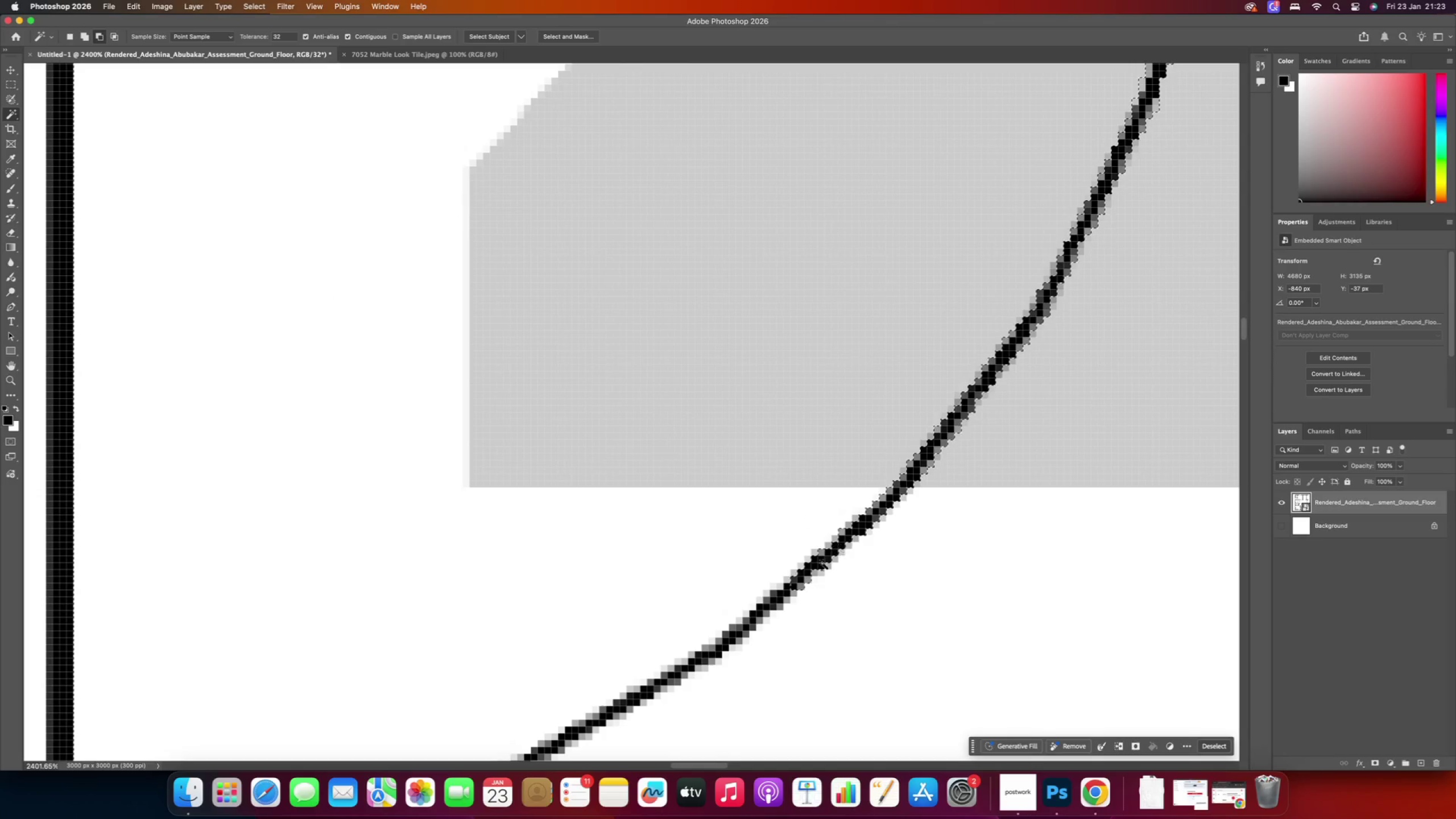 
left_click([780, 597])
 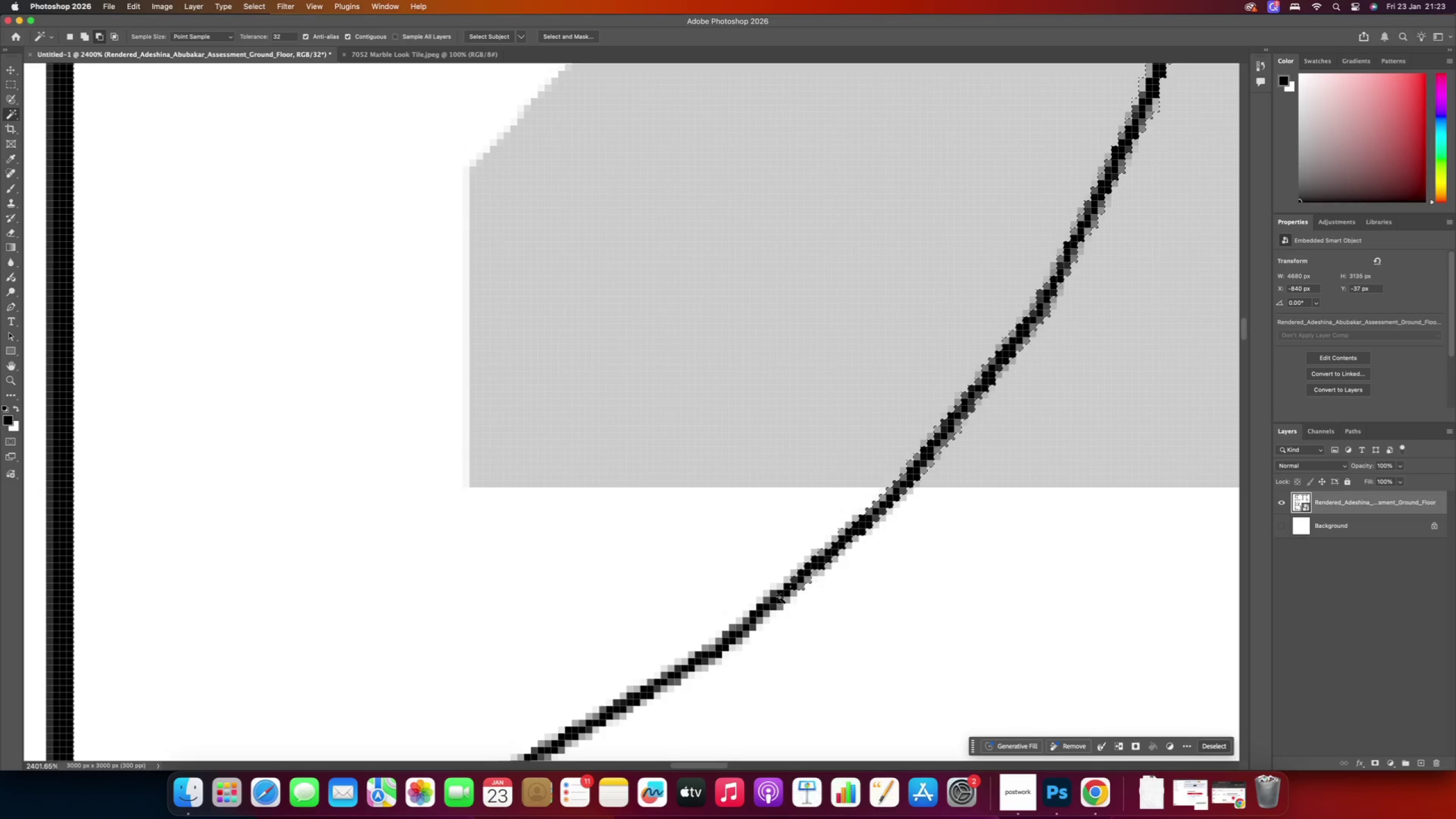 
hold_key(key=Space, duration=0.72)
 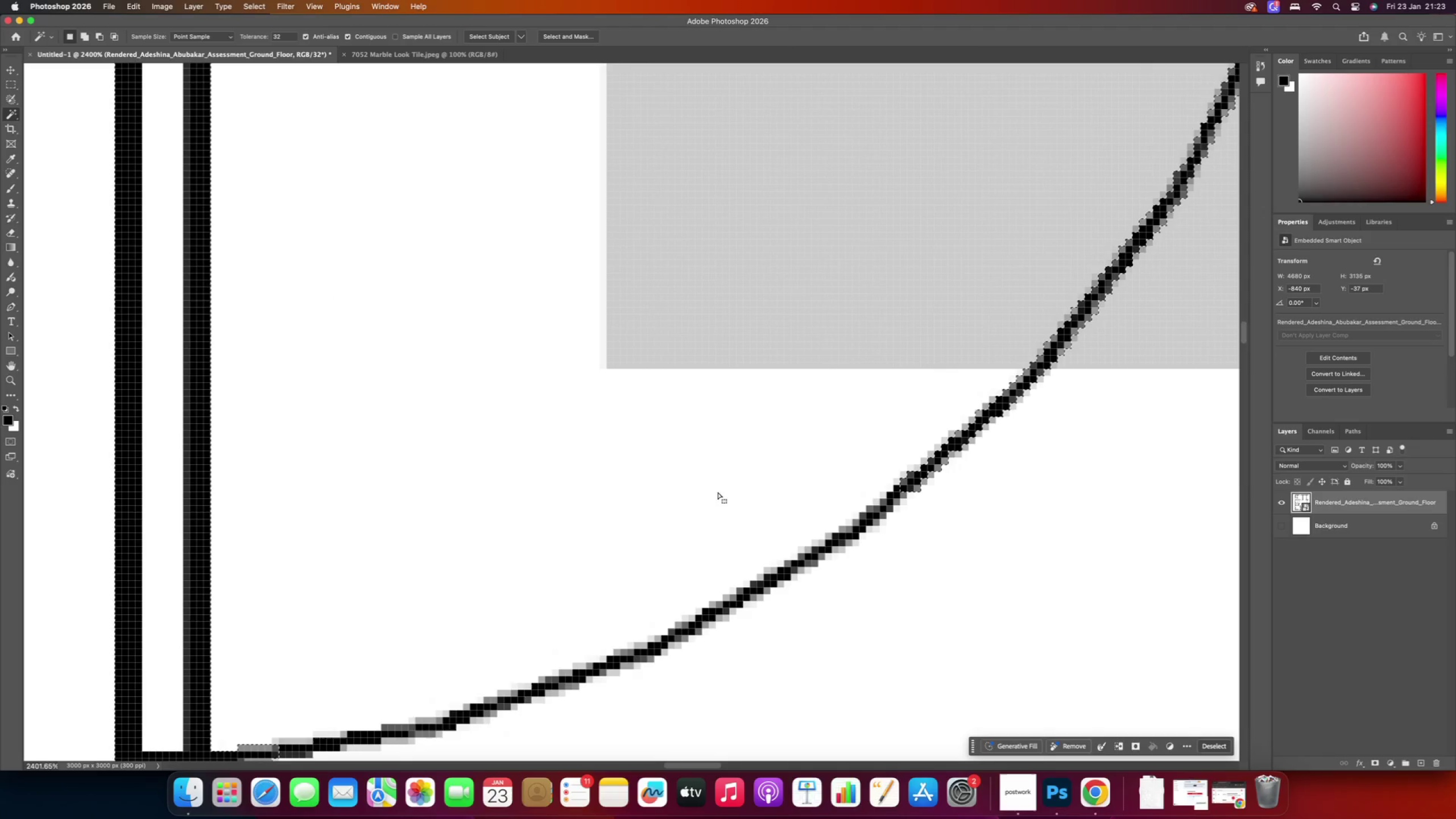 
left_click_drag(start_coordinate=[514, 561], to_coordinate=[651, 442])
 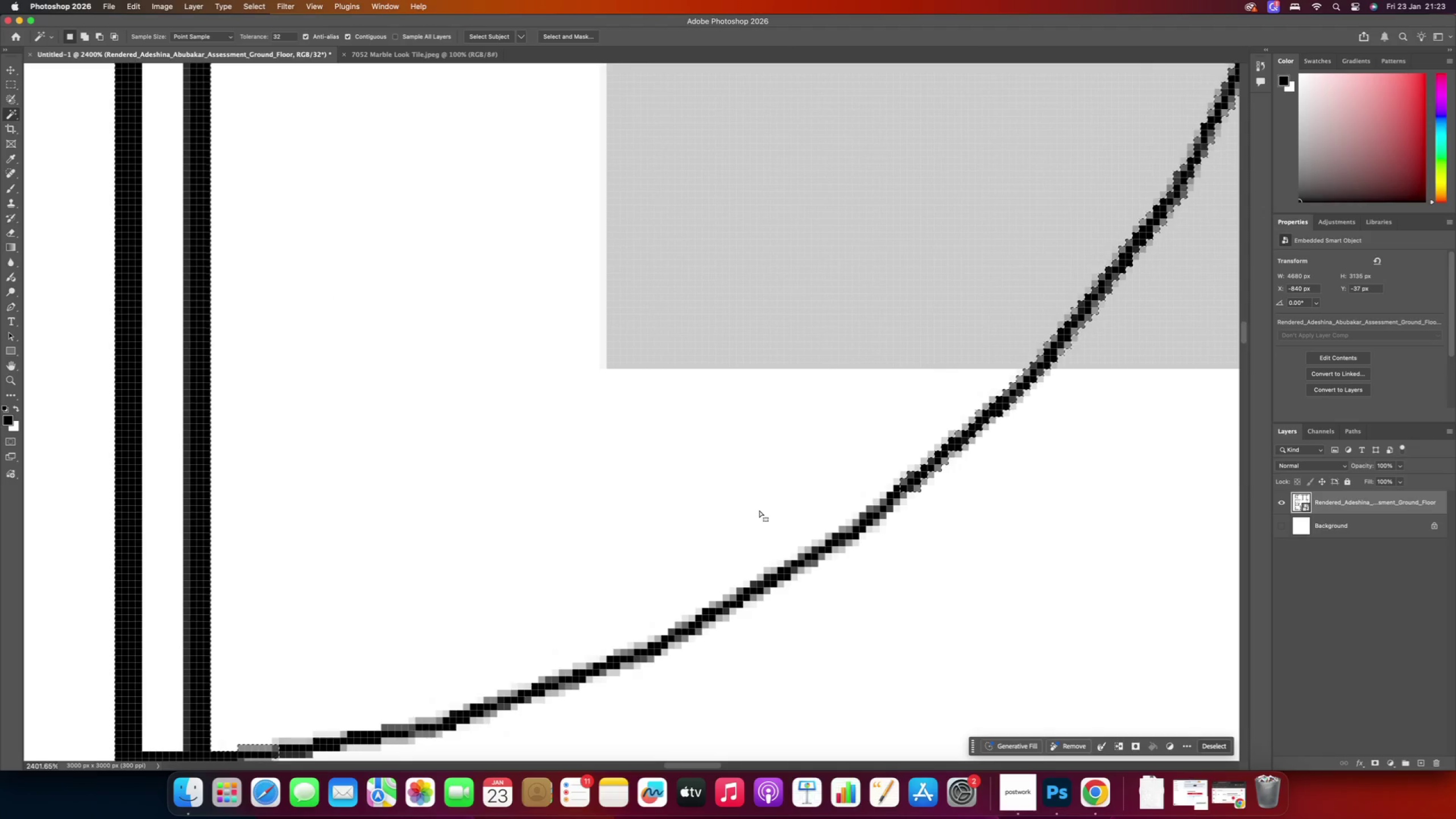 
hold_key(key=AltRight, duration=9.88)
left_click([892, 502])
 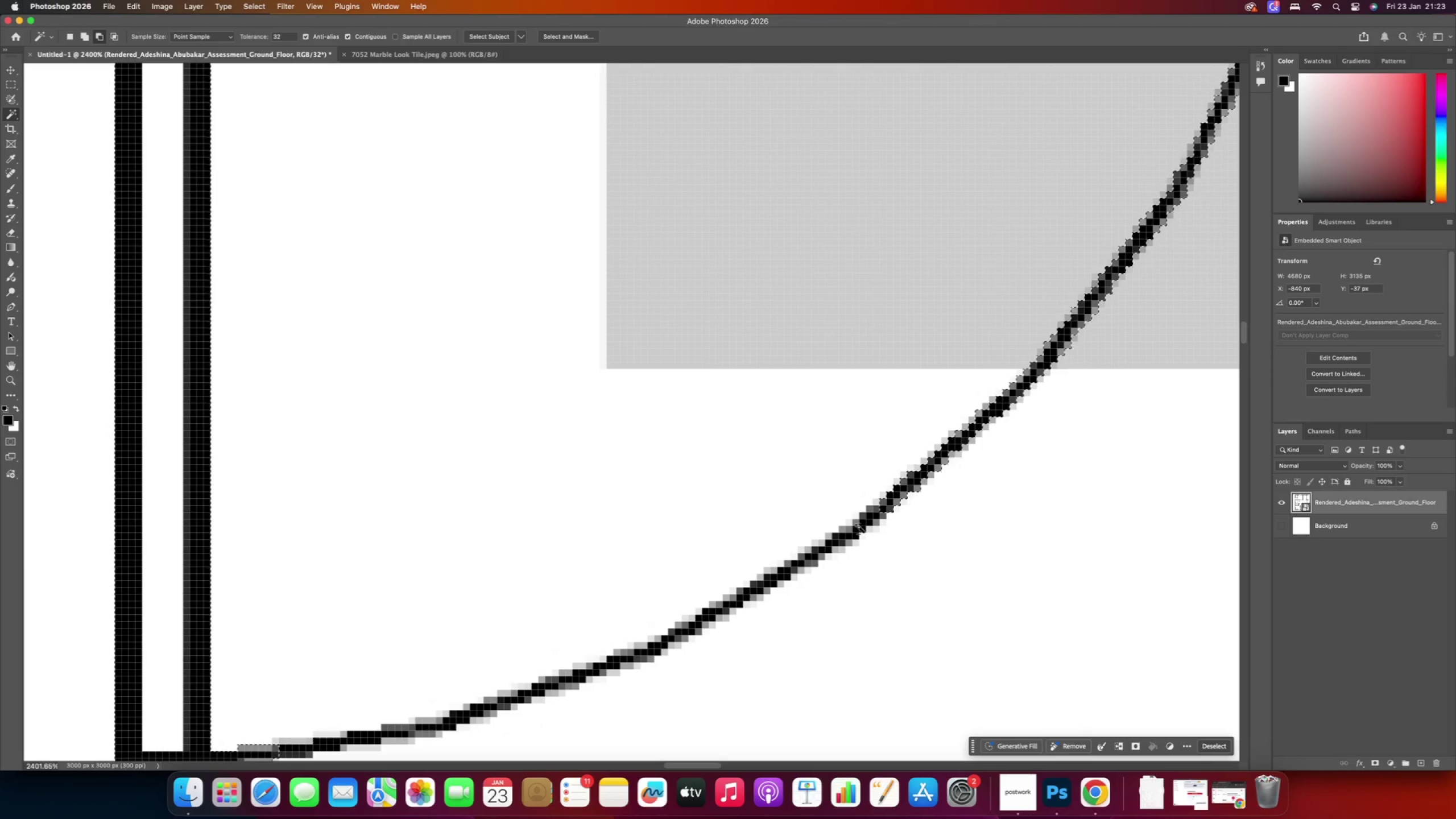 
left_click([865, 523])
 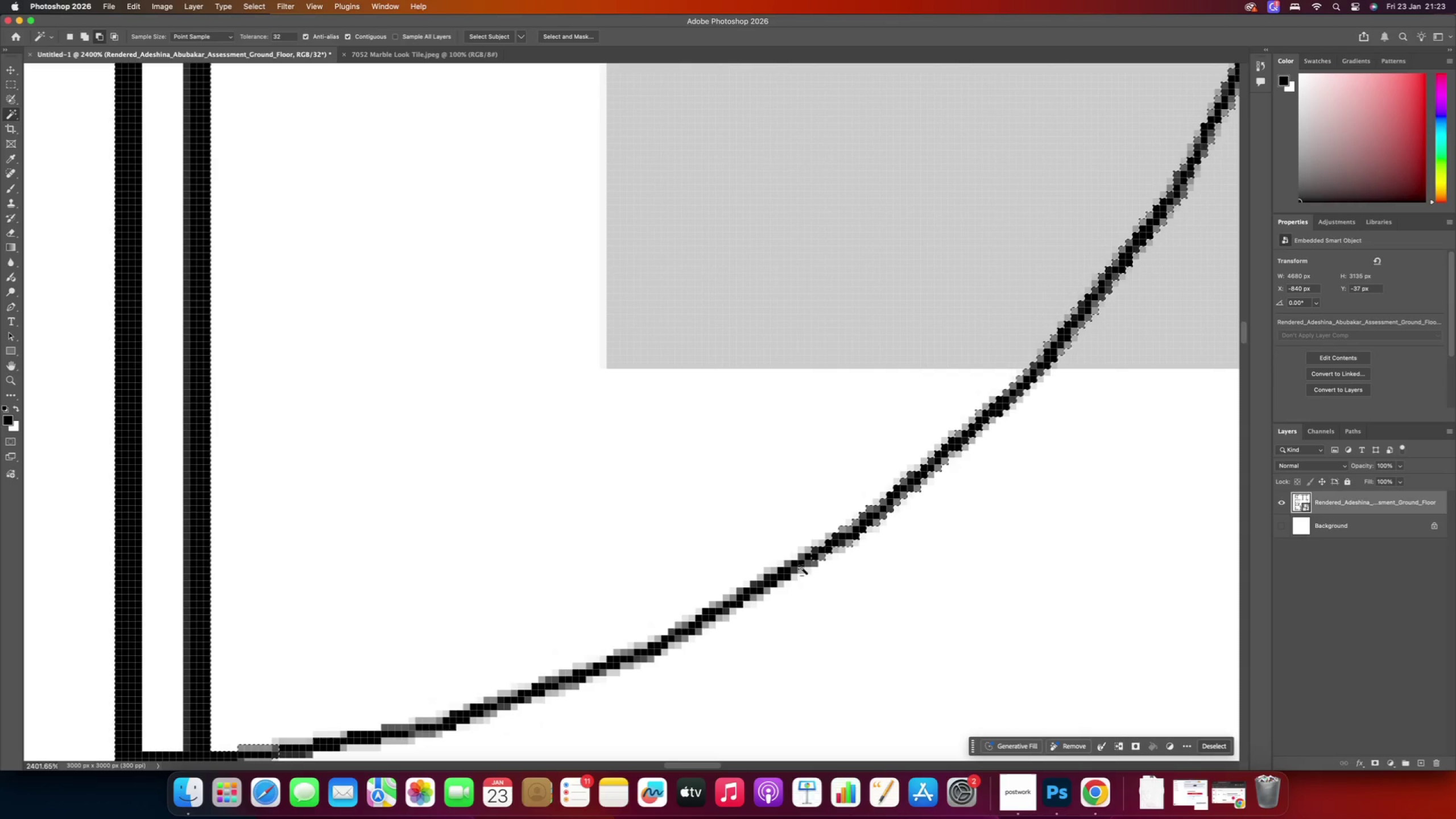 
left_click([799, 567])
 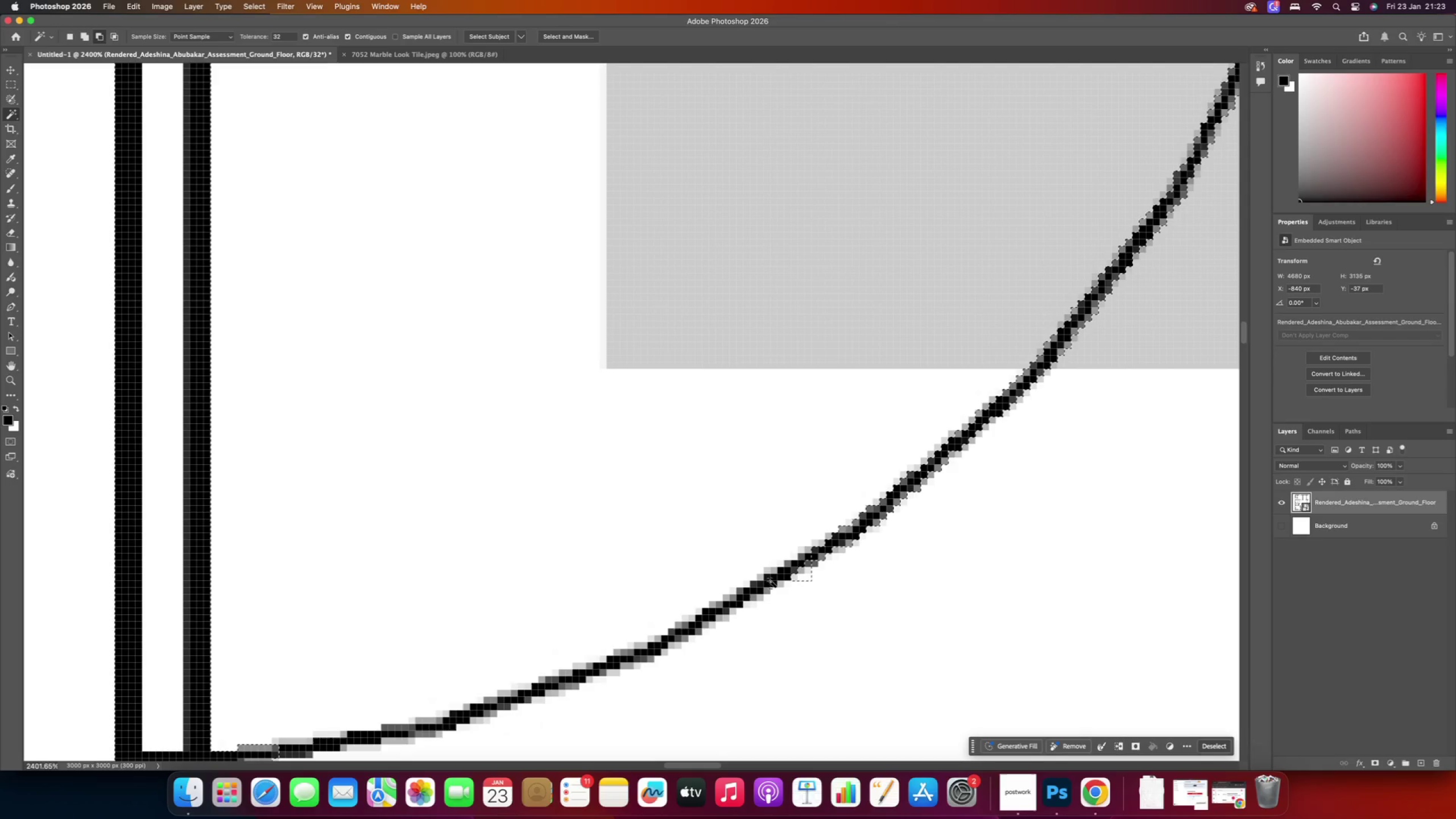 
left_click([773, 581])
 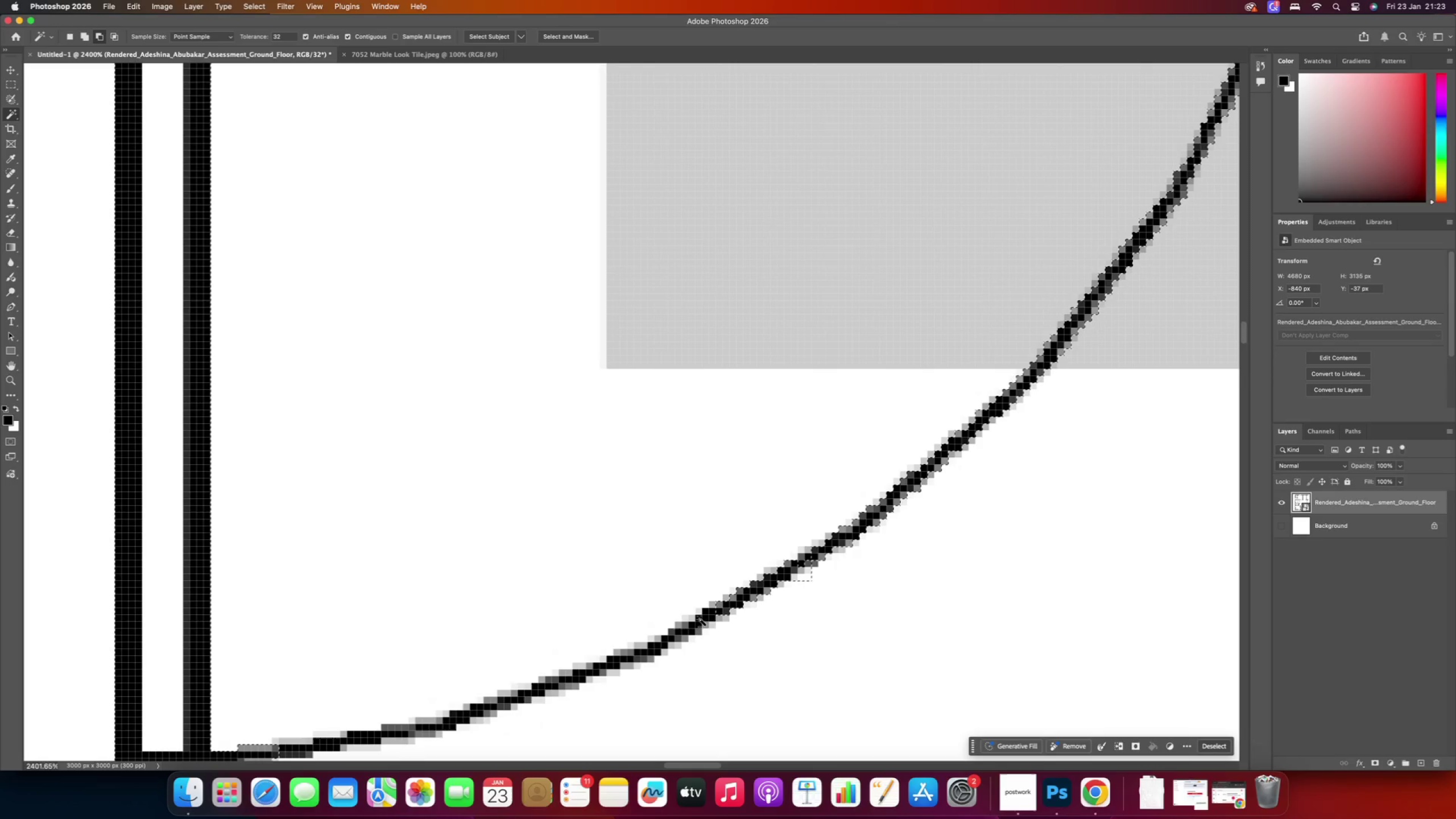 
left_click([695, 623])
 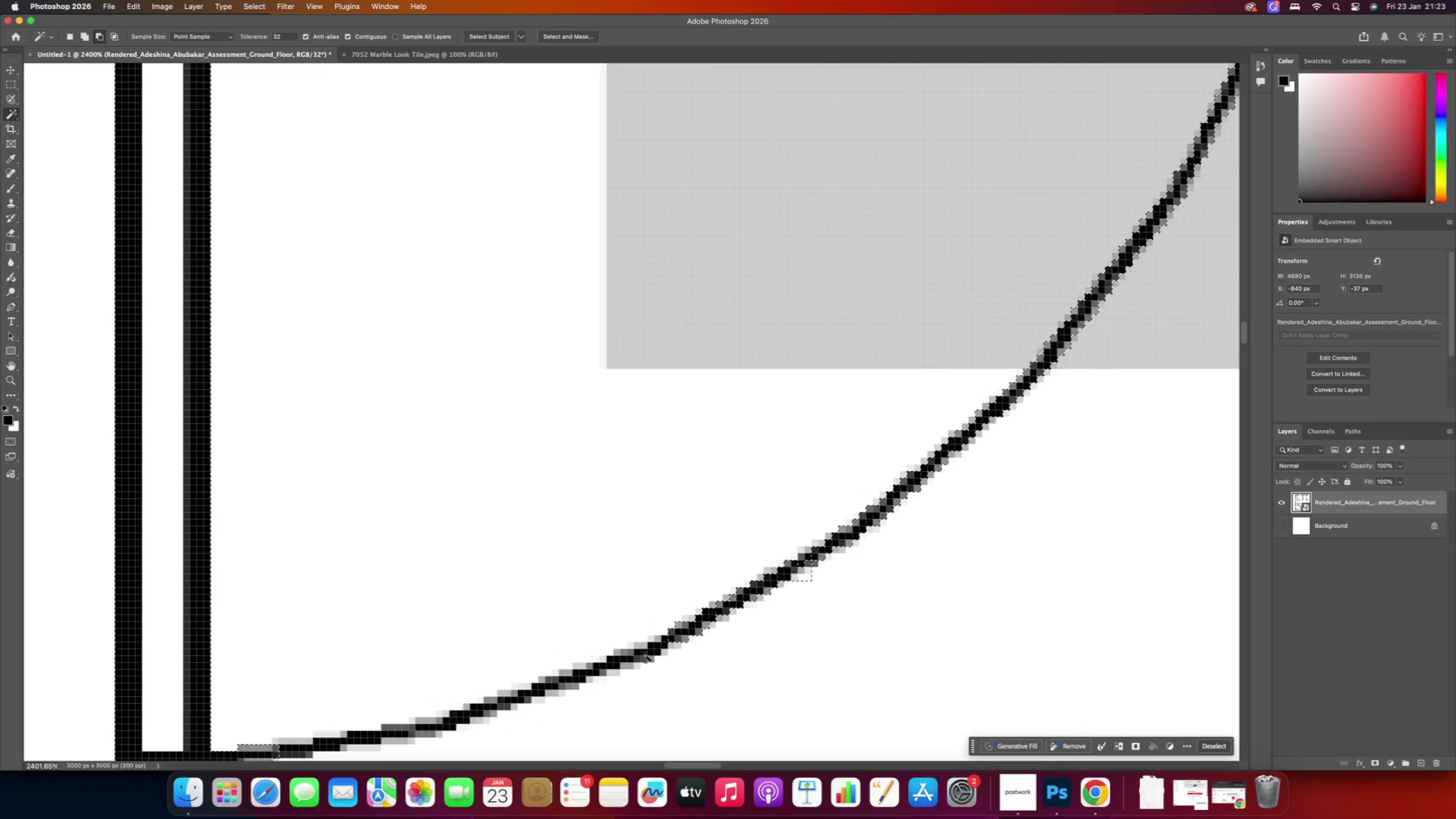 
left_click([641, 657])
 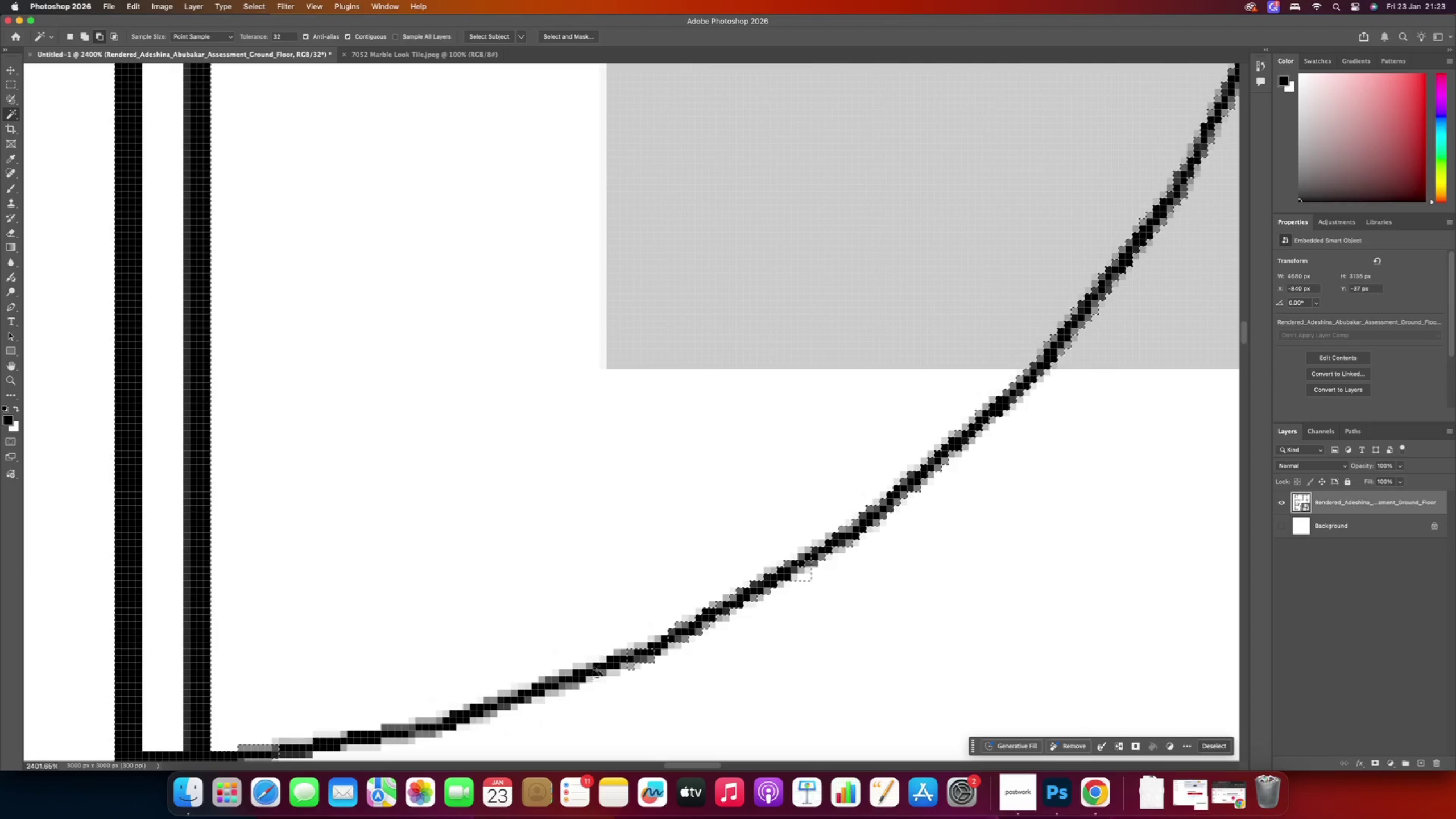 
left_click([604, 667])
 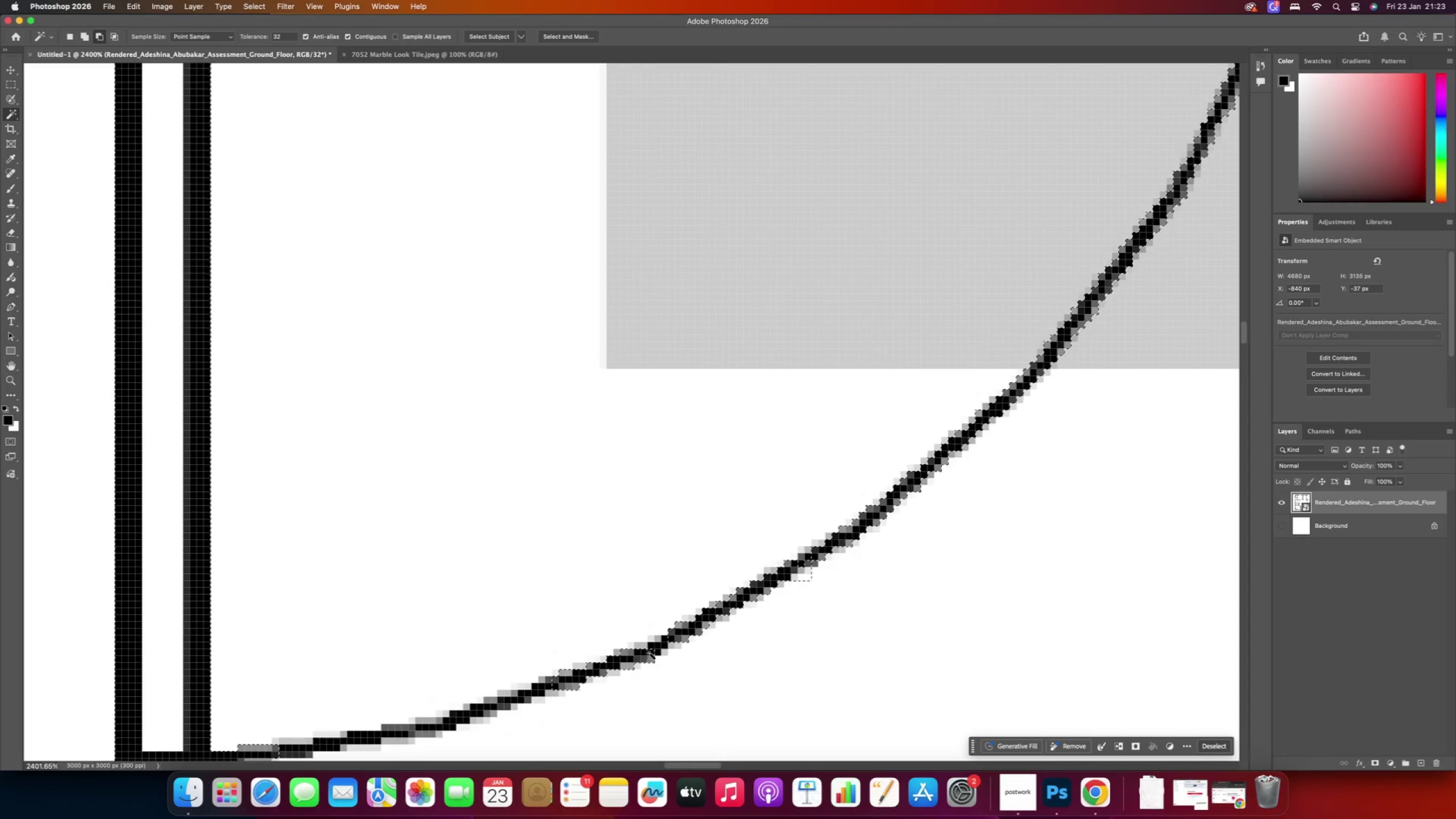 
left_click([652, 647])
 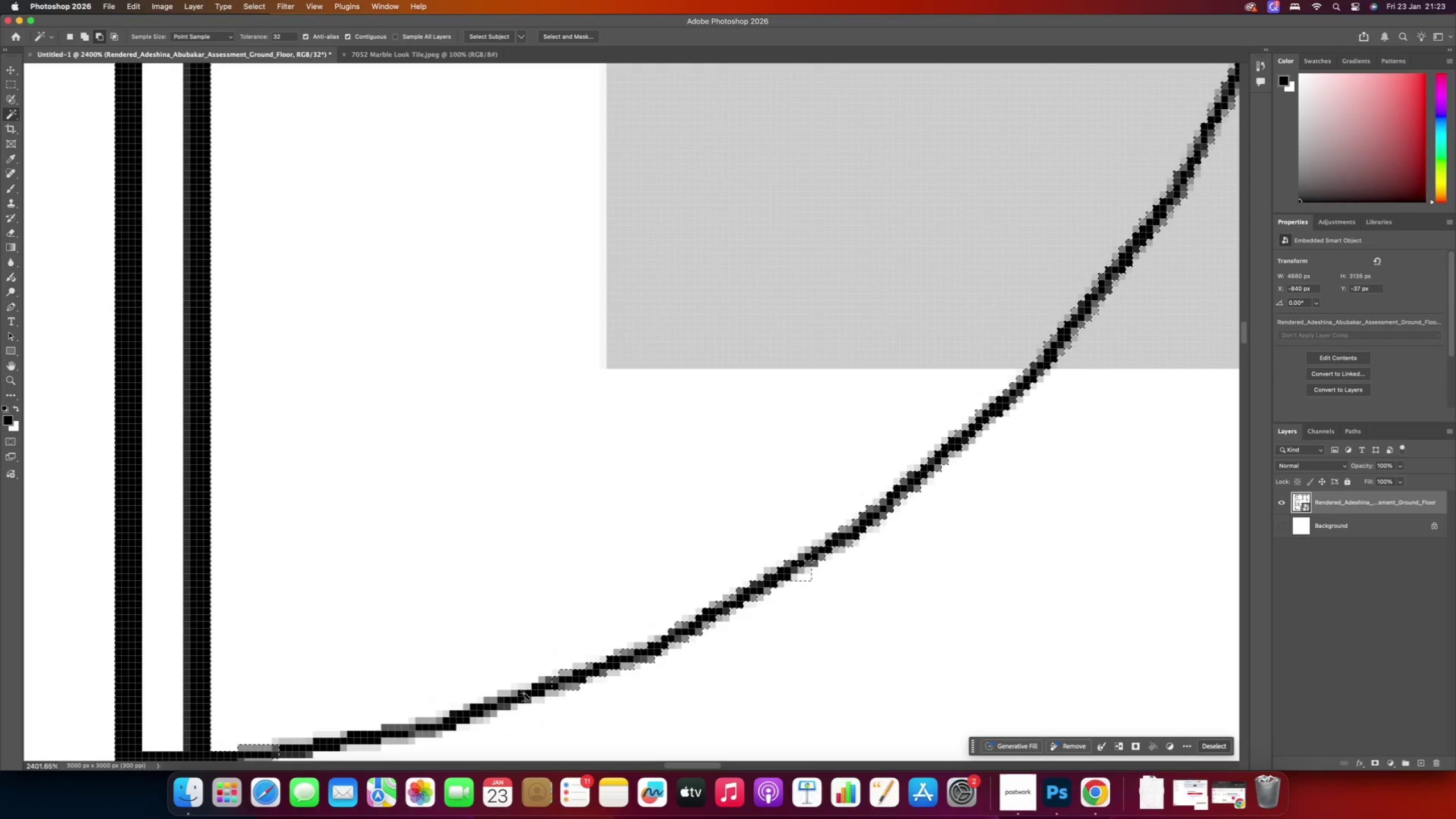 
left_click([535, 690])
 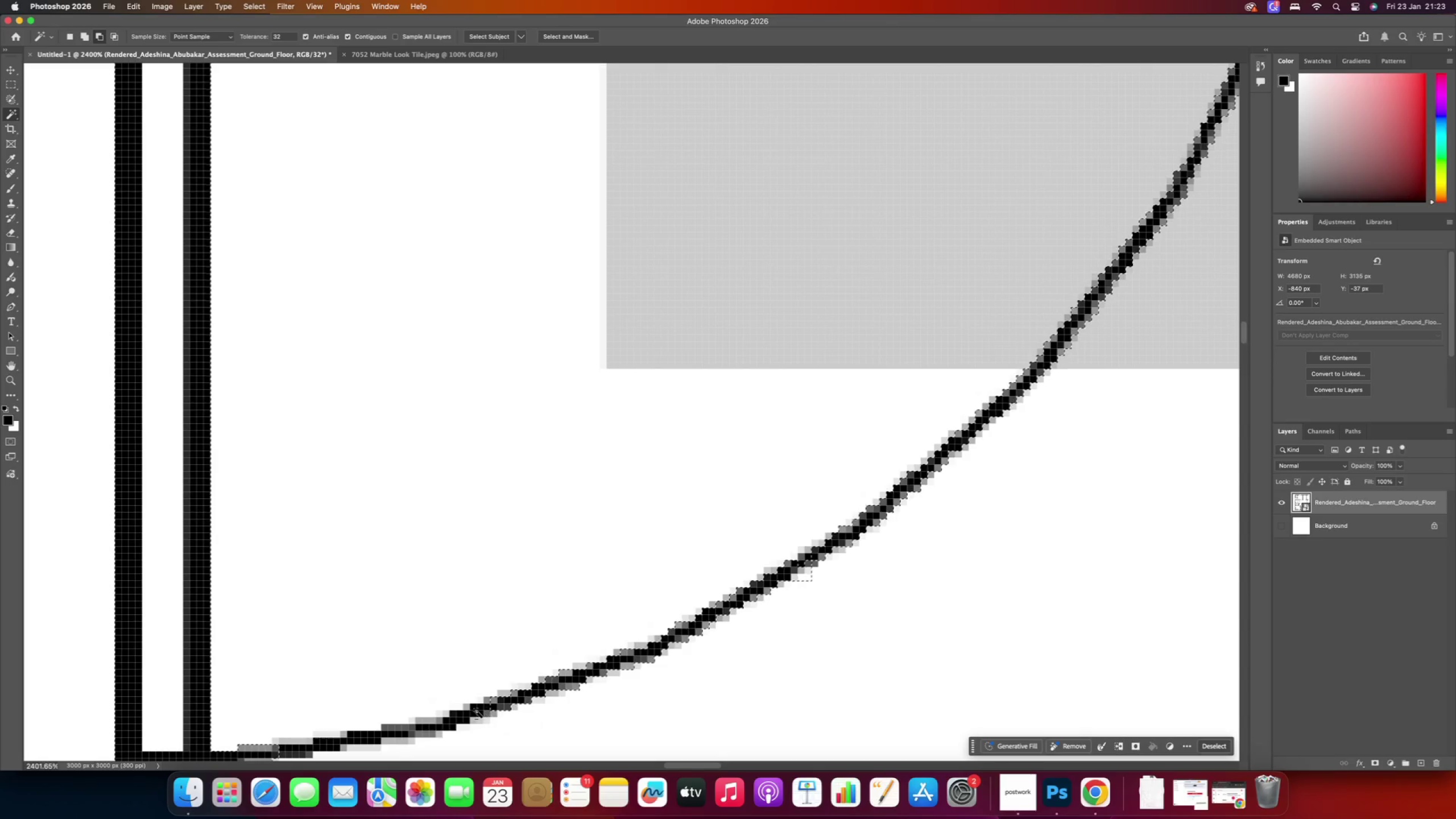 
left_click([477, 712])
 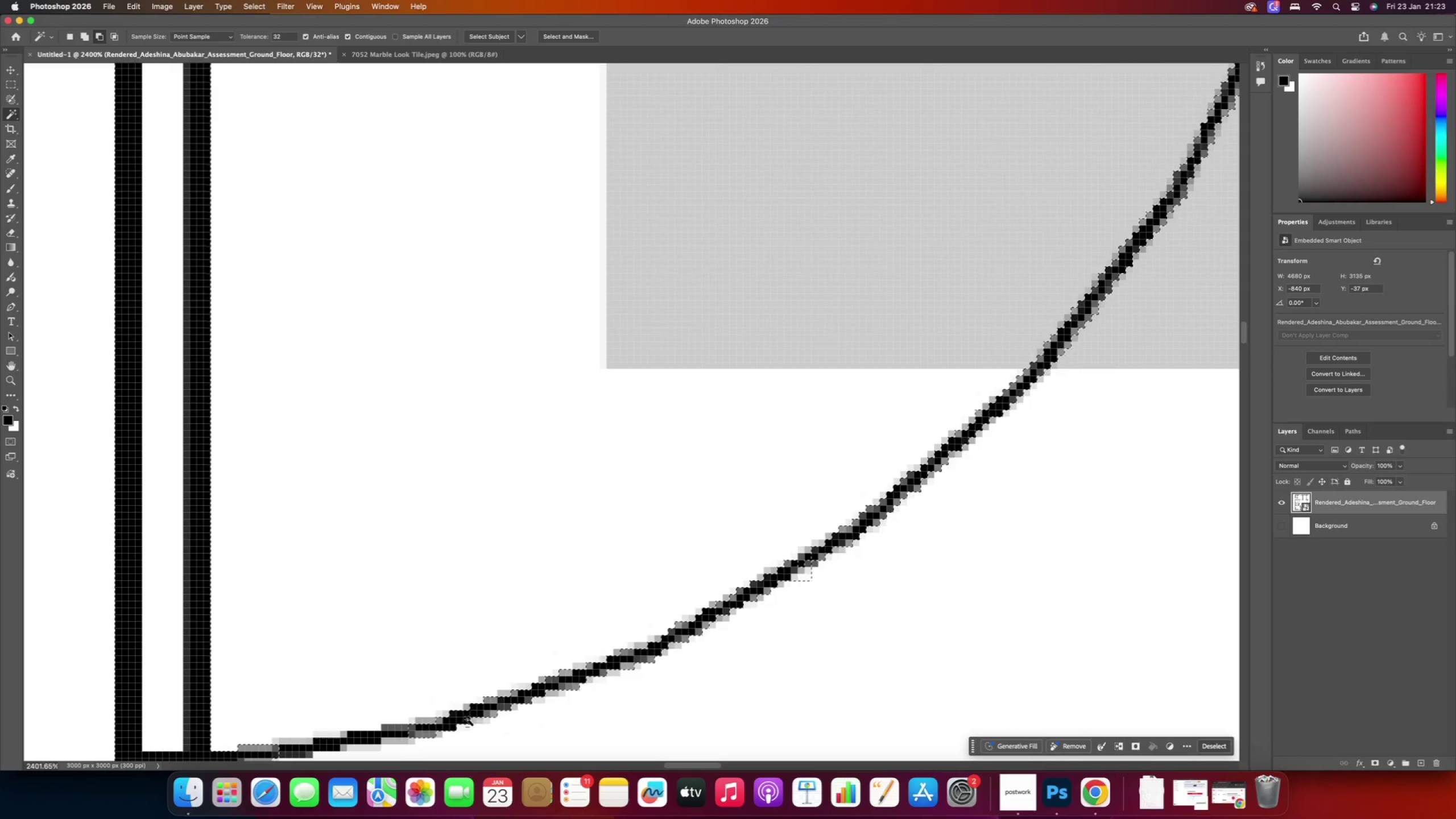 
hold_key(key=Space, duration=0.75)
 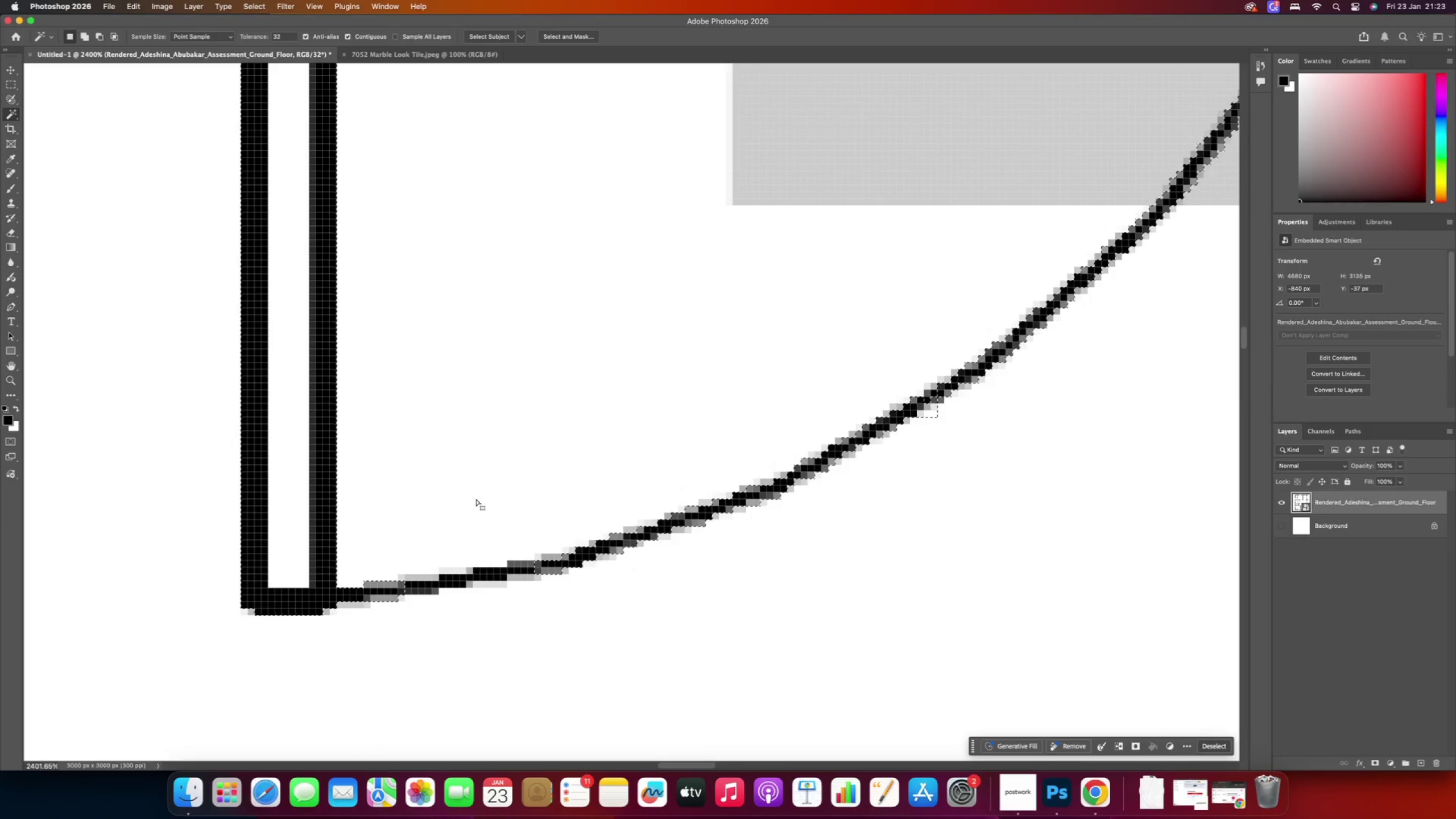 
left_click_drag(start_coordinate=[351, 656], to_coordinate=[477, 492])
 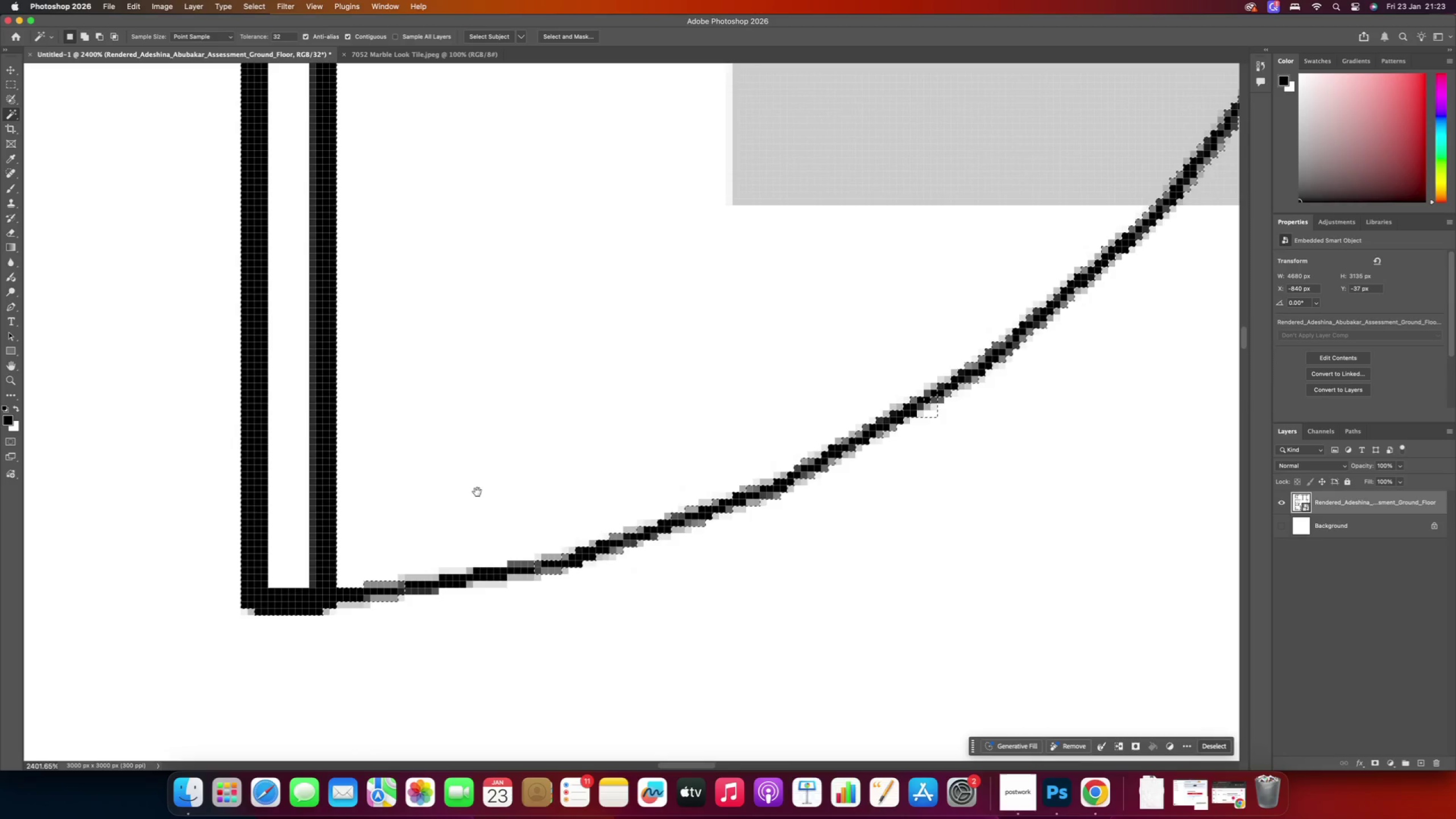 
hold_key(key=AltRight, duration=2.18)
left_click([499, 578])
 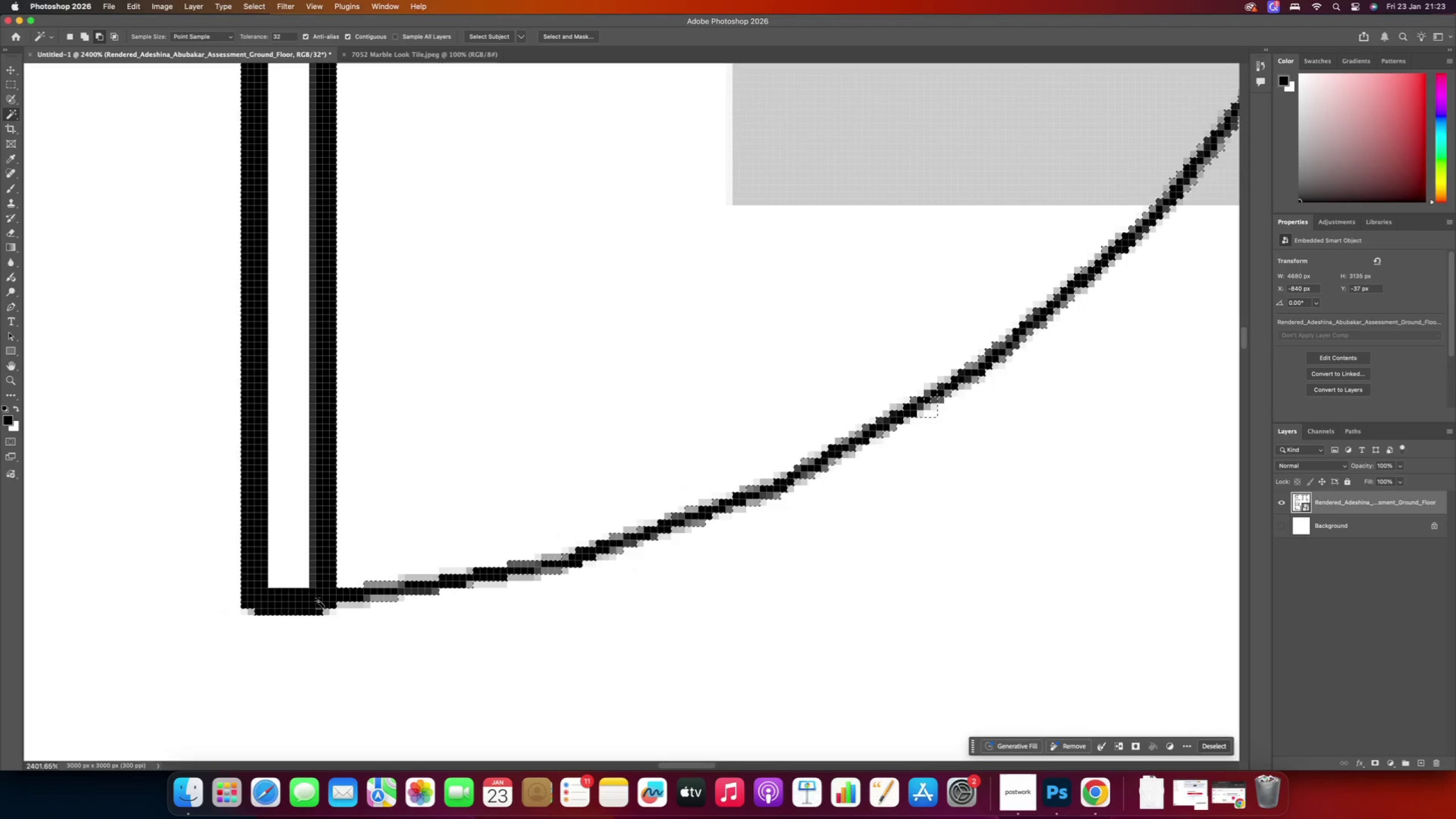 
hold_key(key=MetaRight, duration=0.61)
scroll: coordinate [362, 574], scroll_direction: down, amount: 10.0
 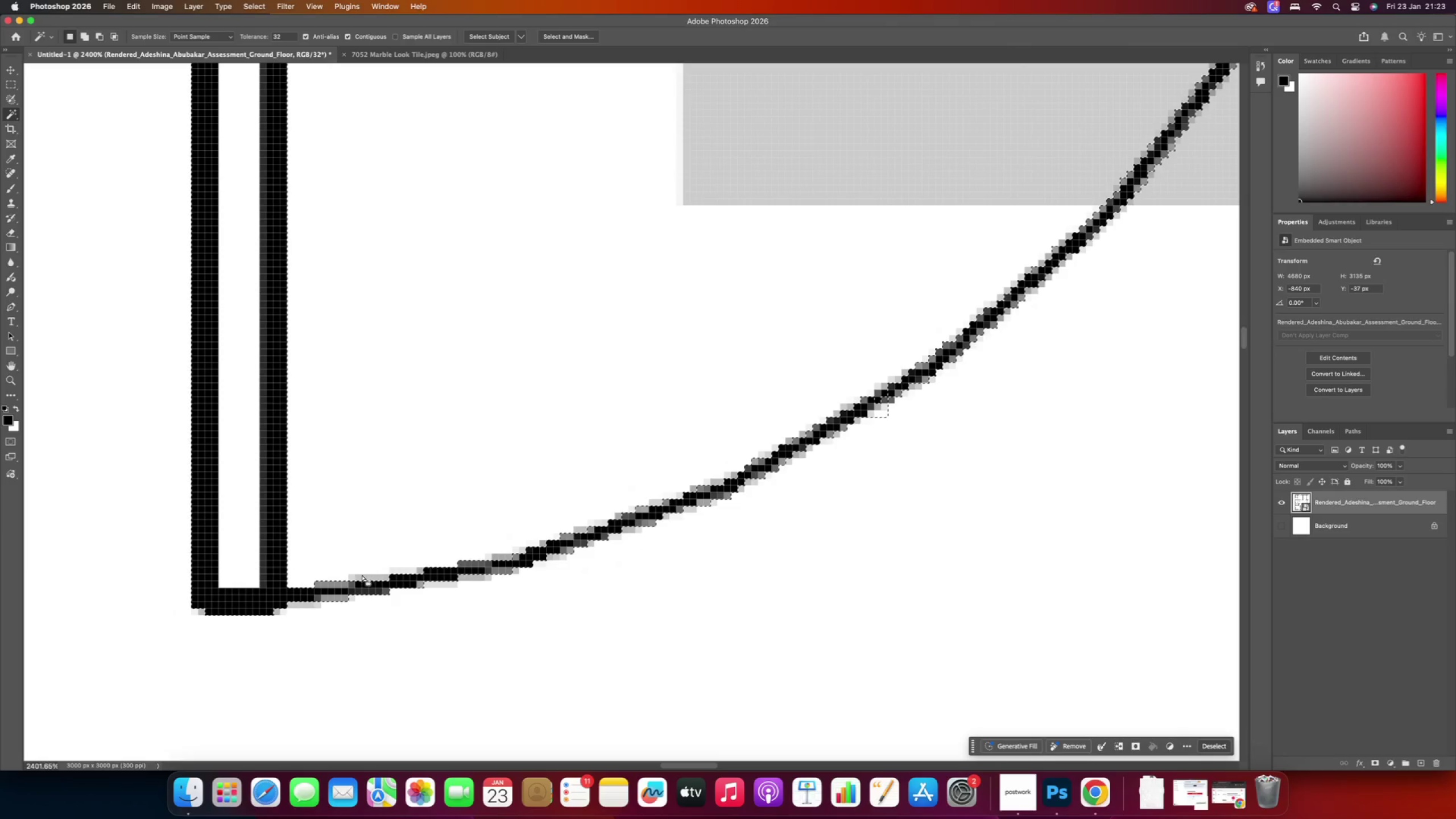 
hold_key(key=AltRight, duration=0.87)
scroll: coordinate [397, 562], scroll_direction: down, amount: 15.0
 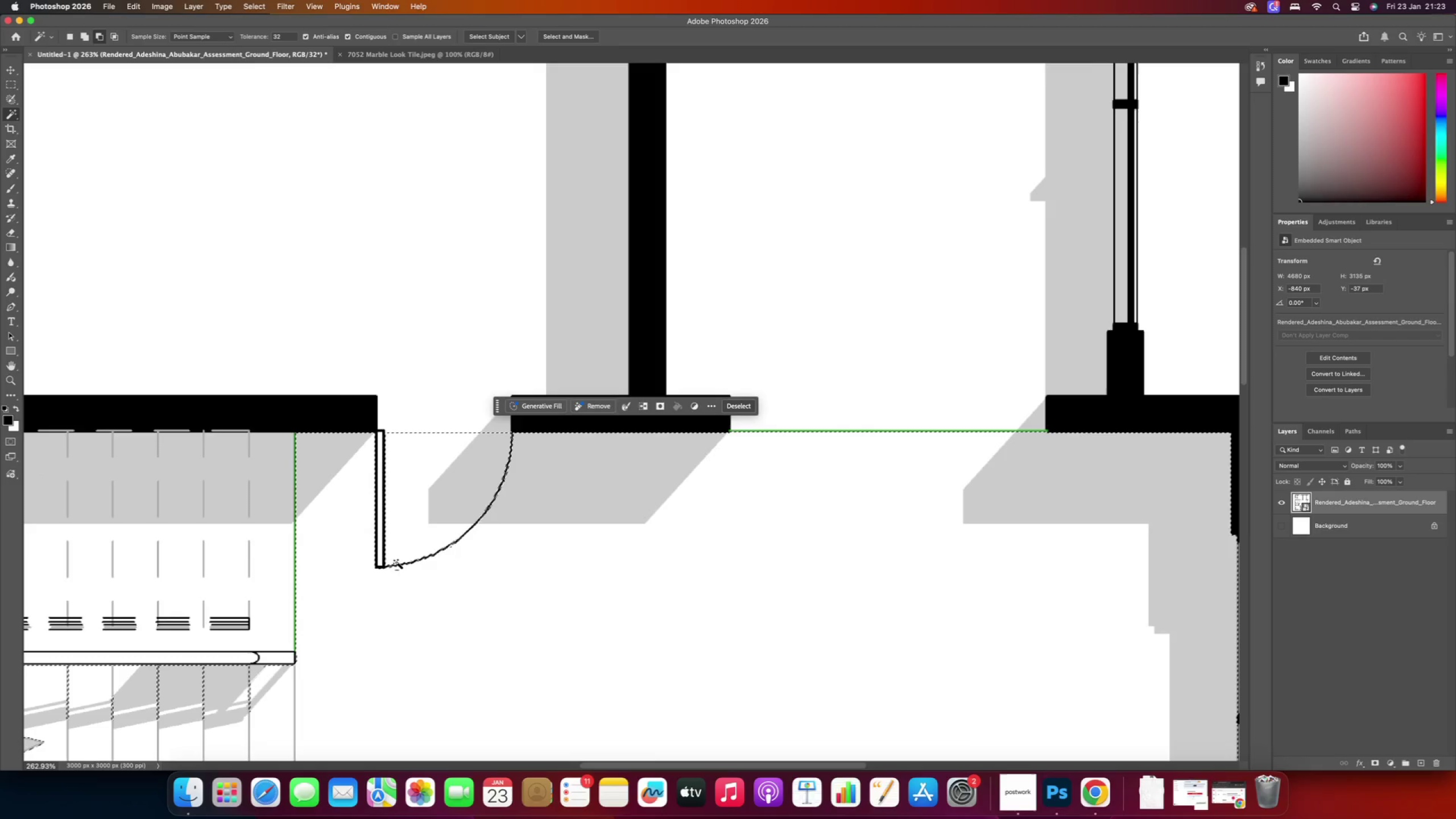 
hold_key(key=AltRight, duration=0.38)
scroll: coordinate [557, 551], scroll_direction: down, amount: 66.0
 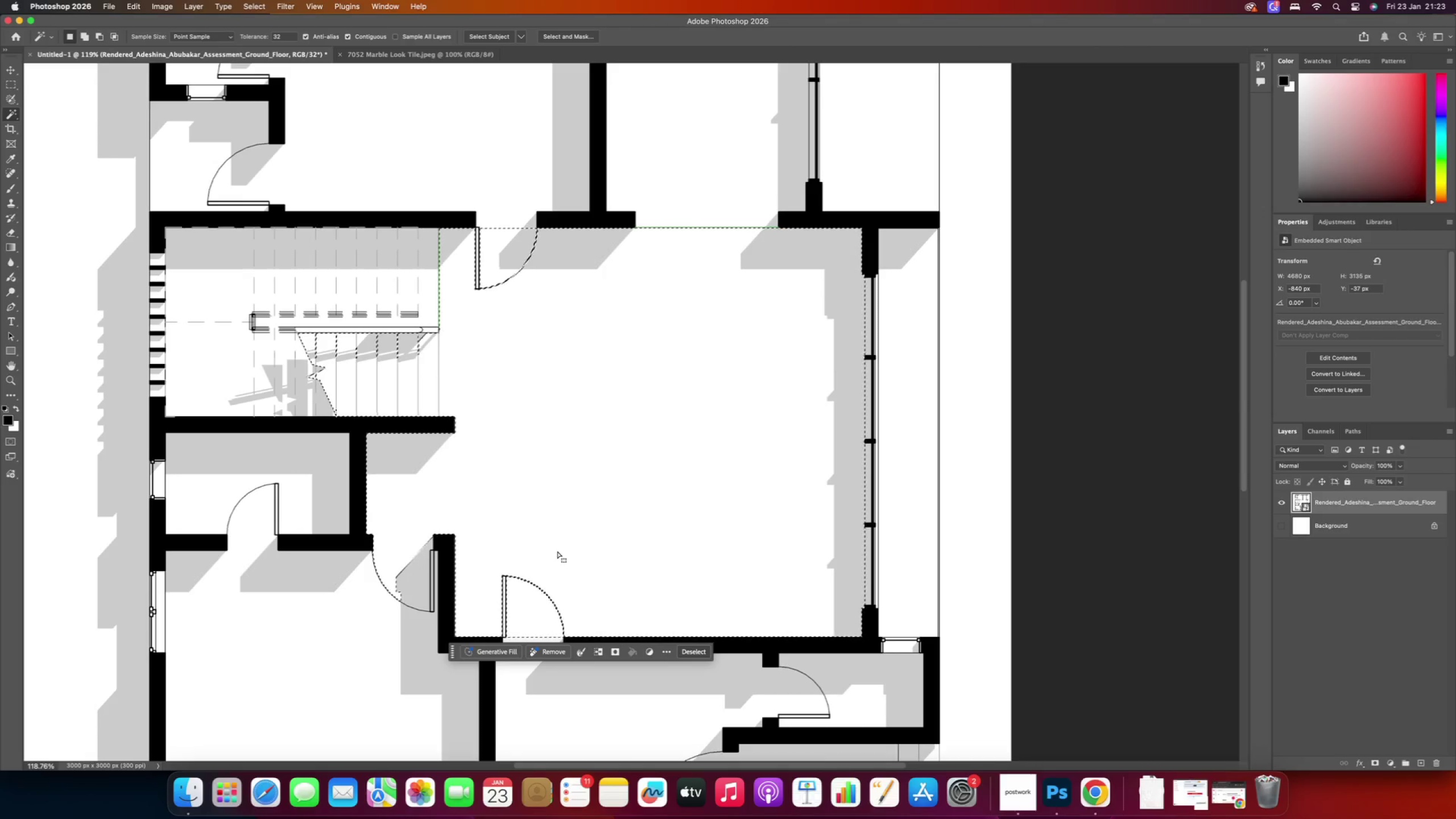 
hold_key(key=AltRight, duration=1.08)
scroll: coordinate [427, 485], scroll_direction: up, amount: 6.0
 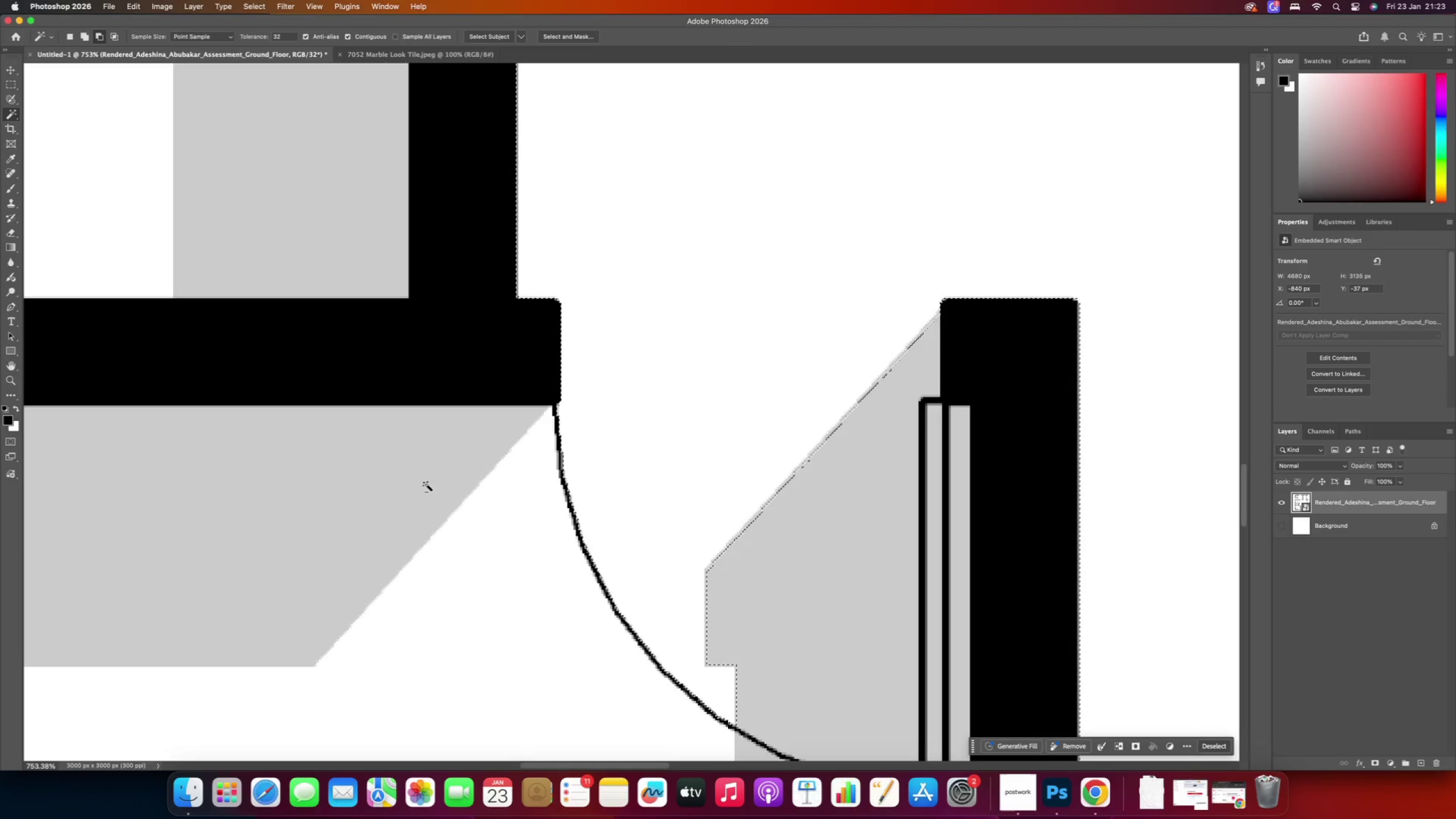 
hold_key(key=ShiftRight, duration=0.72)
left_click([616, 517])
 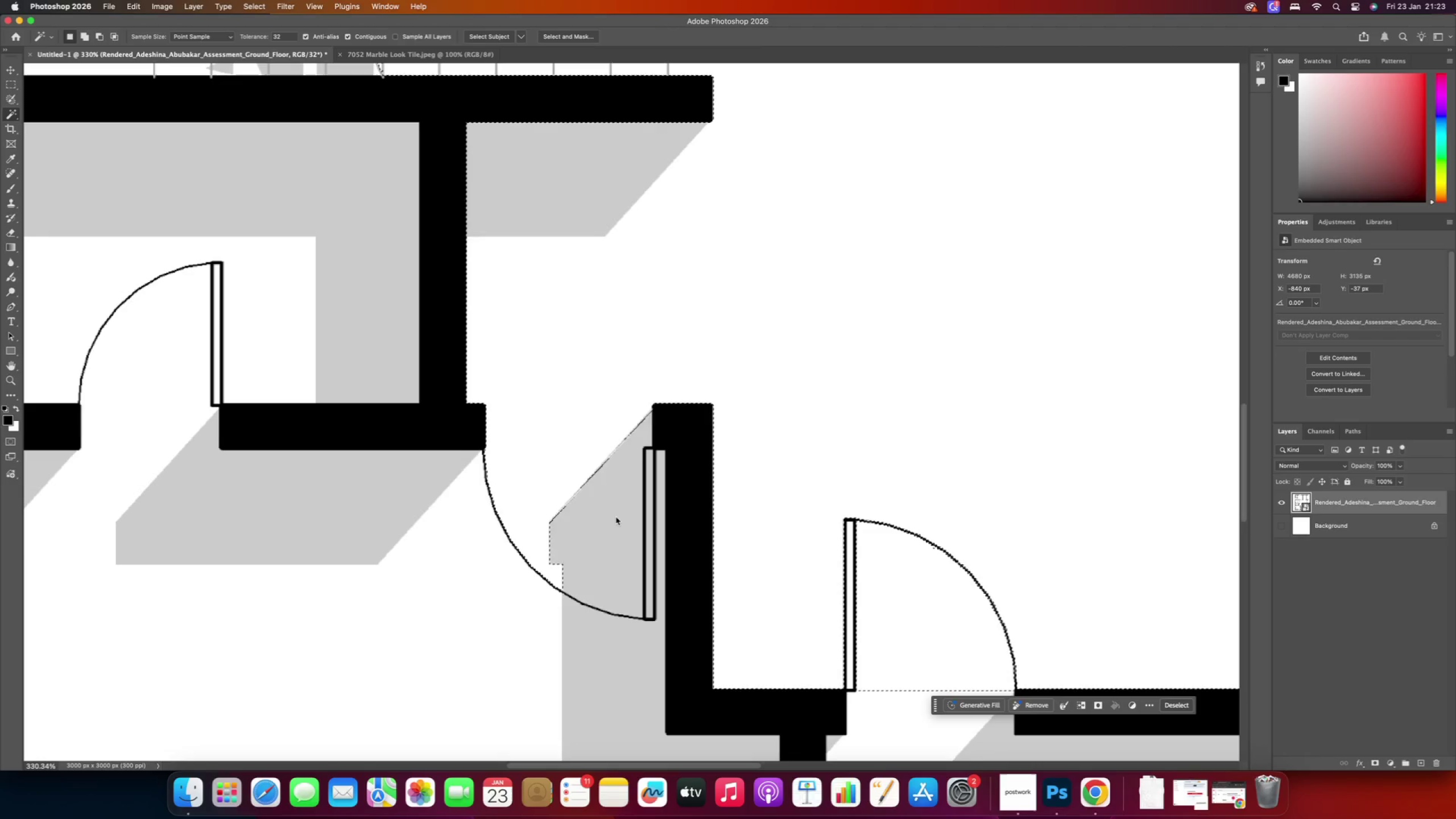 
hold_key(key=AltRight, duration=1.21)
scroll: coordinate [596, 520], scroll_direction: up, amount: 5.0
 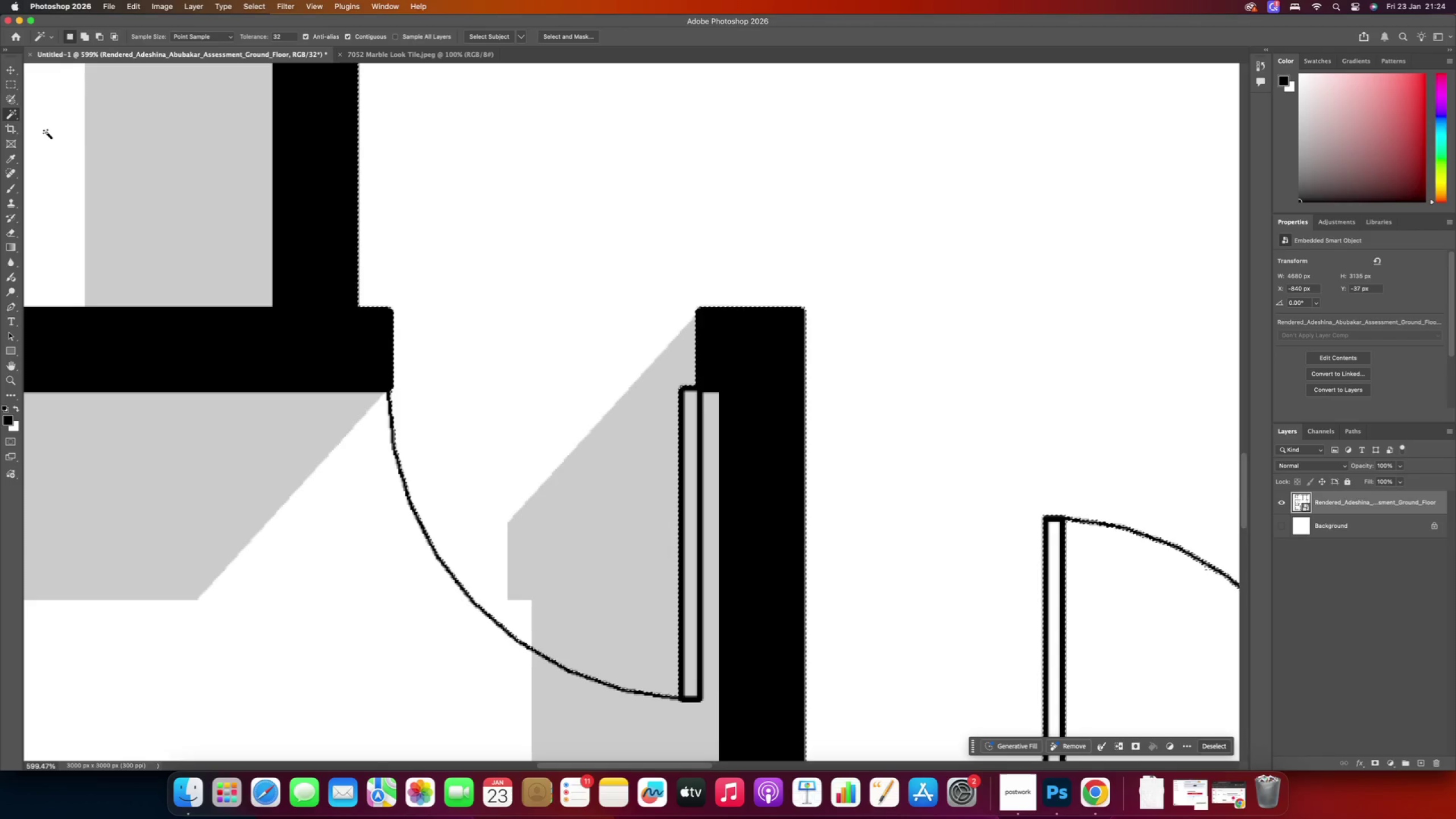 
left_click([14, 87])
 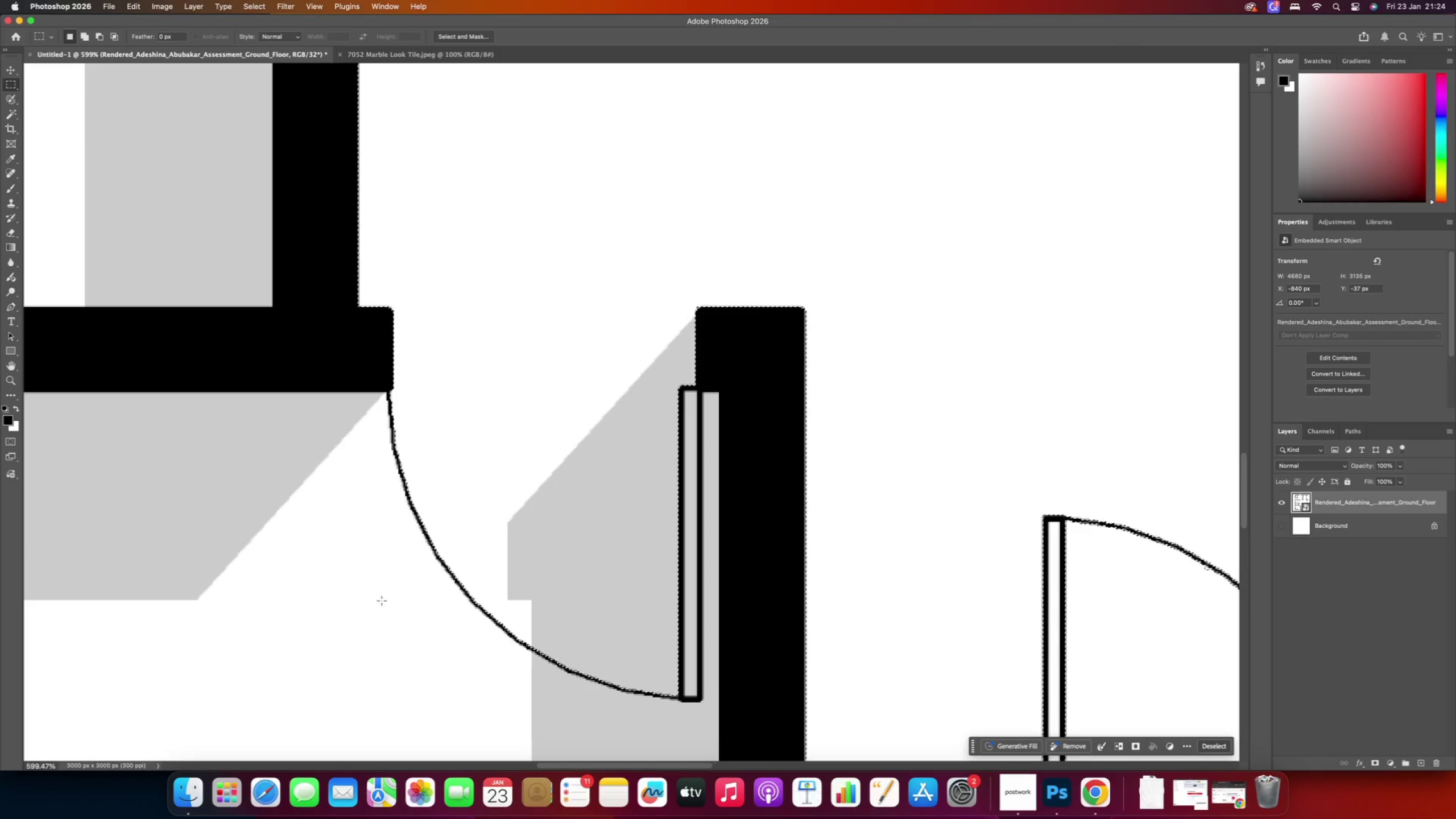 
left_click_drag(start_coordinate=[318, 709], to_coordinate=[717, 394])
 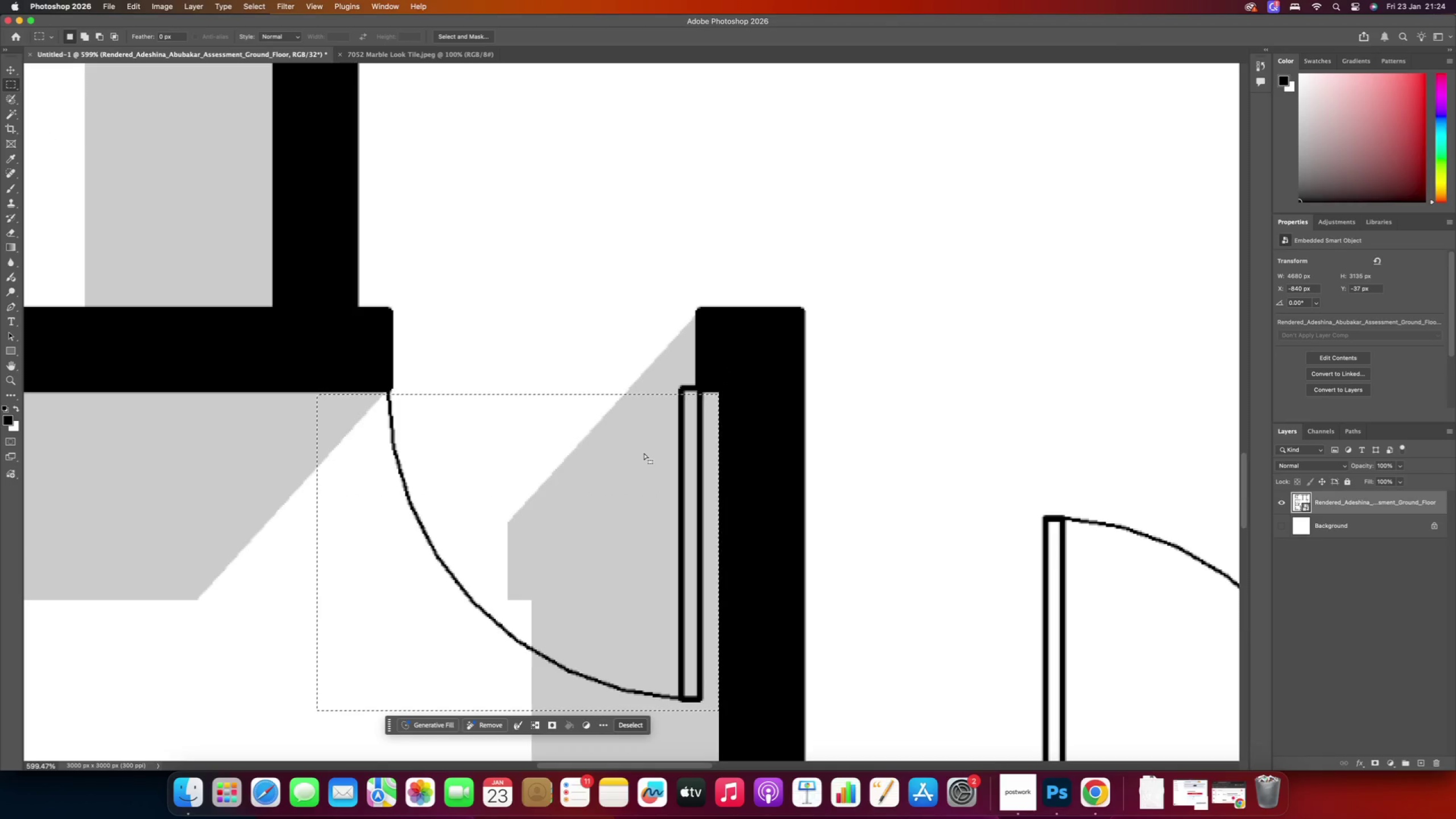 
key(Meta+Z)
 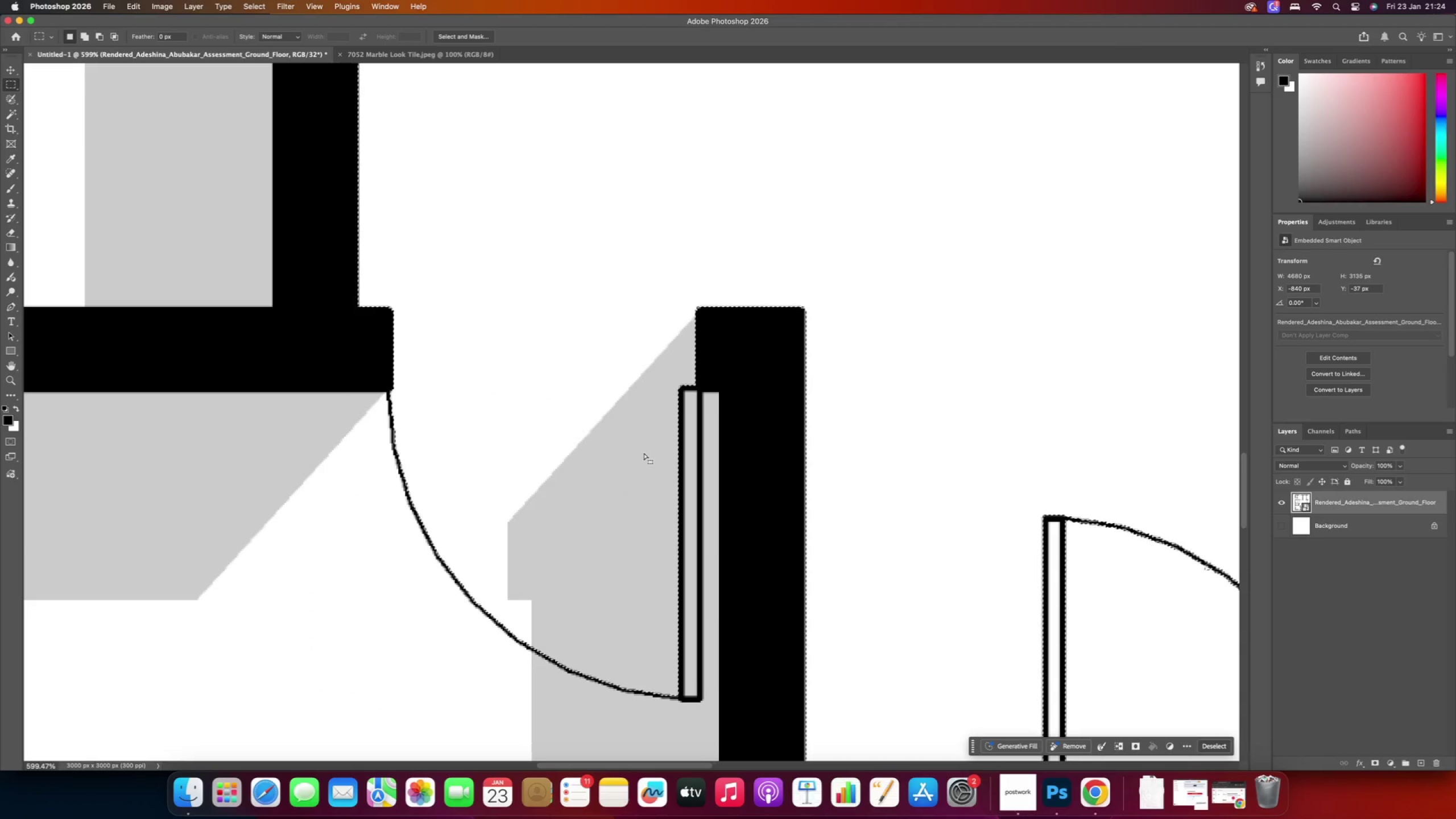 
hold_key(key=ShiftRight, duration=0.33)
 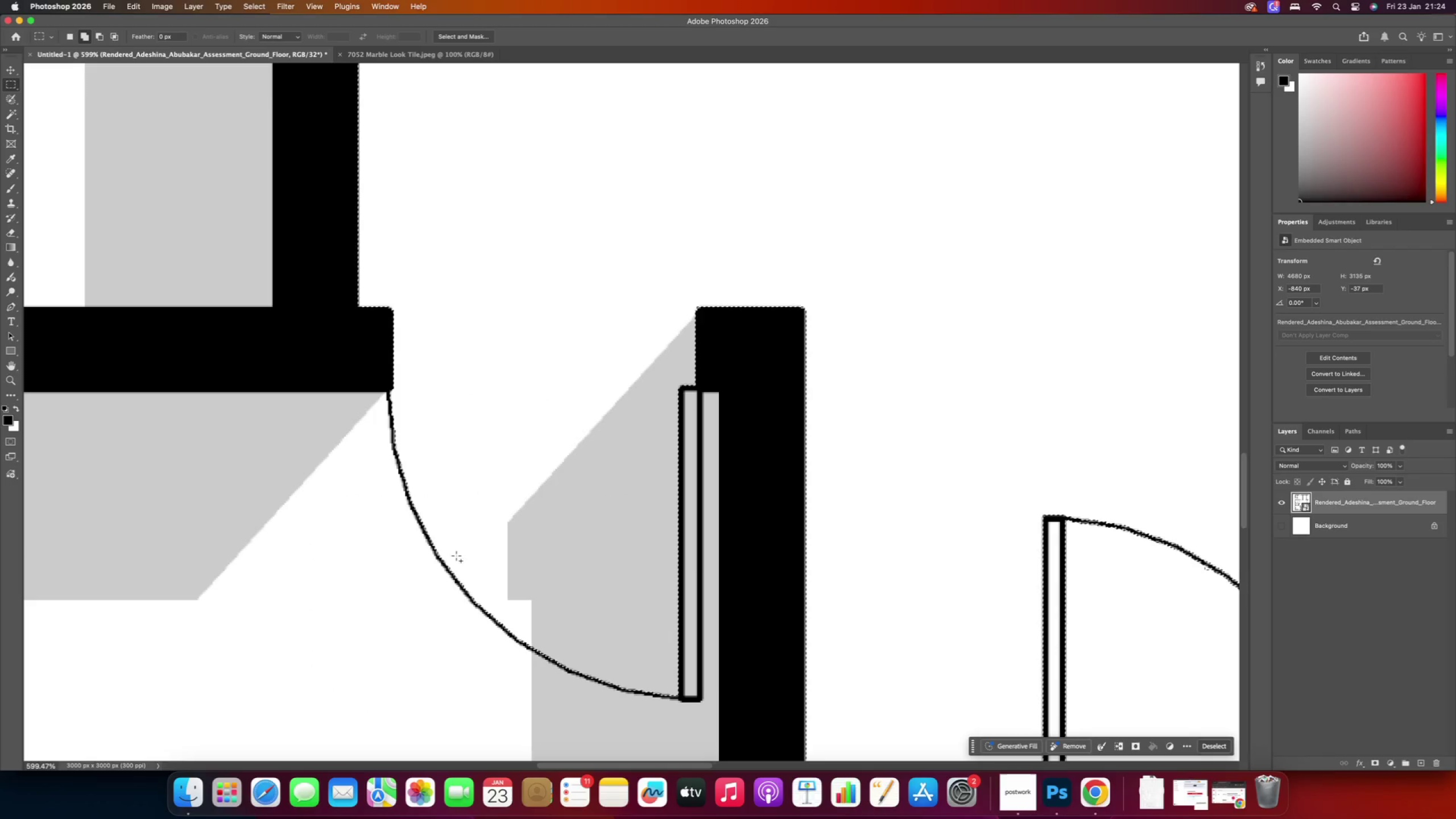 
hold_key(key=ShiftRight, duration=5.11)
left_click_drag(start_coordinate=[320, 725], to_coordinate=[708, 391])
 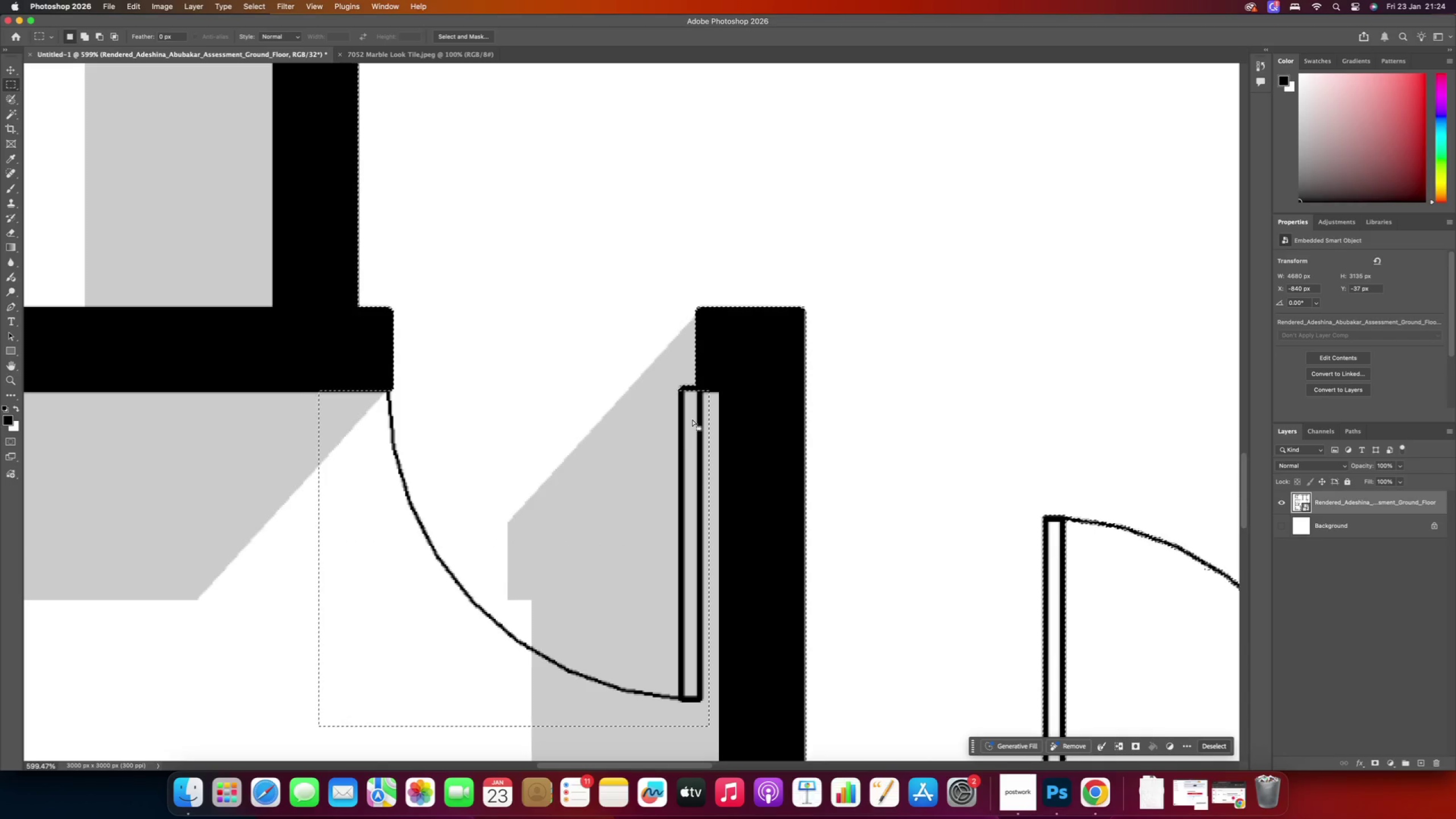 
hold_key(key=AltRight, duration=1.32)
scroll: coordinate [673, 470], scroll_direction: up, amount: 5.0
 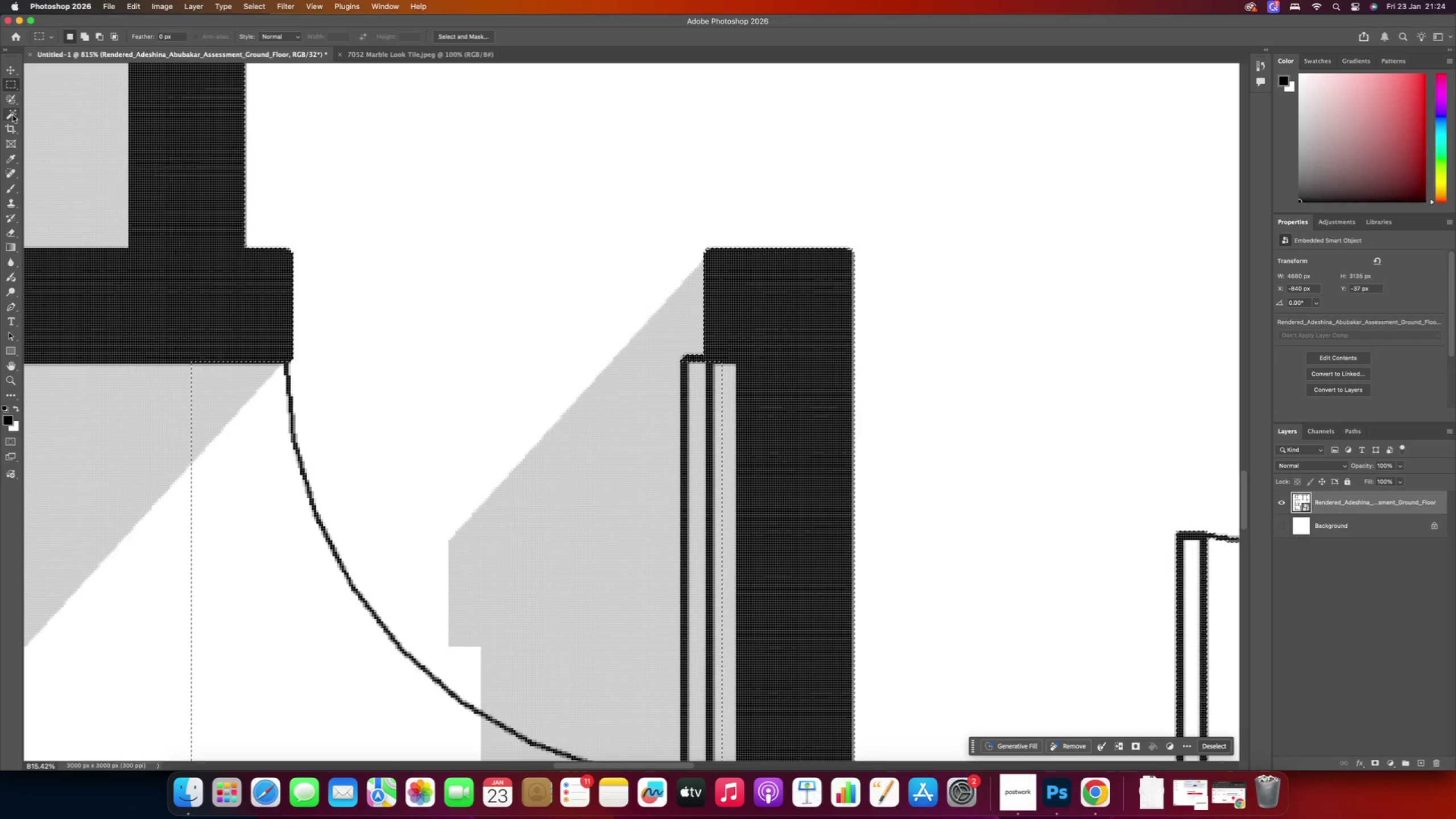 
left_click([13, 115])
 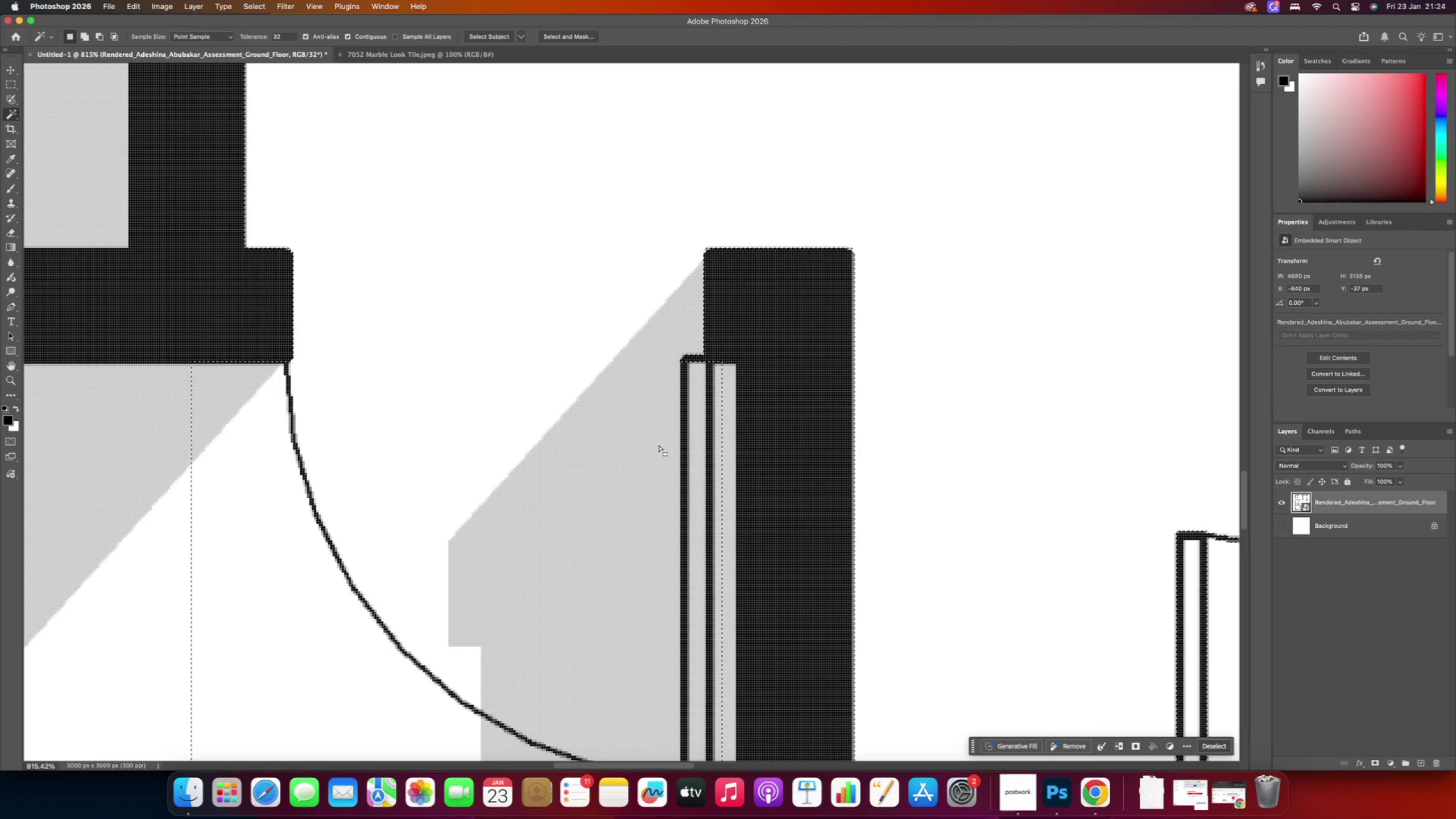 
hold_key(key=AltRight, duration=1.87)
 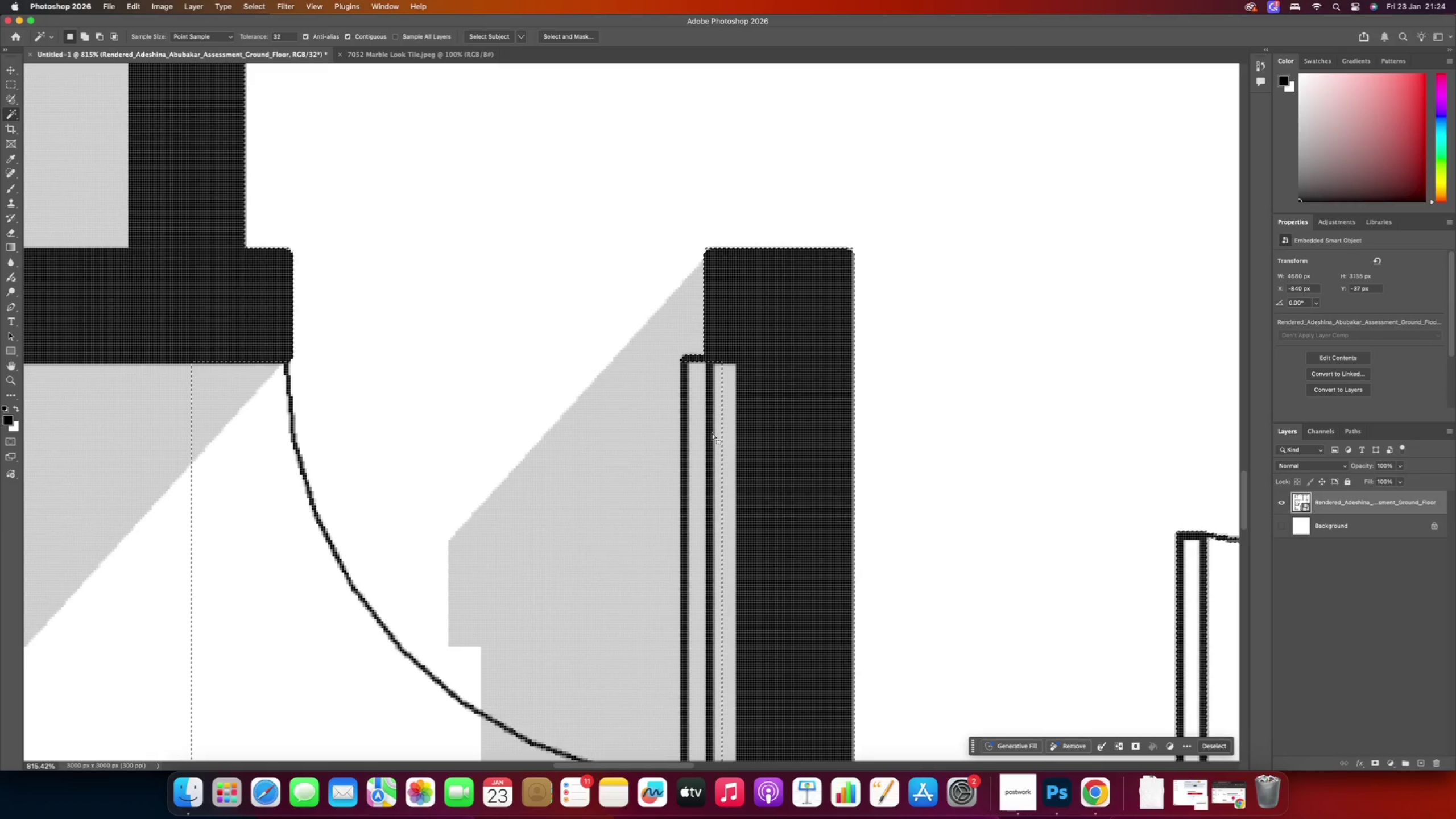 
hold_key(key=AltRight, duration=1.18)
scroll: coordinate [712, 433], scroll_direction: down, amount: 3.0
 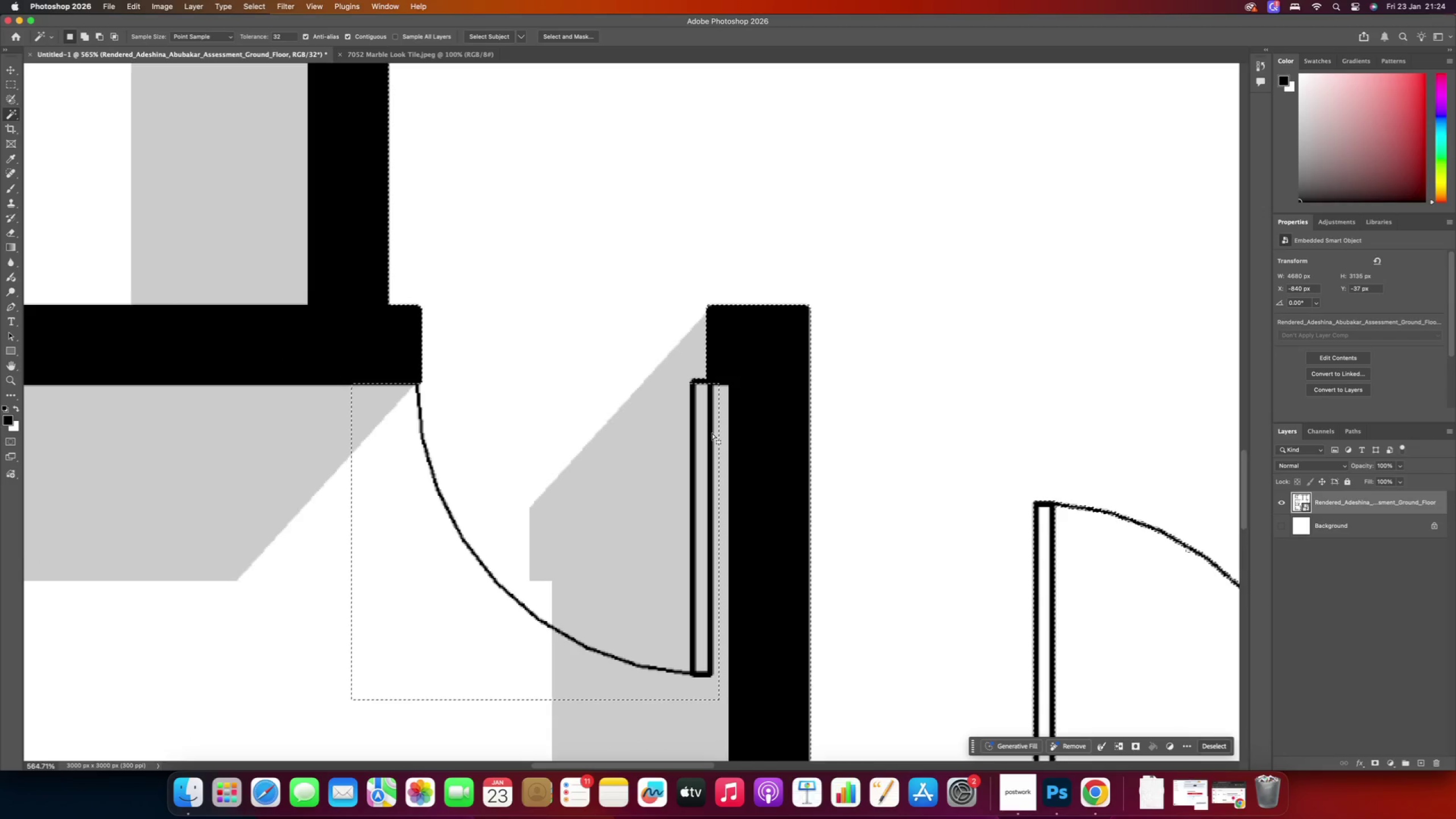 
key(Meta+Z)
 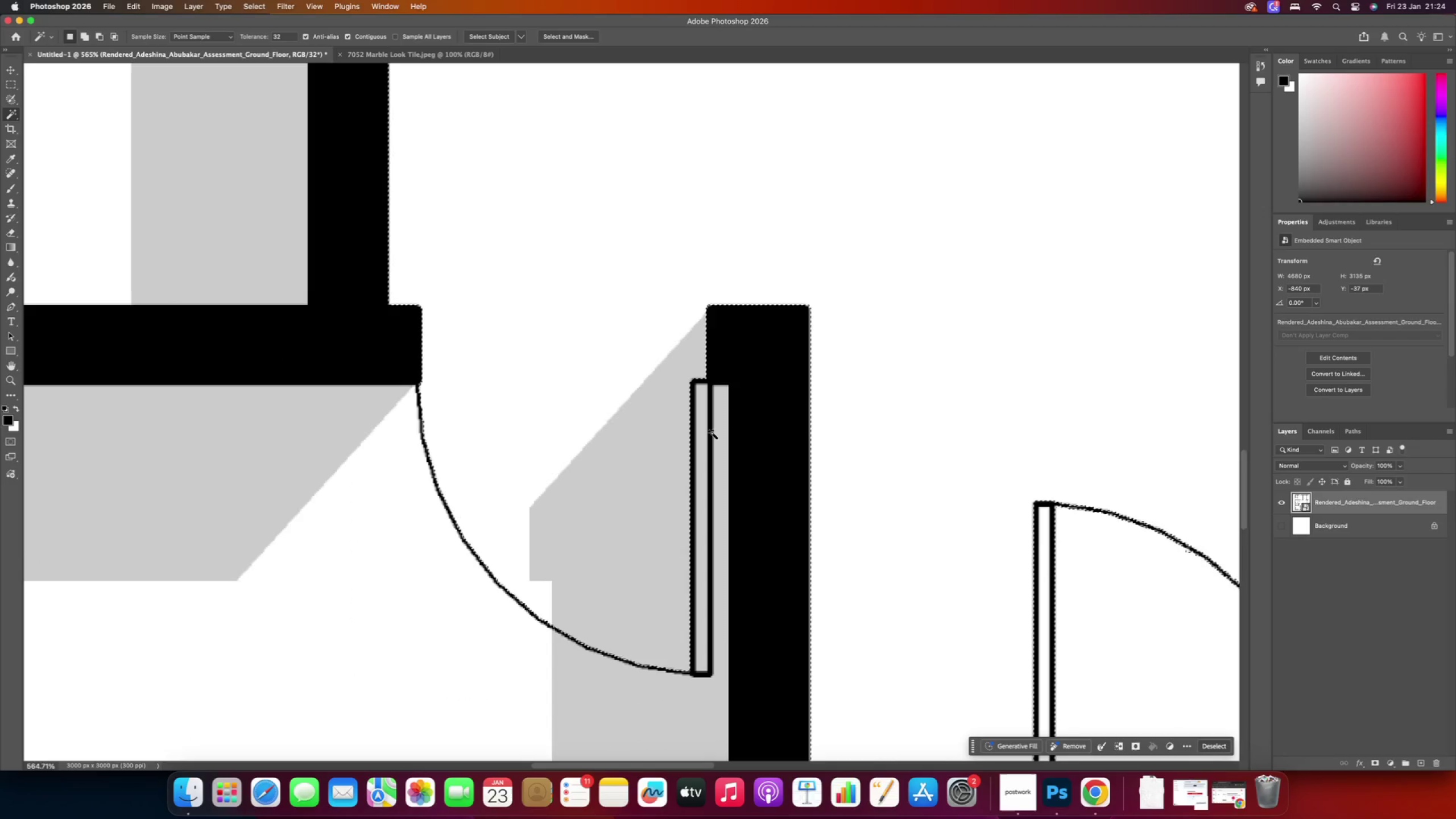 
hold_key(key=AltRight, duration=1.29)
scroll: coordinate [425, 316], scroll_direction: up, amount: 3.0
 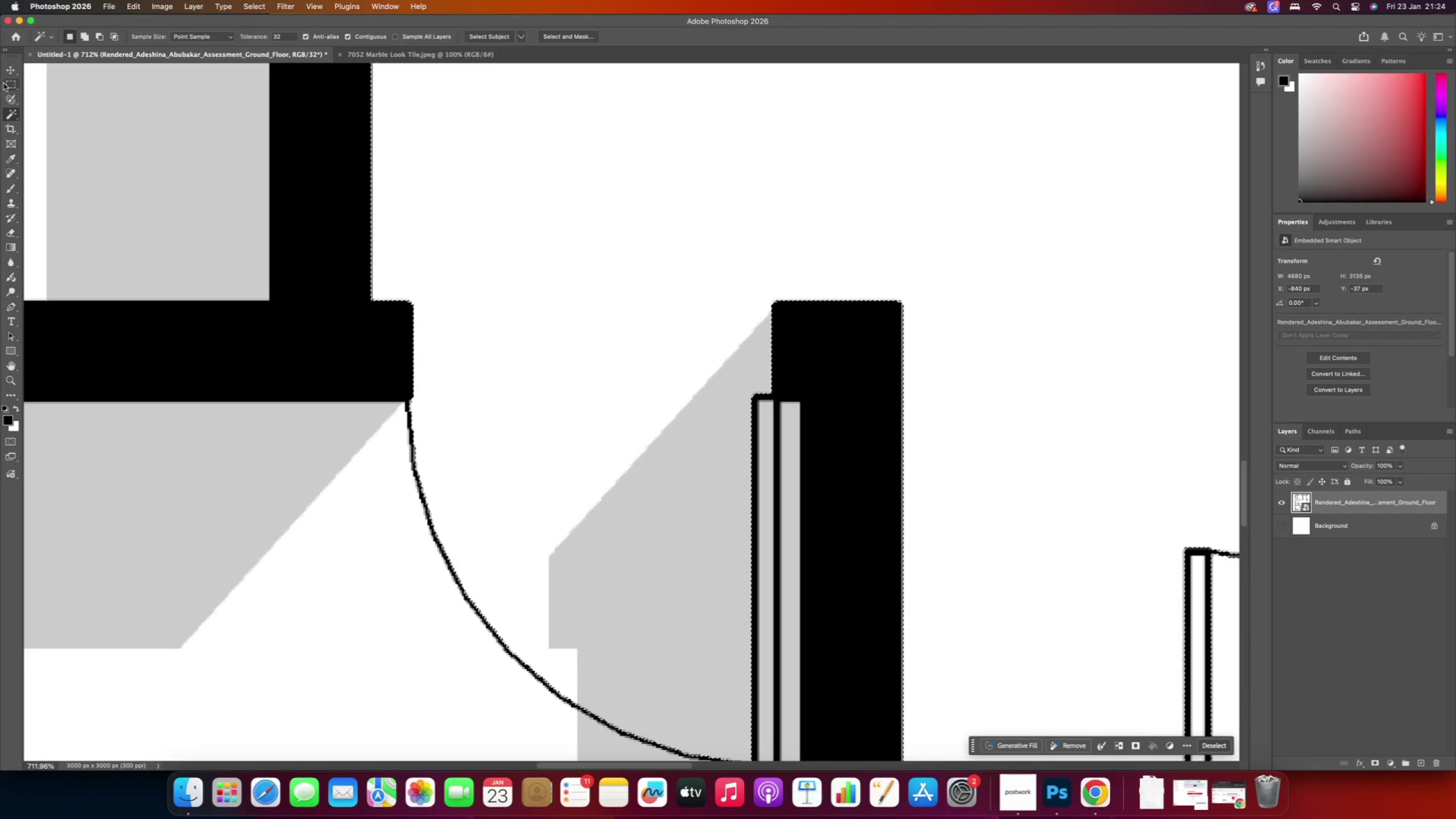 
left_click([8, 84])
 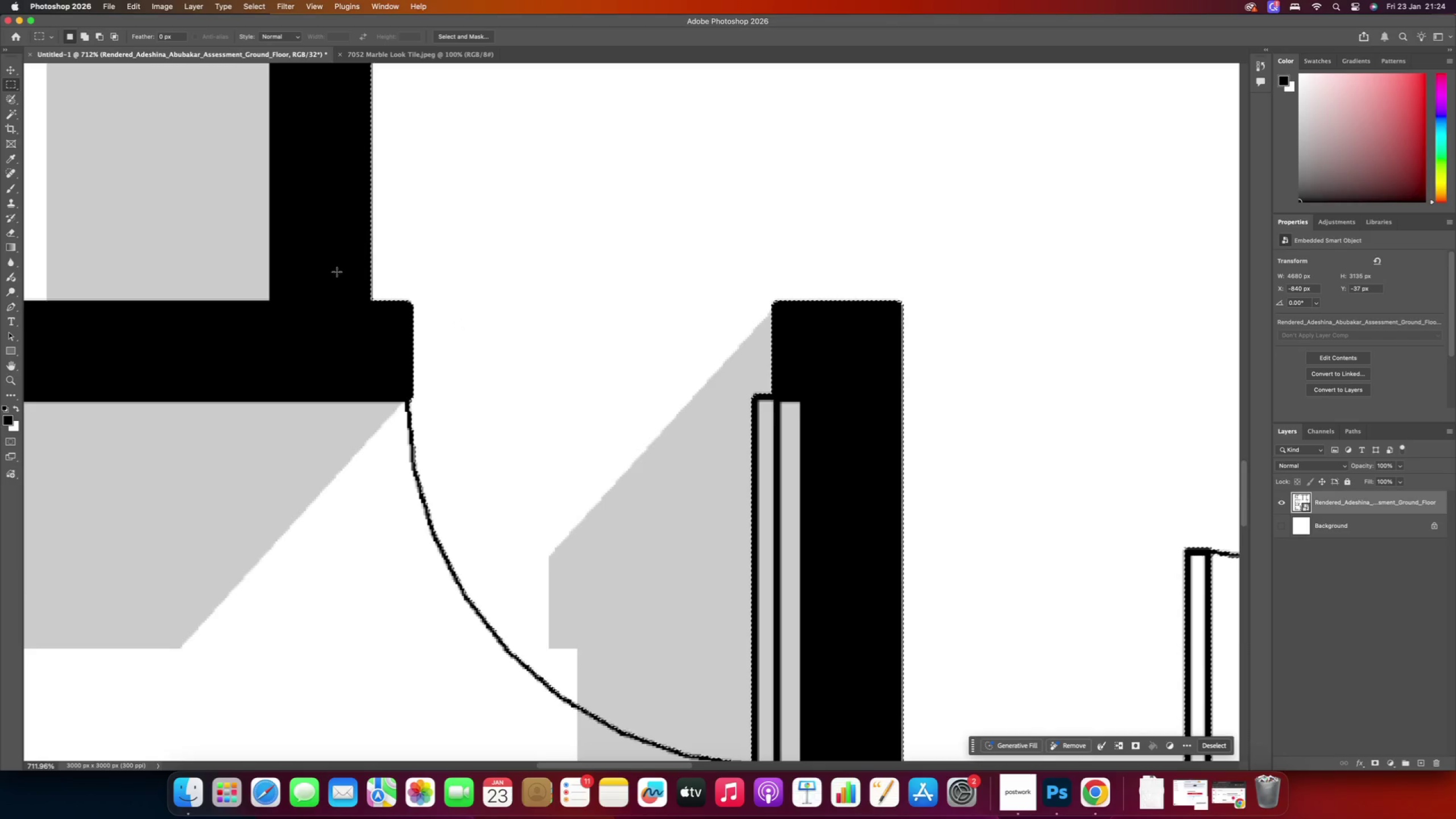 
hold_key(key=ShiftRight, duration=0.46)
 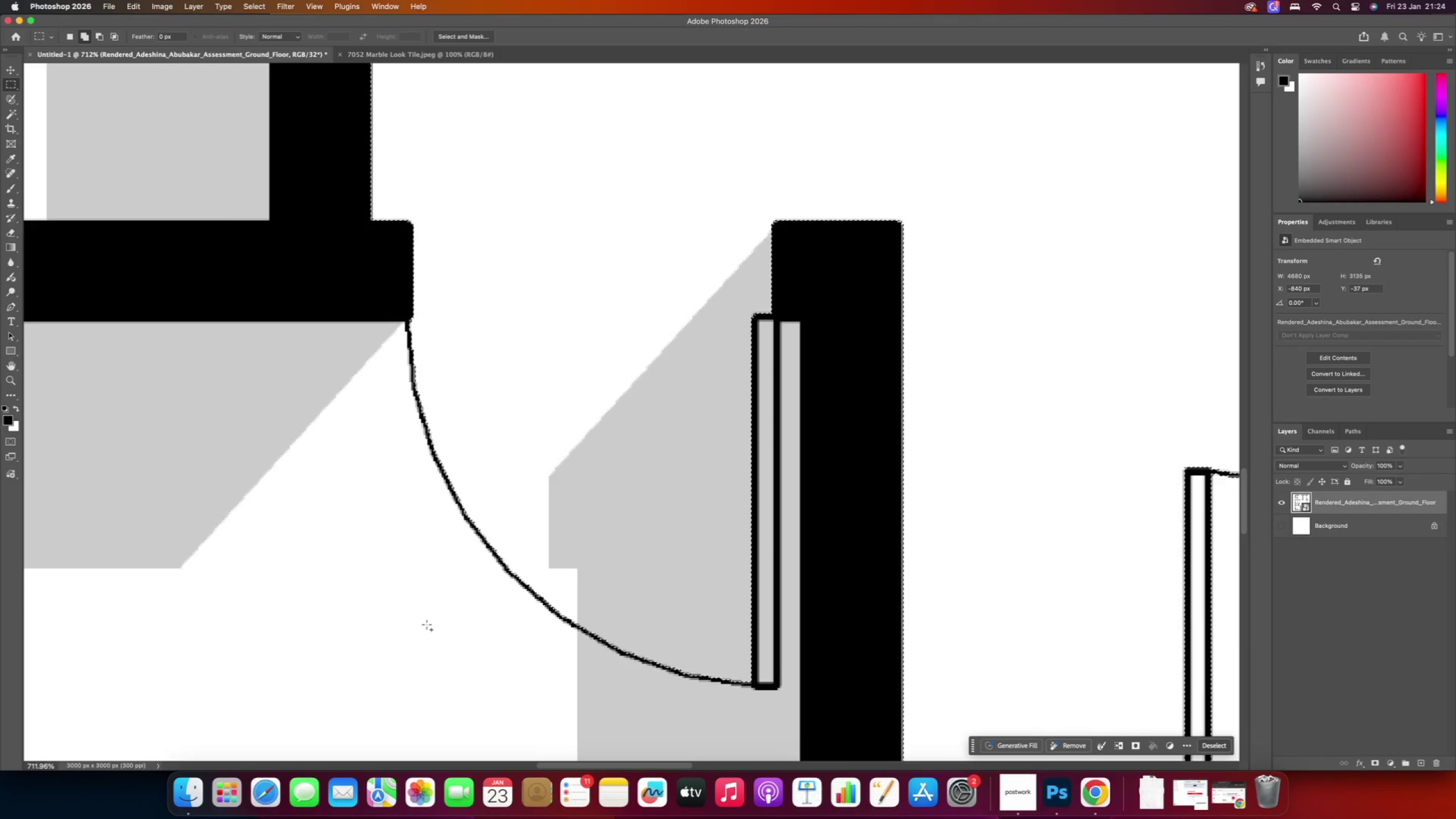 
scroll: coordinate [387, 526], scroll_direction: down, amount: 15.0
 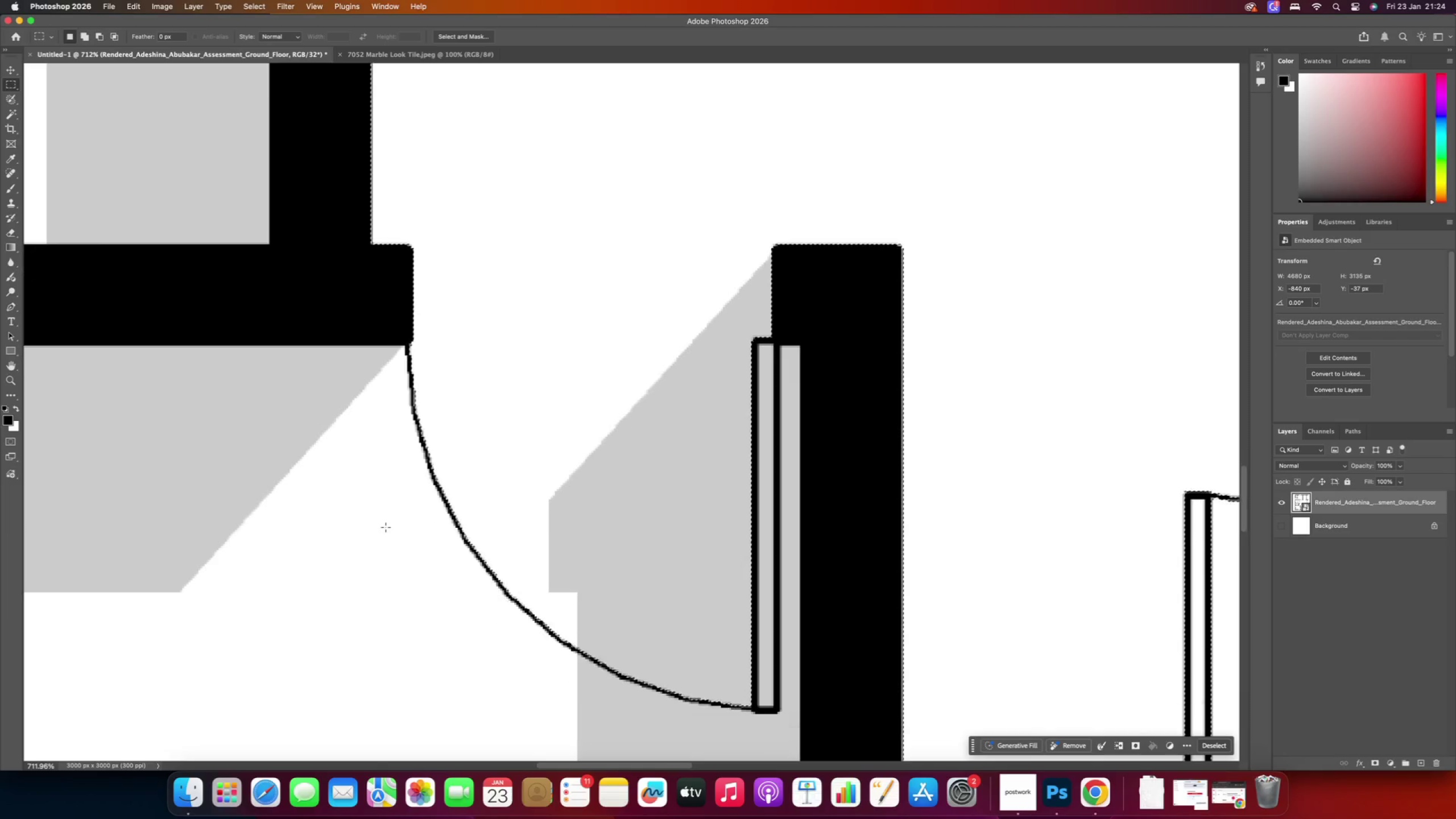 
hold_key(key=AltRight, duration=5.65)
left_click_drag(start_coordinate=[340, 726], to_coordinate=[813, 314])
 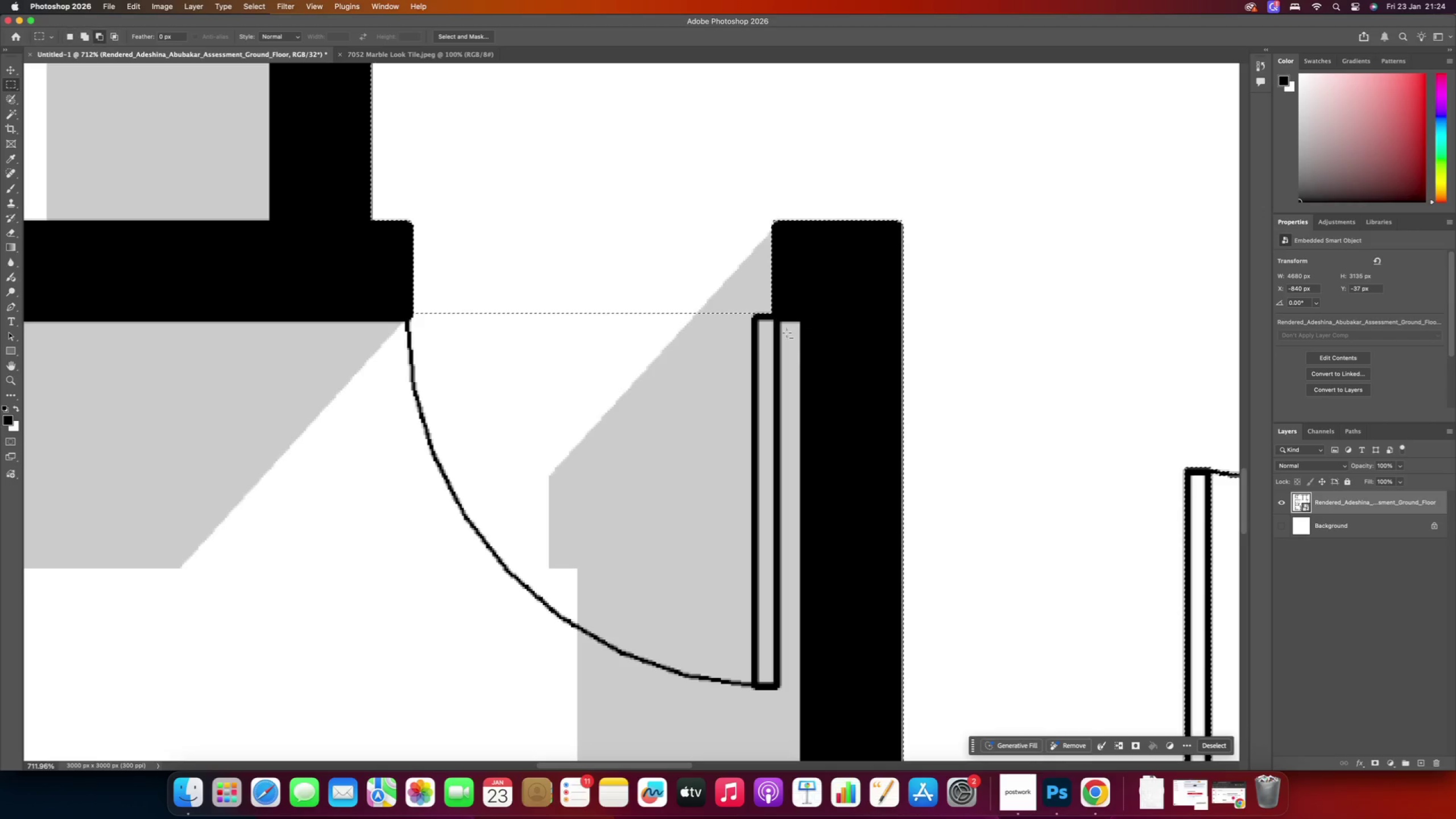 
hold_key(key=AltRight, duration=0.86)
scroll: coordinate [489, 336], scroll_direction: down, amount: 13.0
 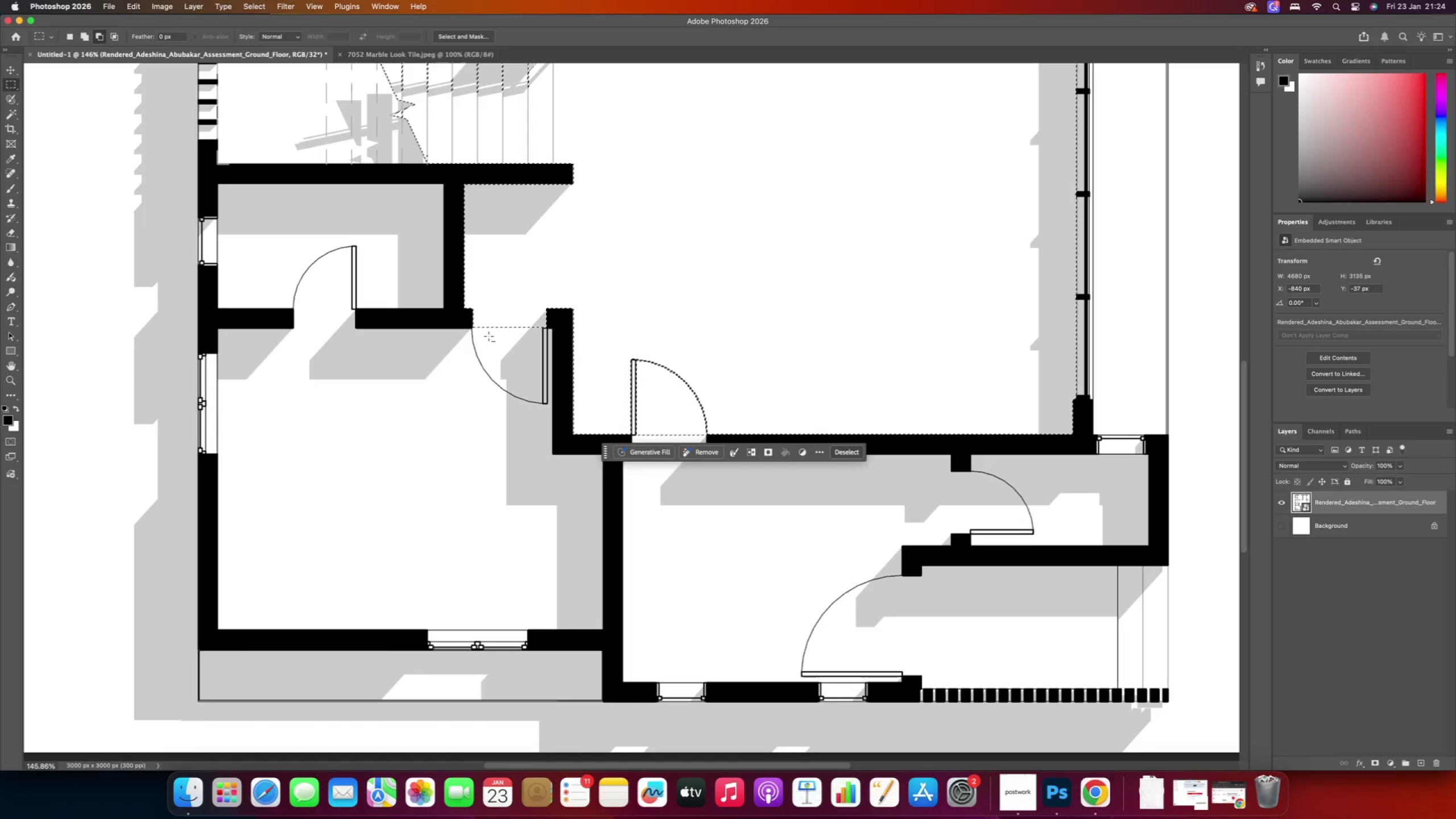 
scroll: coordinate [651, 425], scroll_direction: up, amount: 33.0
 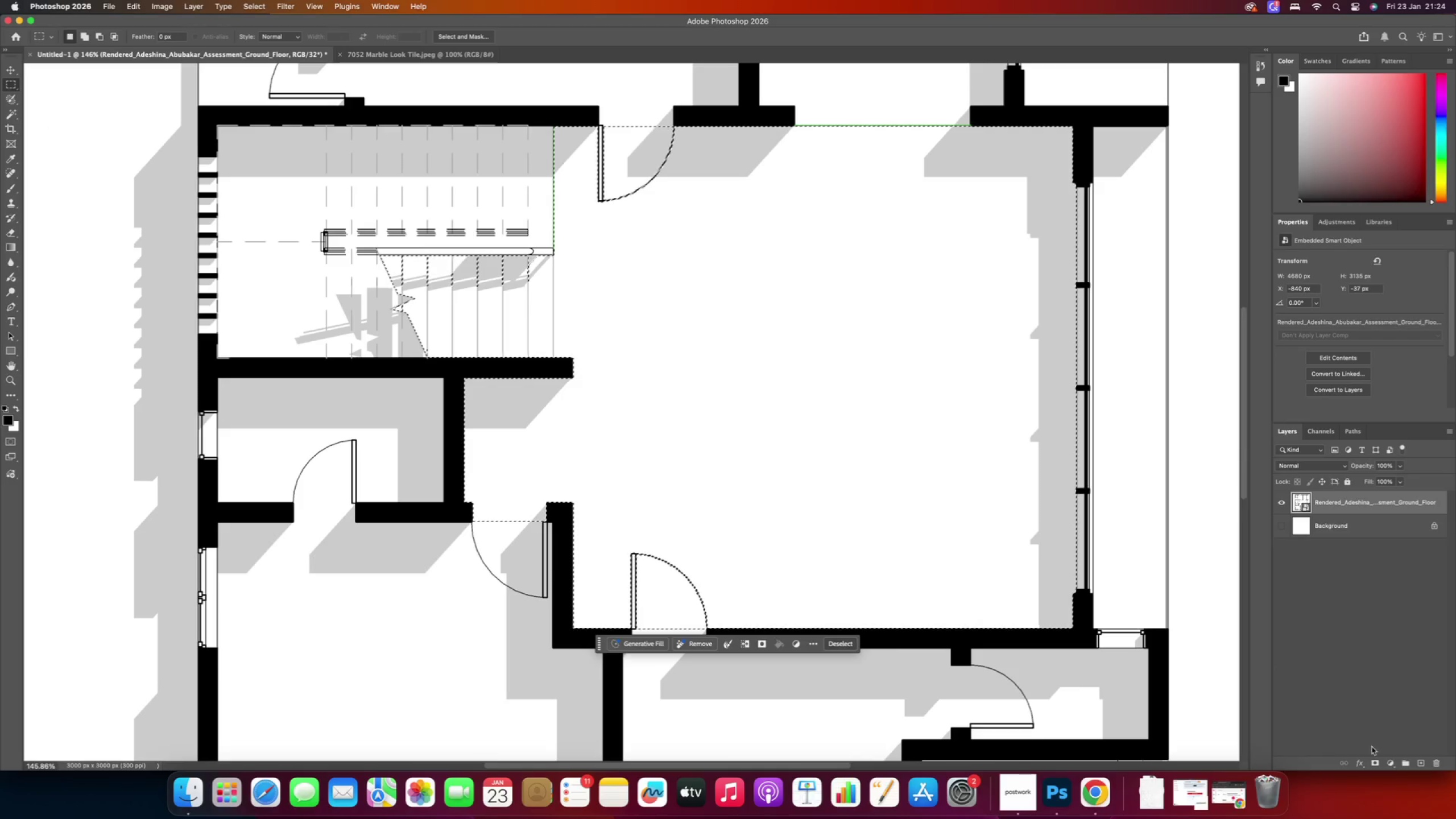 
left_click([1390, 762])
 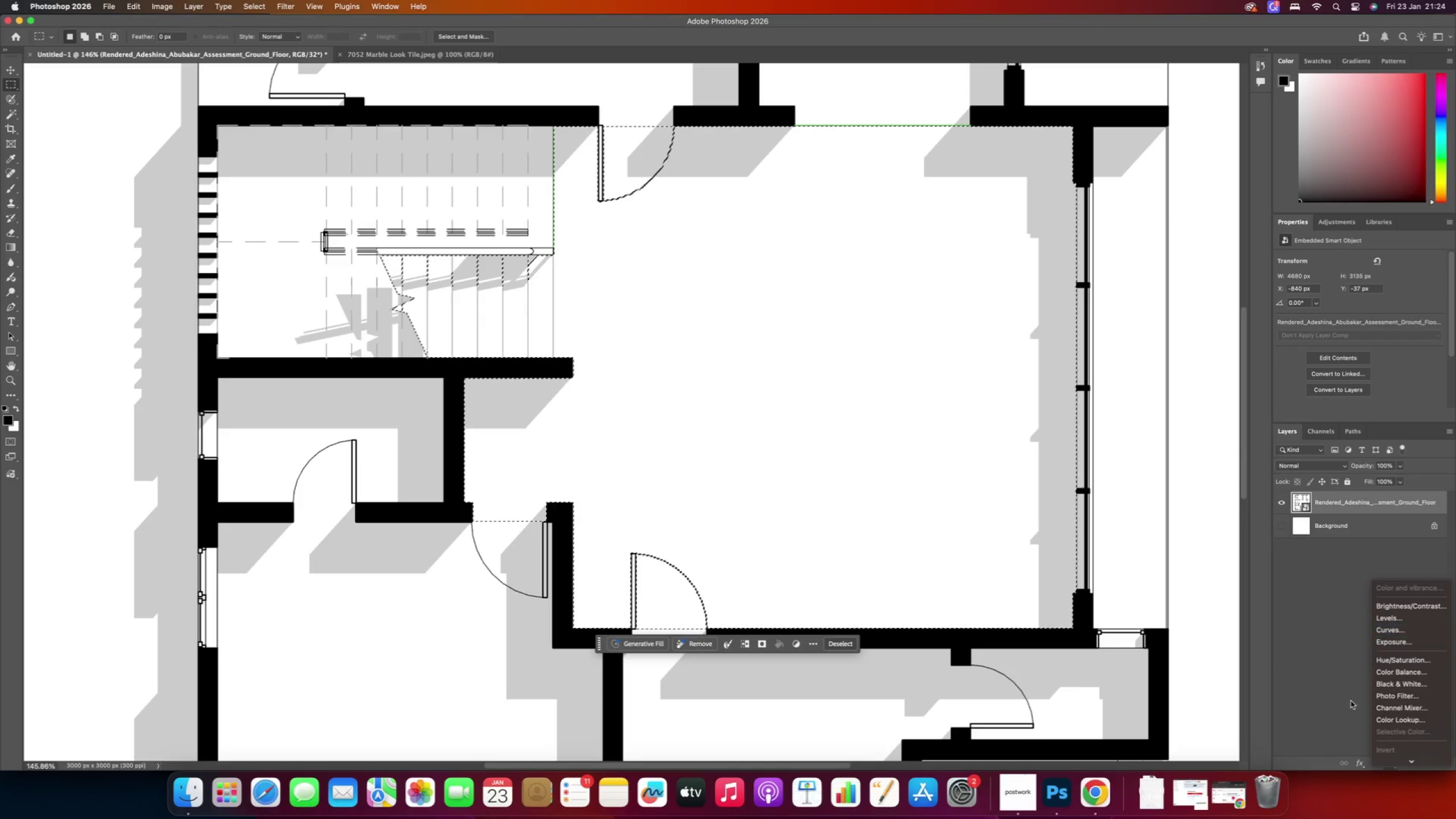 
left_click([1335, 681])
 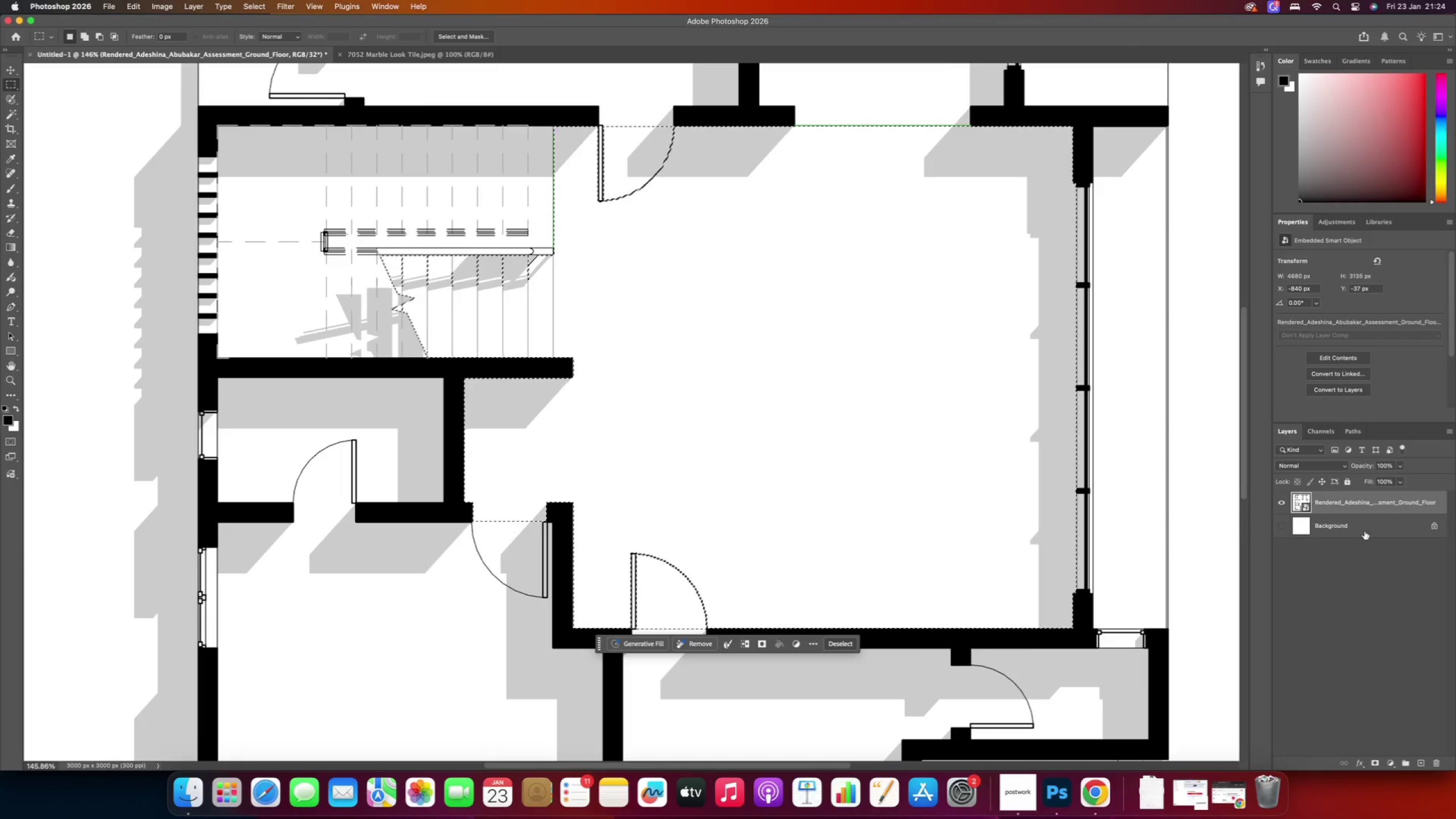 
wait(6.02)
 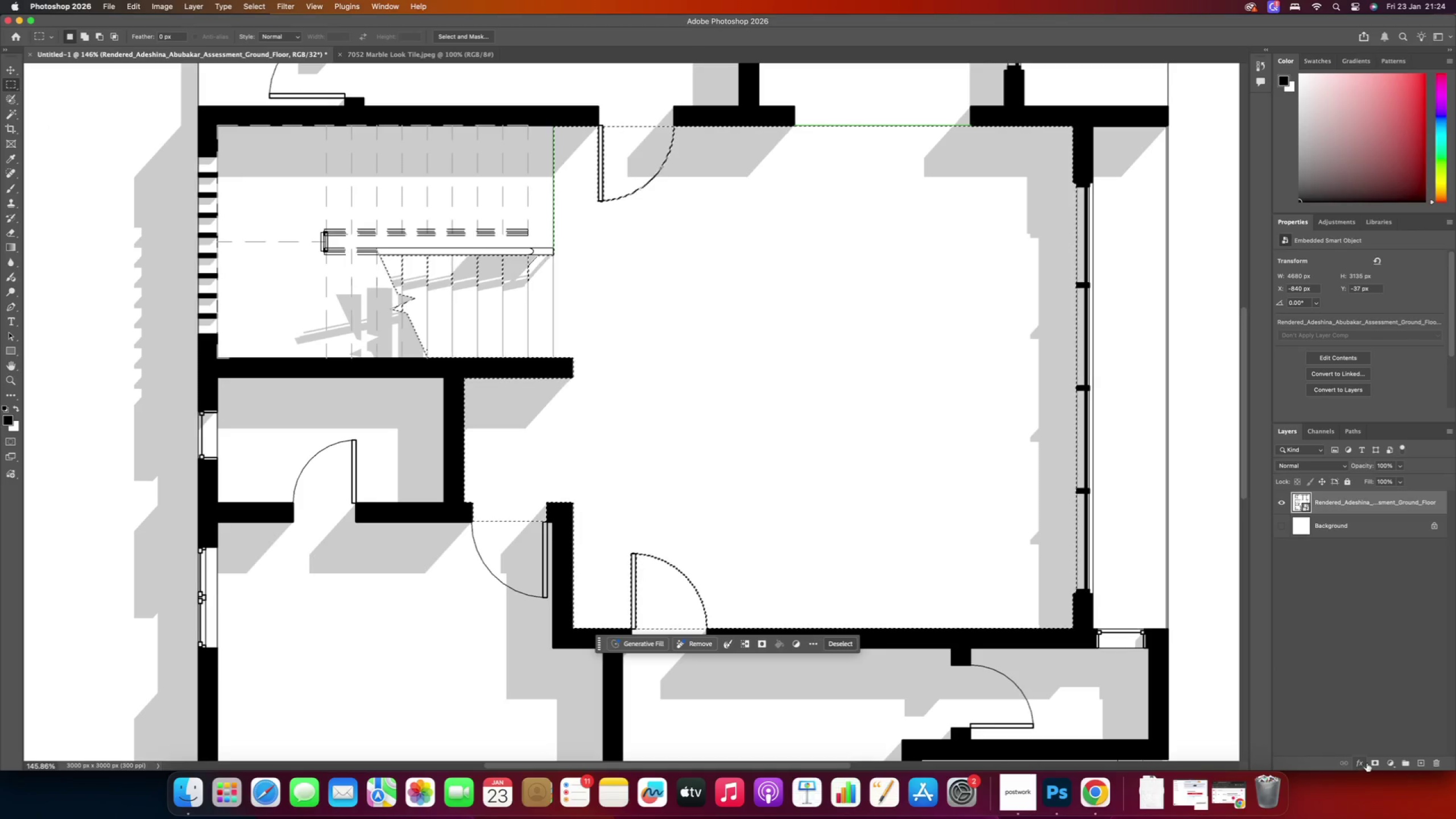 
left_click([1285, 527])
 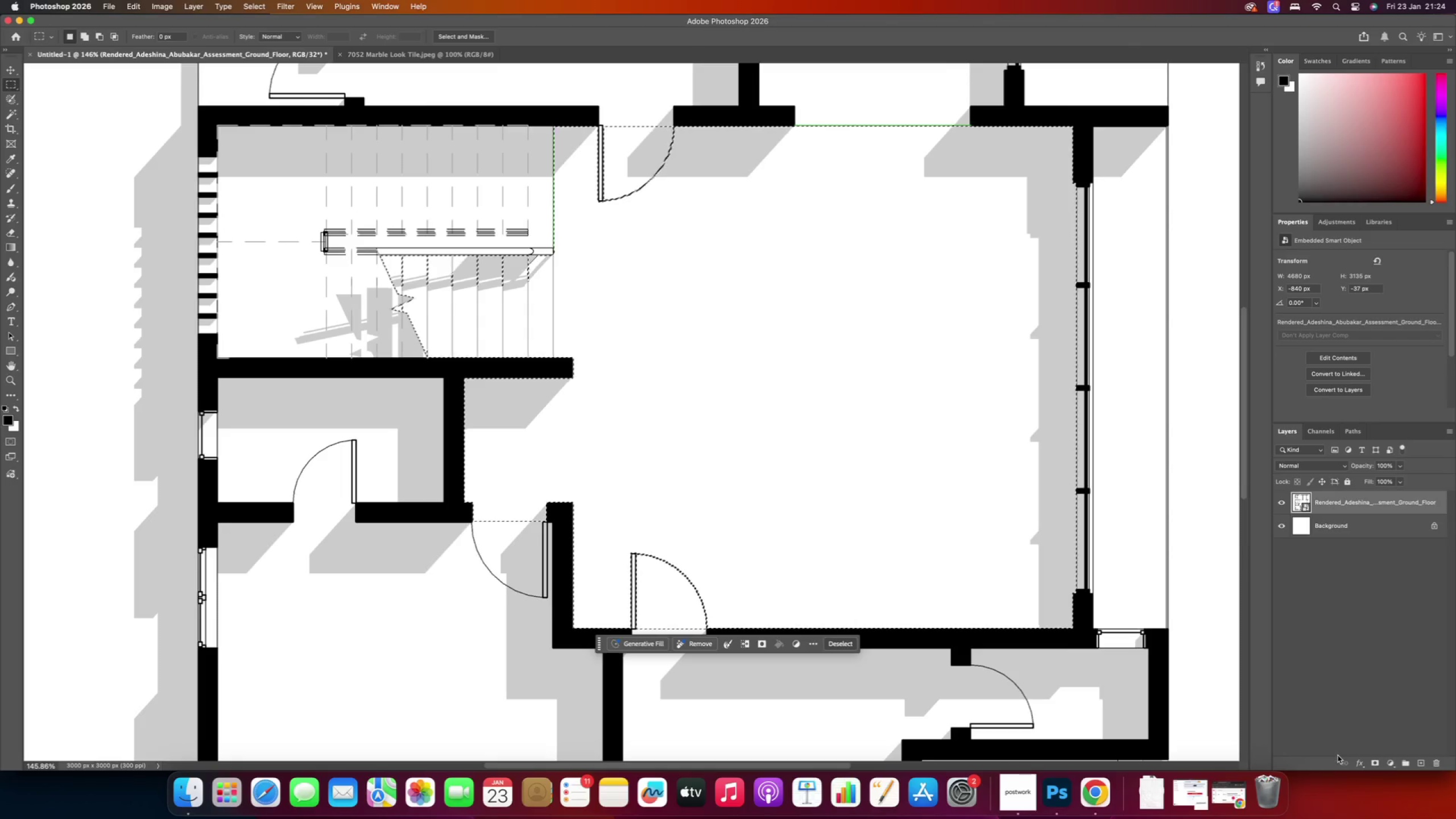 
mouse_move([1358, 749])
 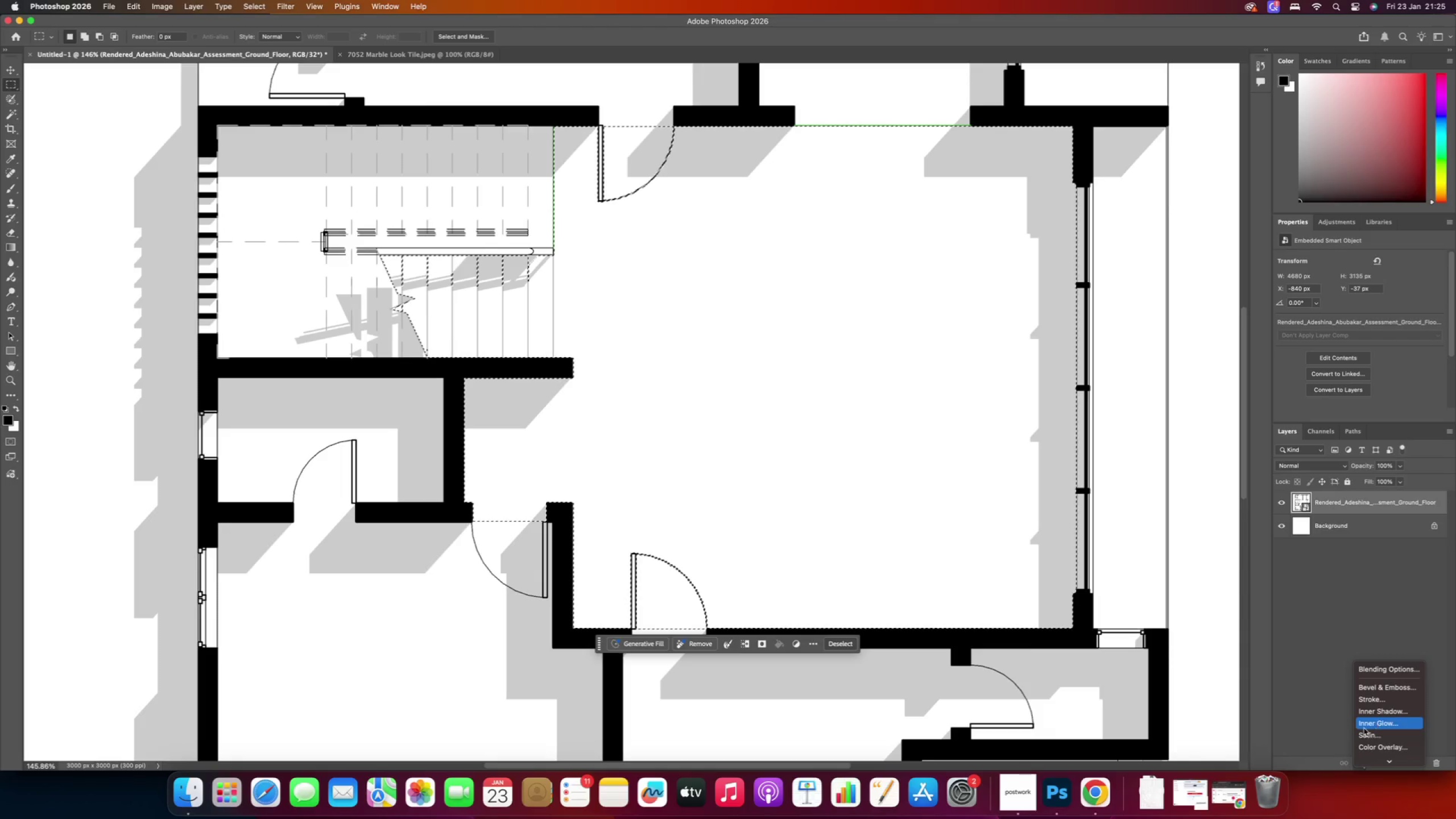 
left_click([1329, 727])
 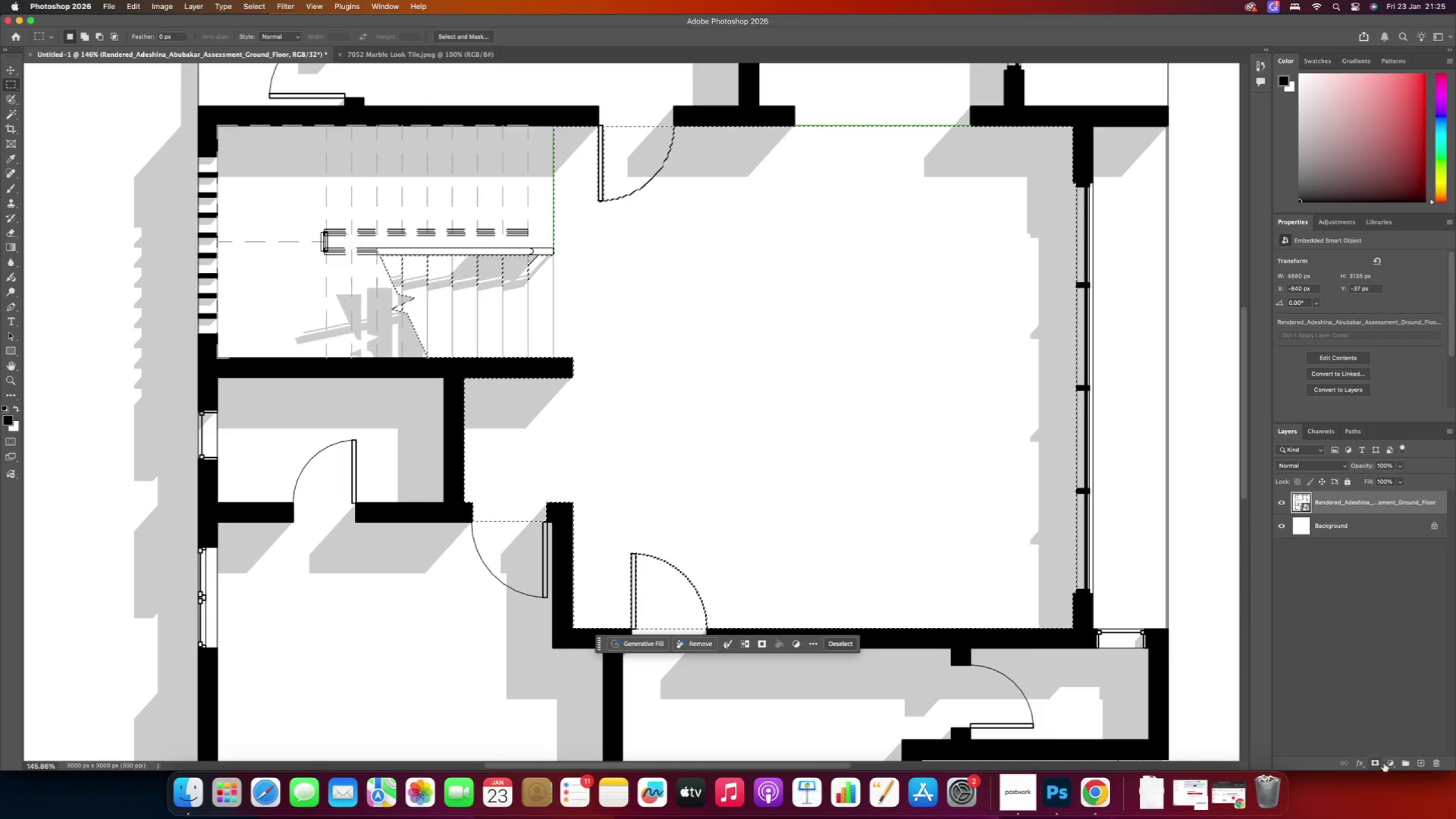 
left_click([1389, 764])
 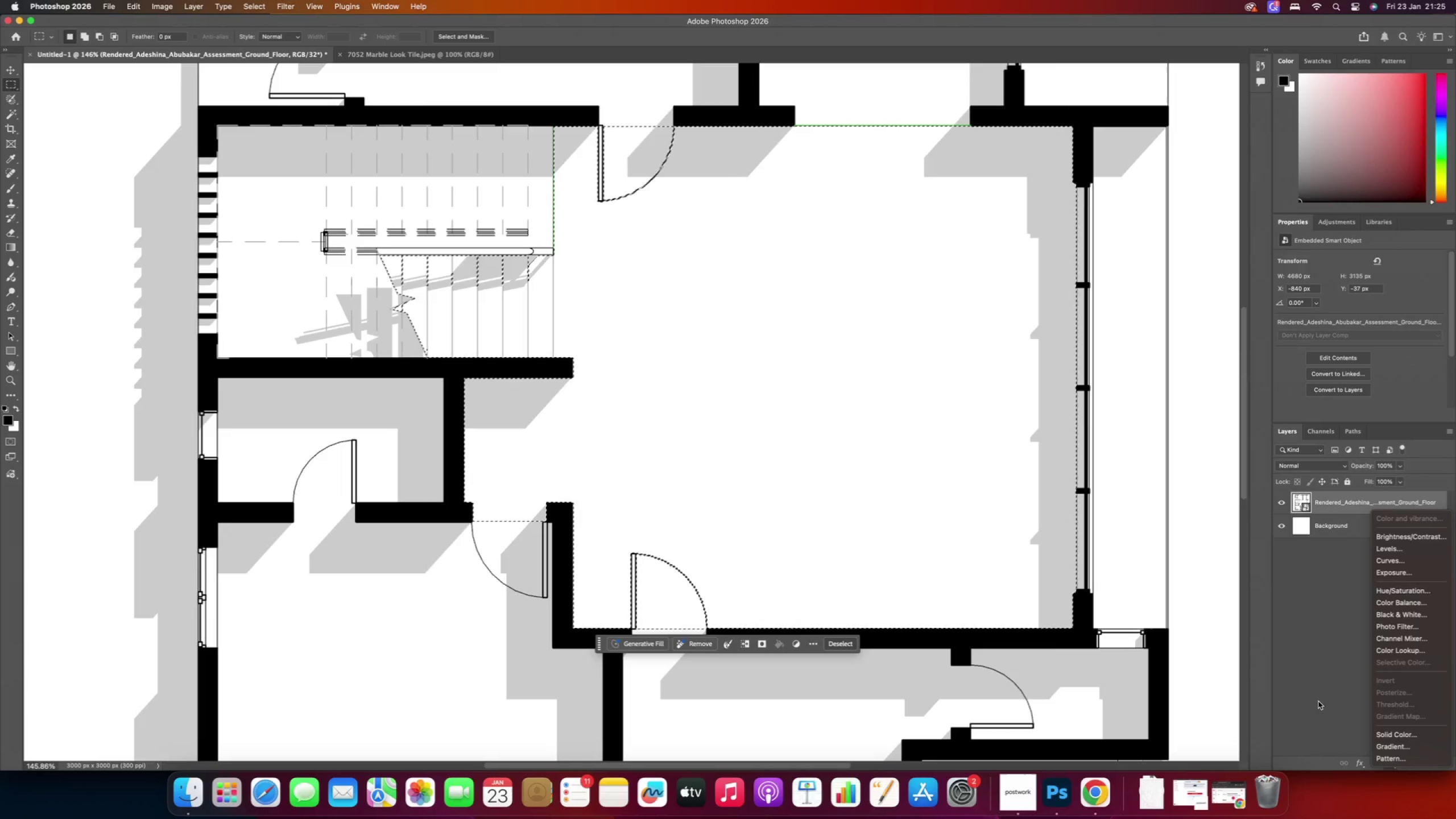 
left_click([1387, 755])
 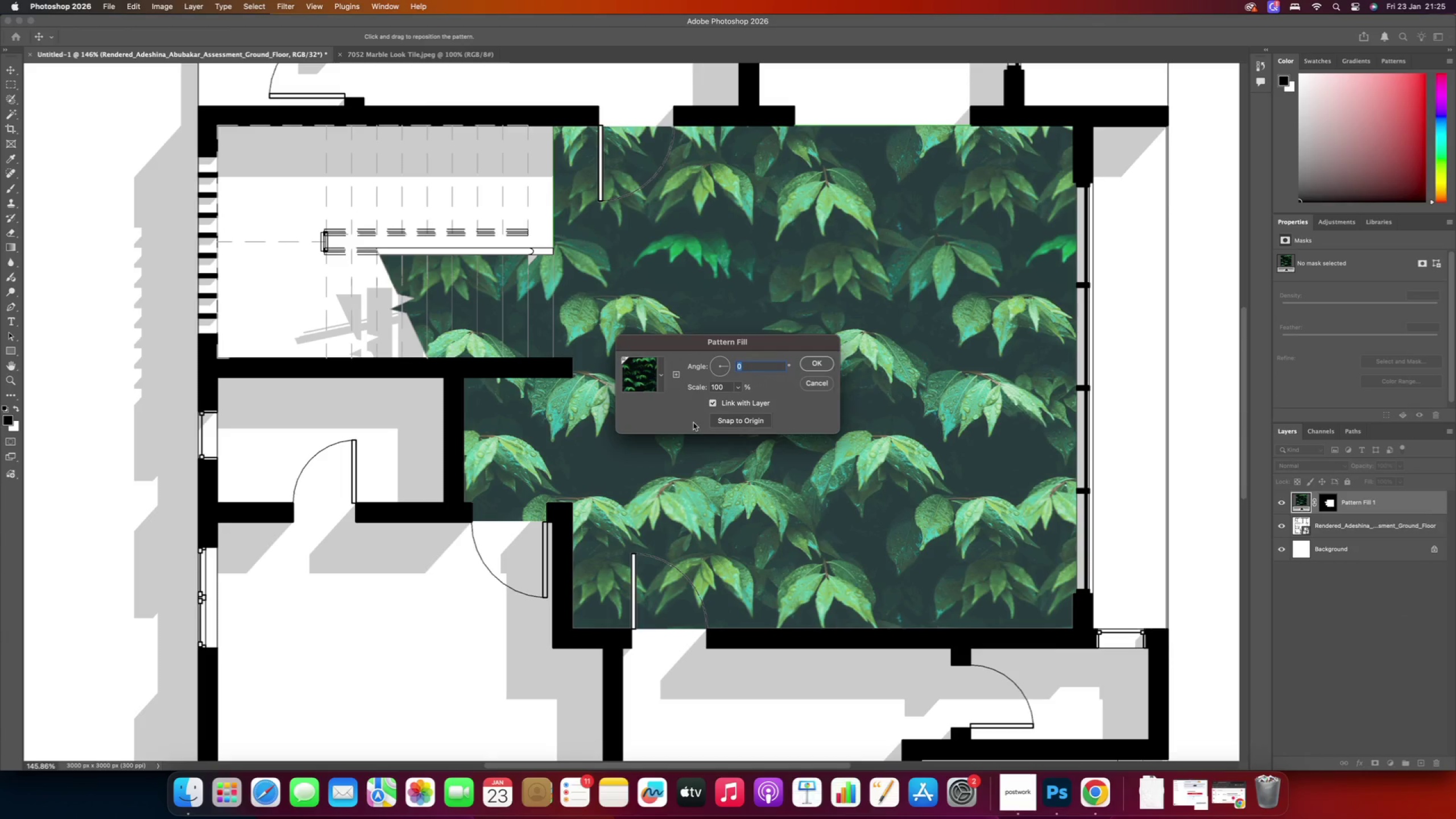 
left_click([660, 376])
 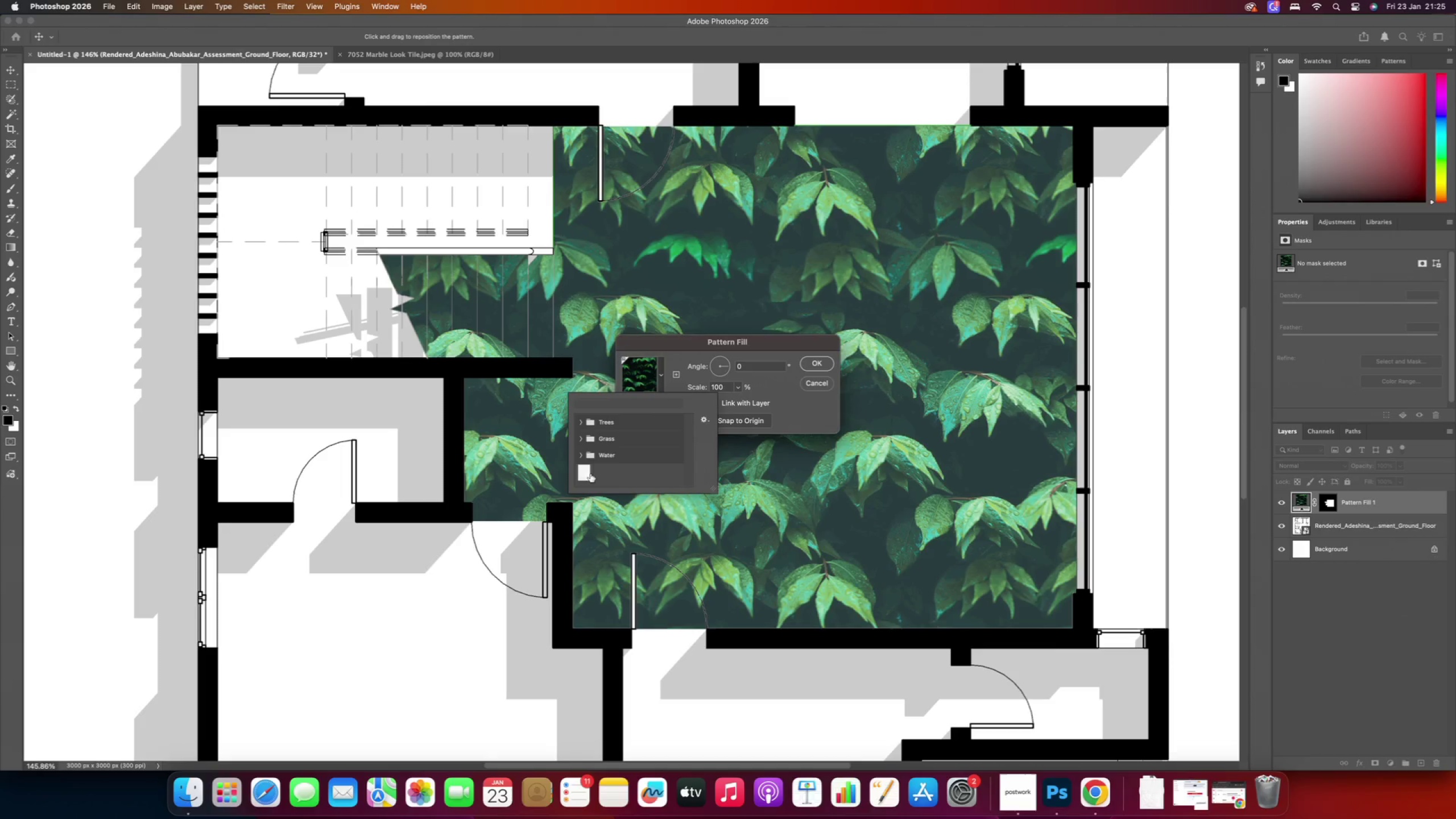 
left_click([590, 474])
 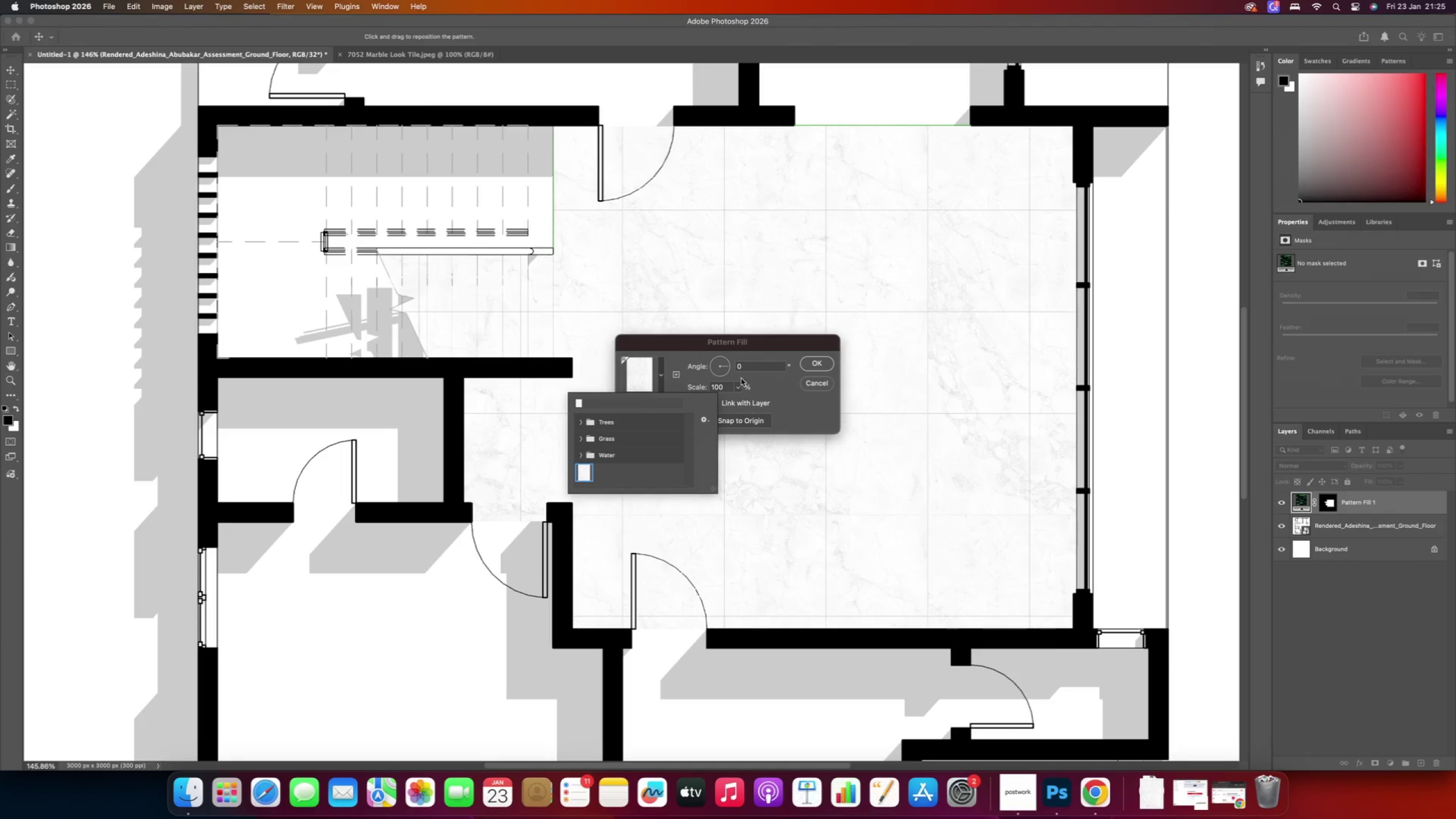 
left_click([762, 384])
 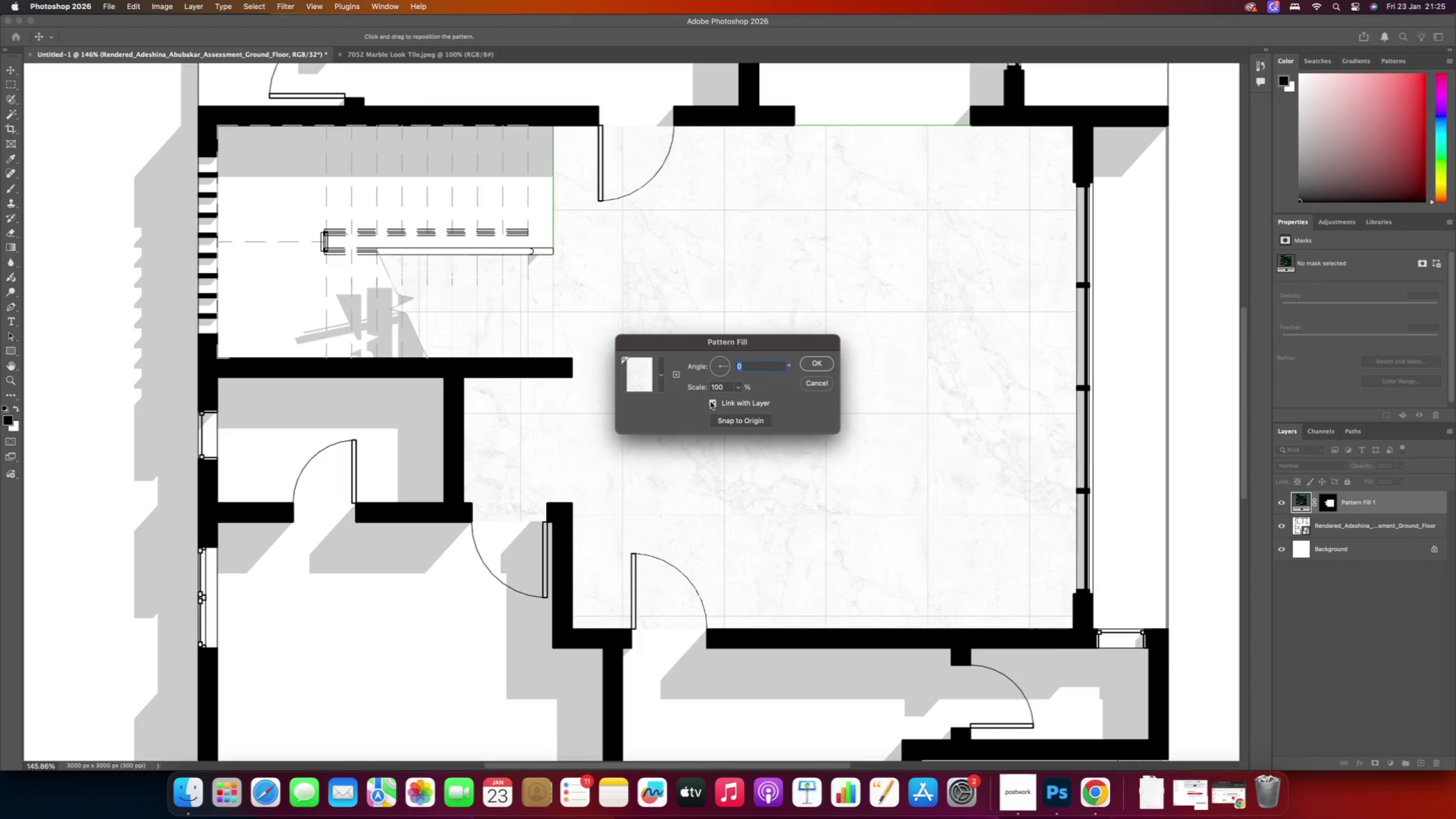 
left_click_drag(start_coordinate=[727, 388], to_coordinate=[704, 388])
 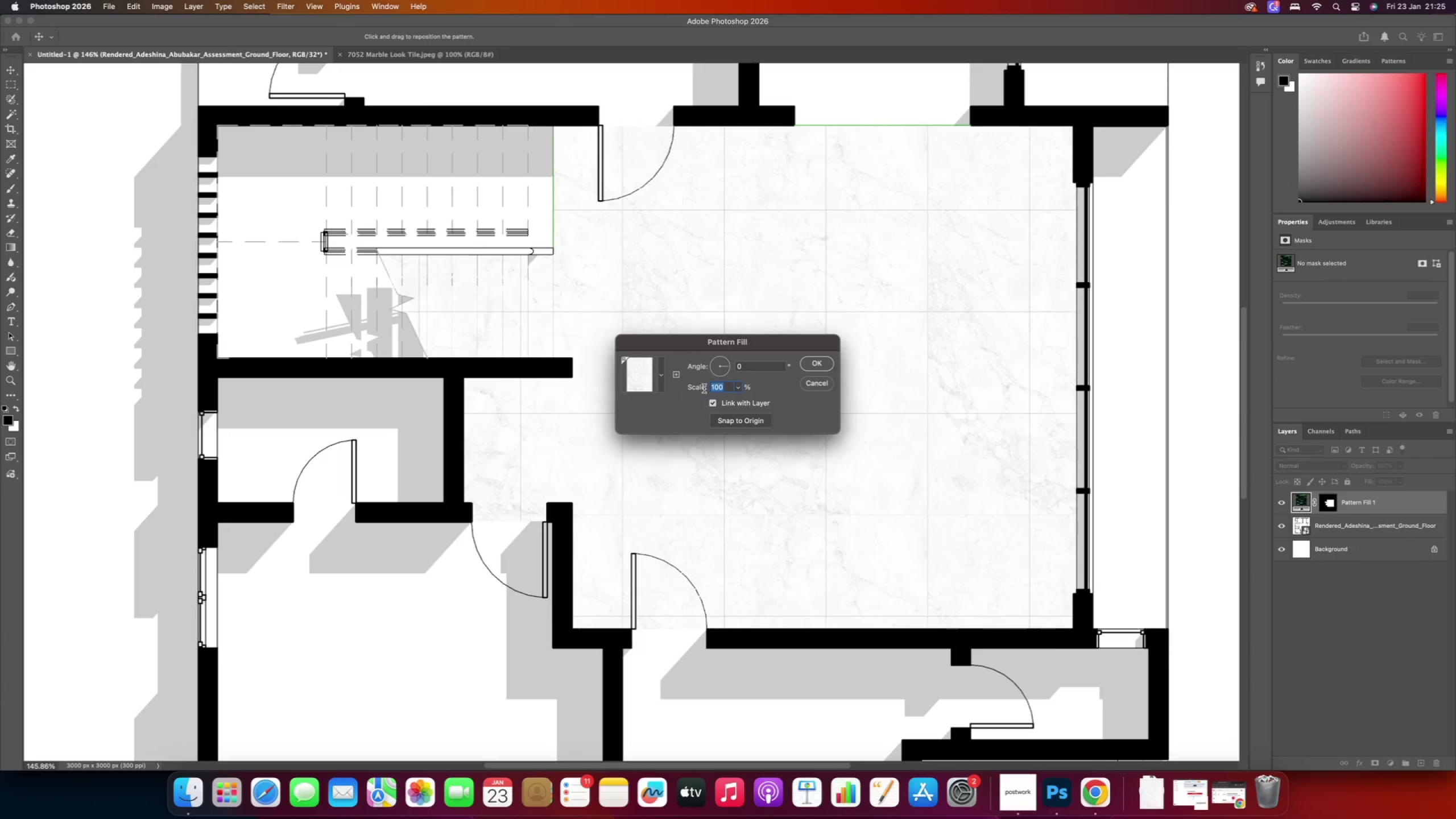 
type(80)
key(Backspace)
key(Backspace)
type(50)
key(Backspace)
key(Backspace)
type(60)
 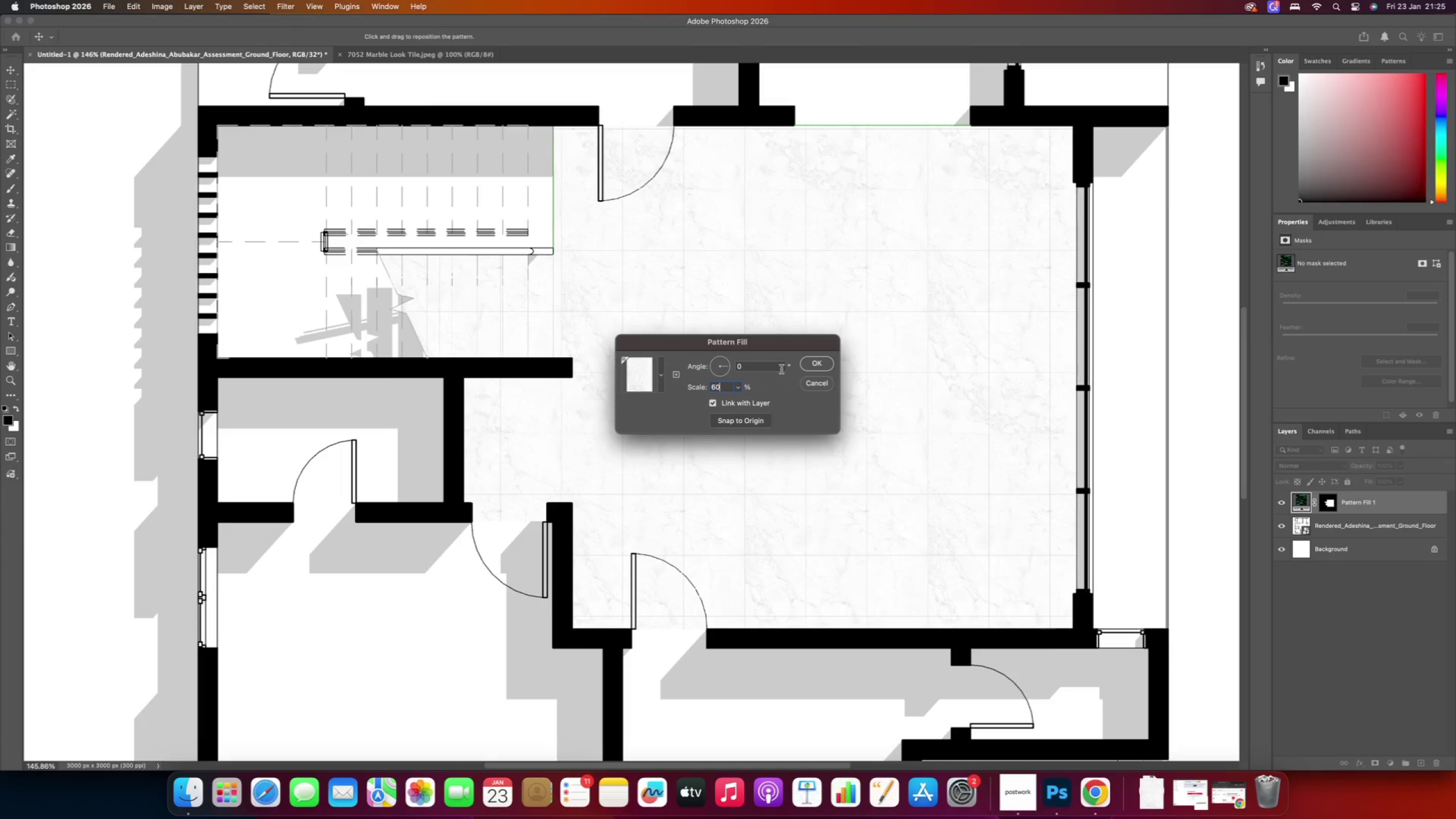 
left_click([817, 361])
 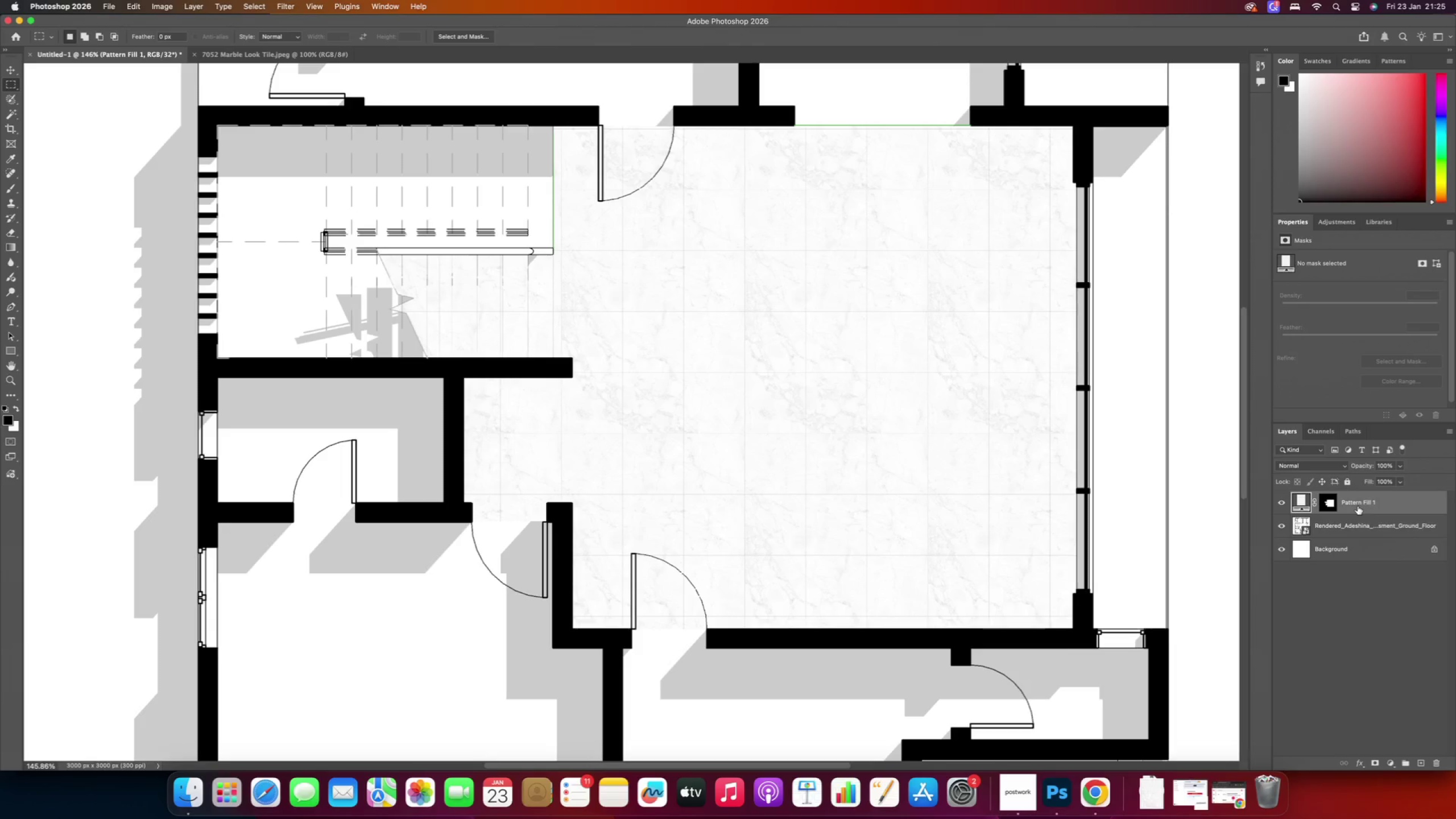 
key(Meta+G)
 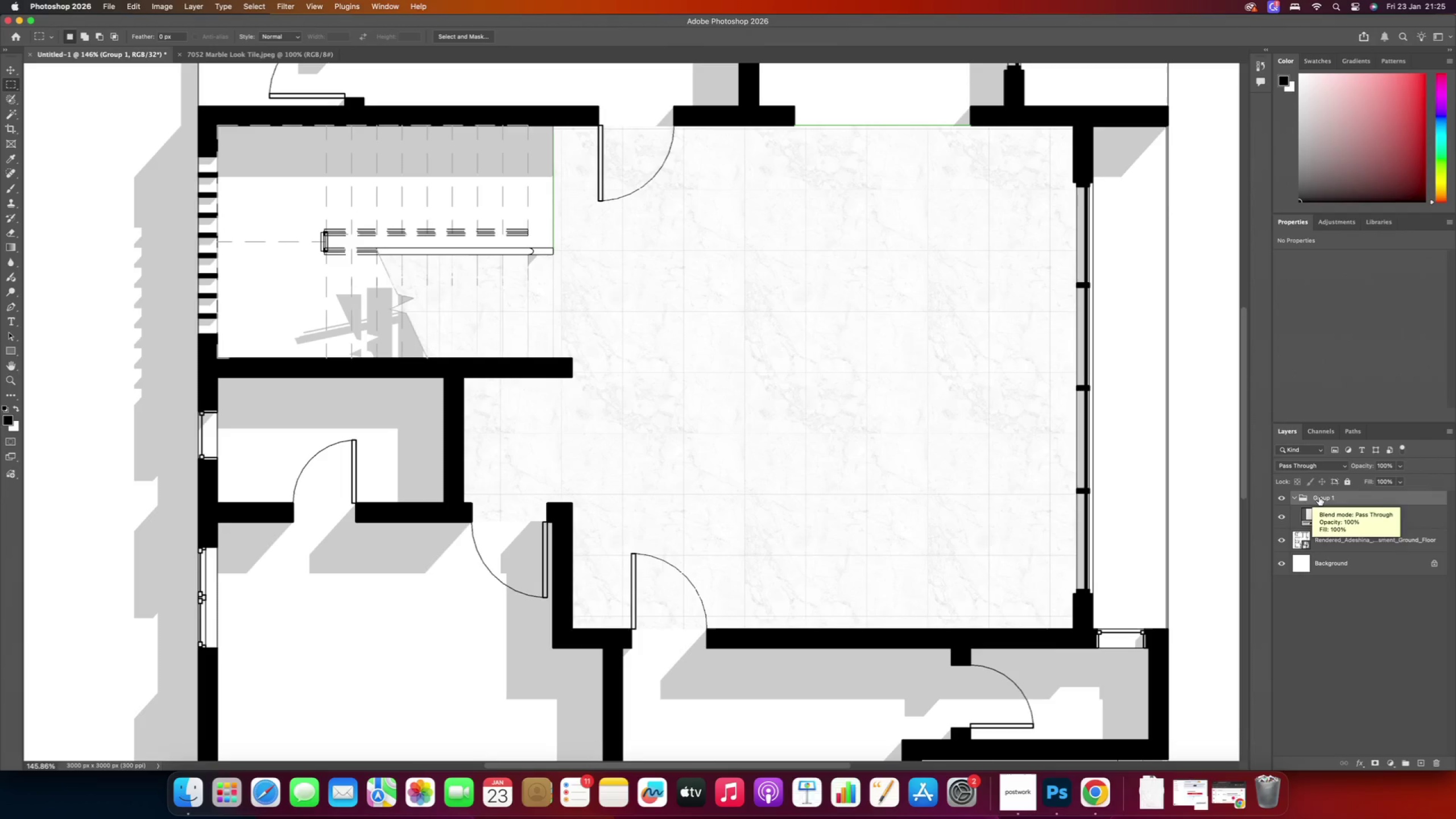 
left_click([1321, 498])
 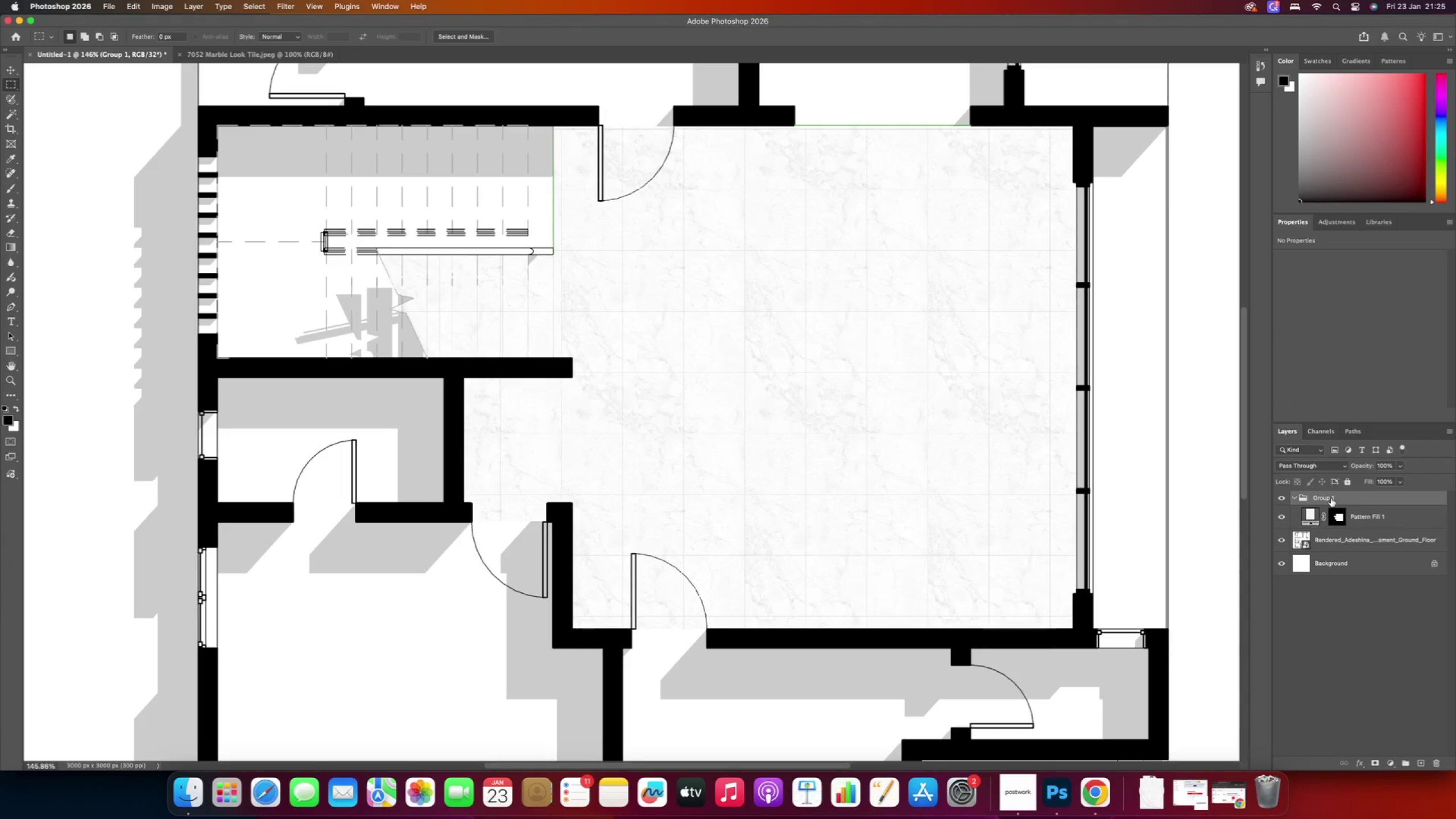 
double_click([1331, 498])
 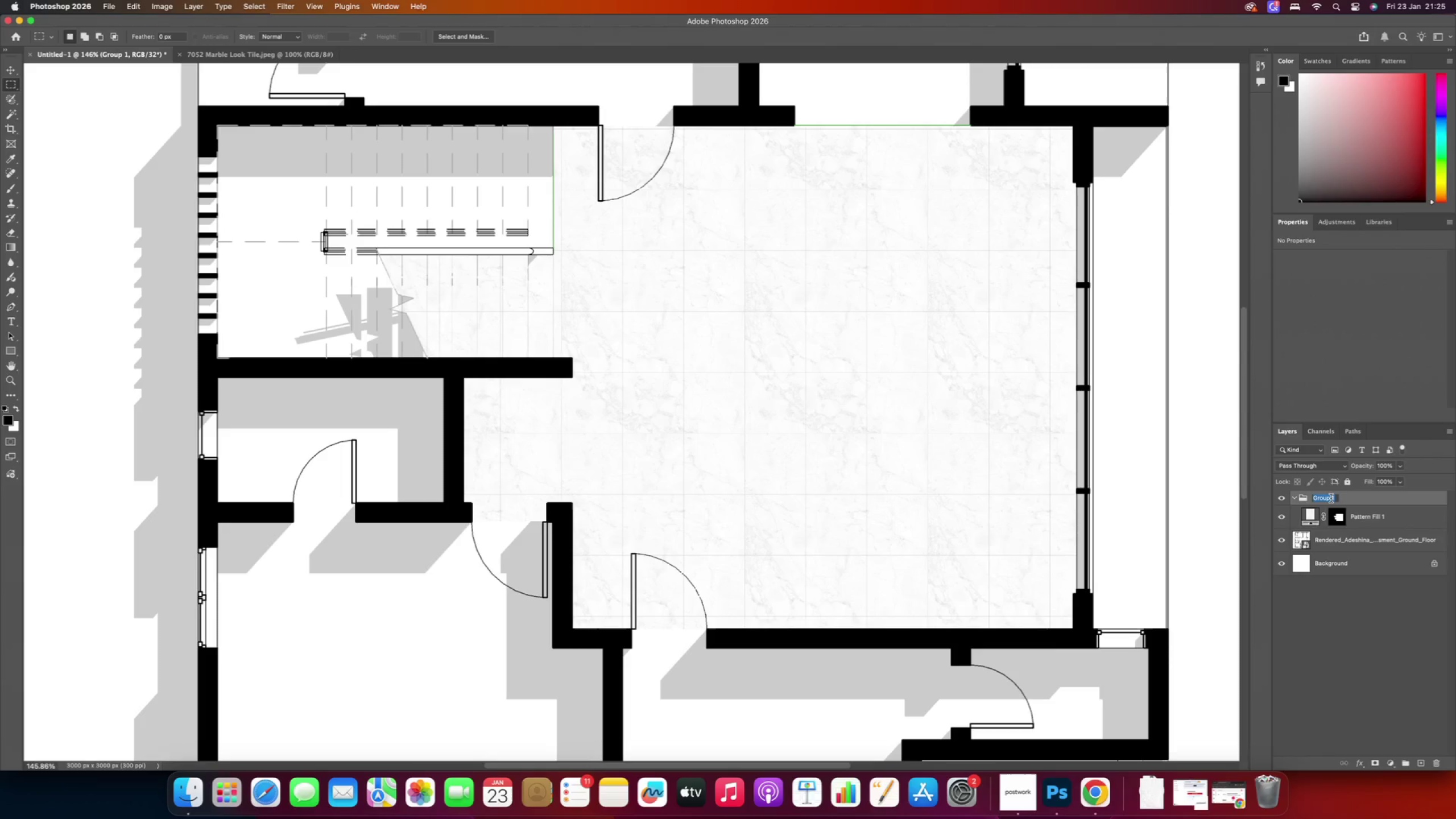 
type(Ren)
key(Backspace)
key(Backspace)
key(Backspace)
key(Backspace)
type(Floor Renders)
 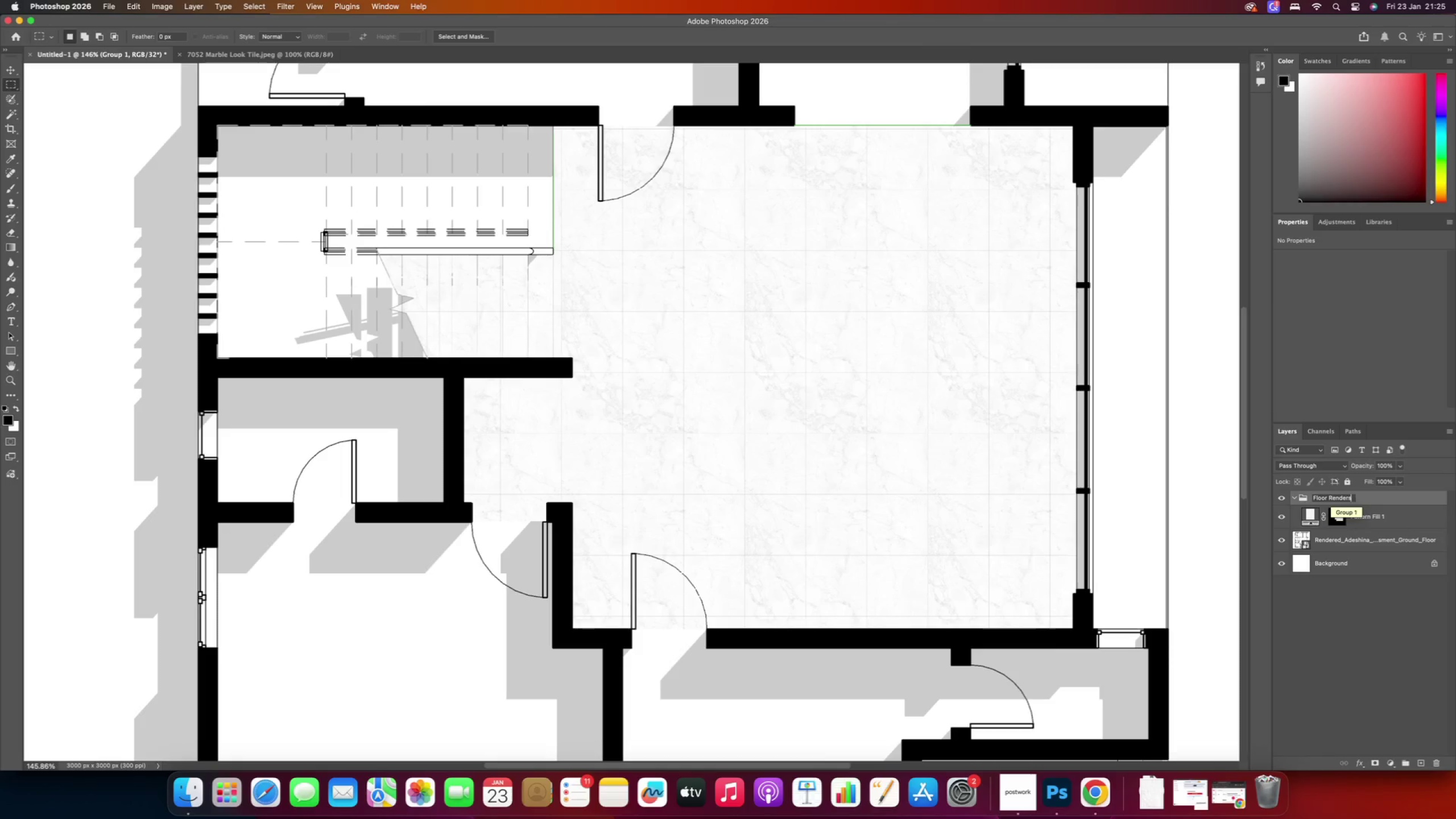 
 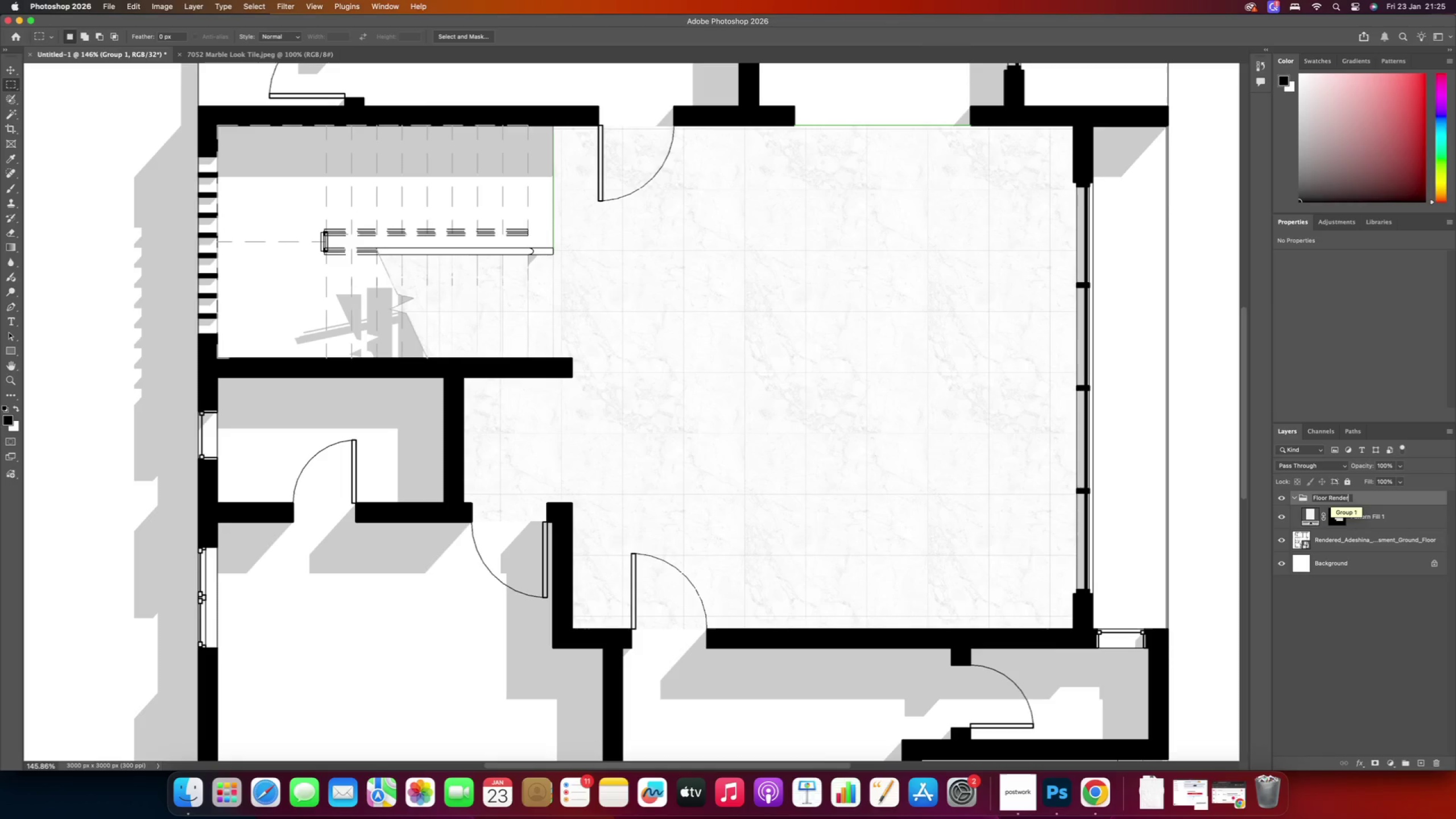 
key(Enter)
 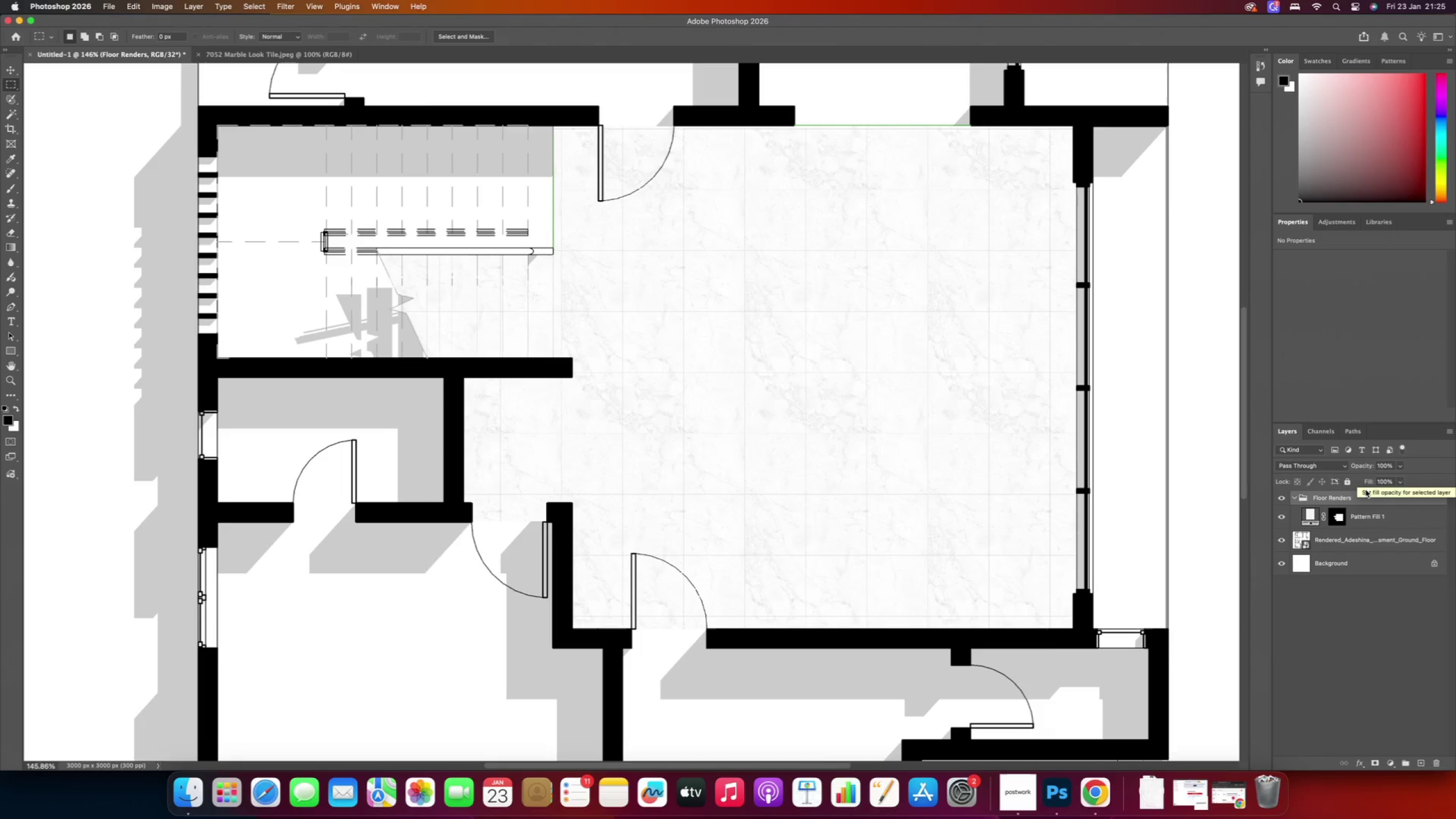 
left_click([1326, 467])
 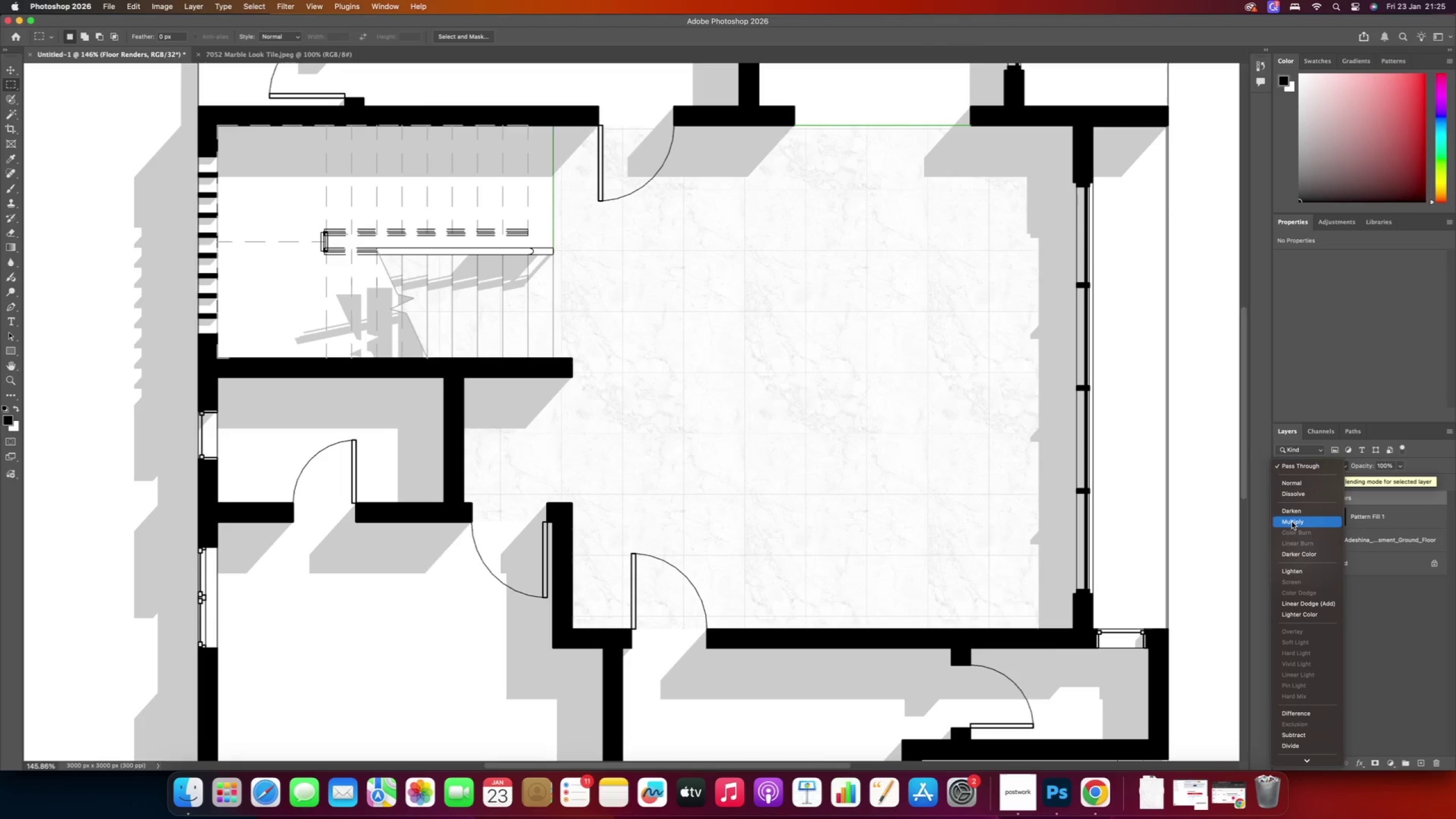 
left_click([1292, 522])
 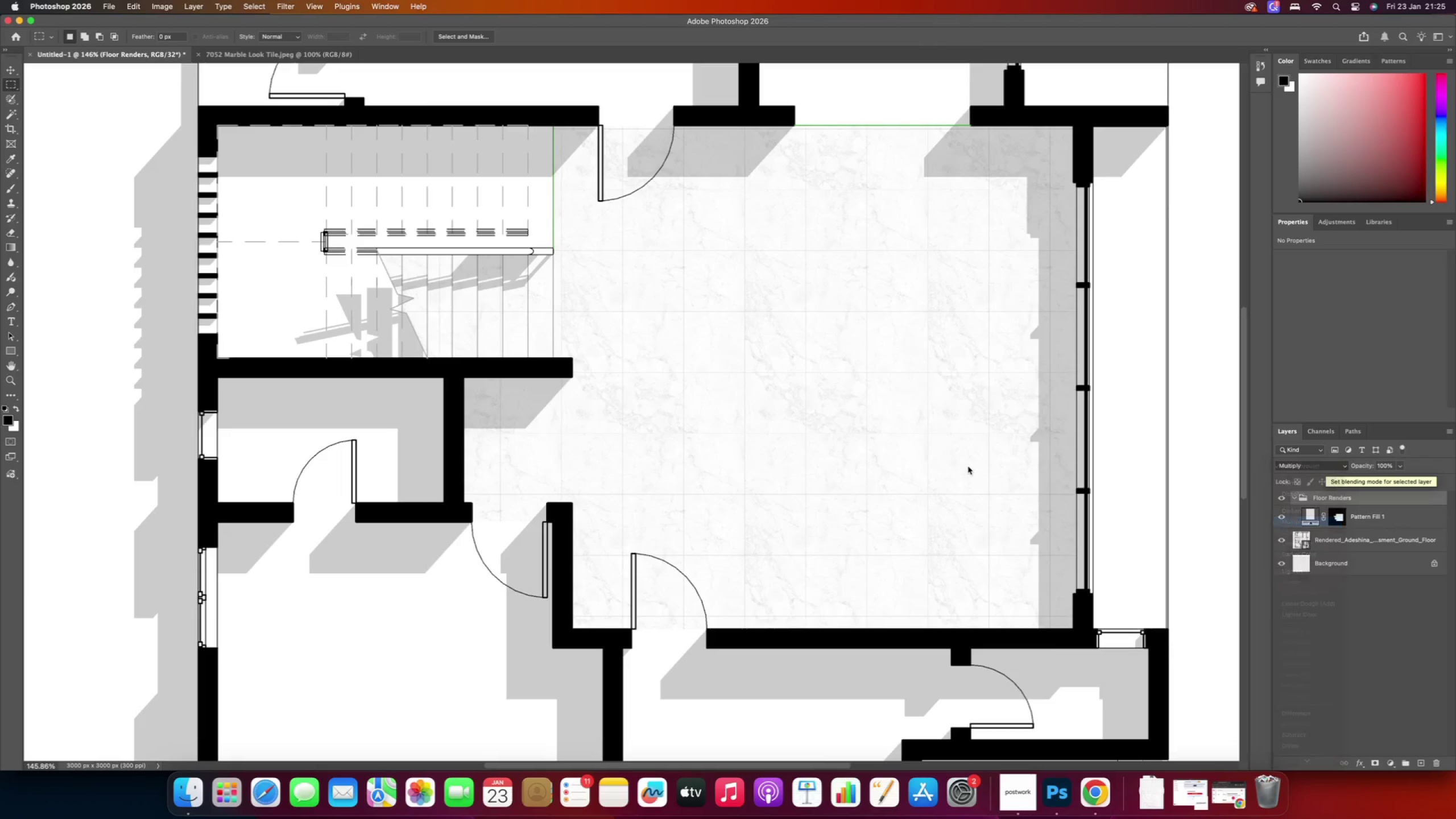 
hold_key(key=AltRight, duration=1.56)
scroll: coordinate [943, 436], scroll_direction: down, amount: 8.0
 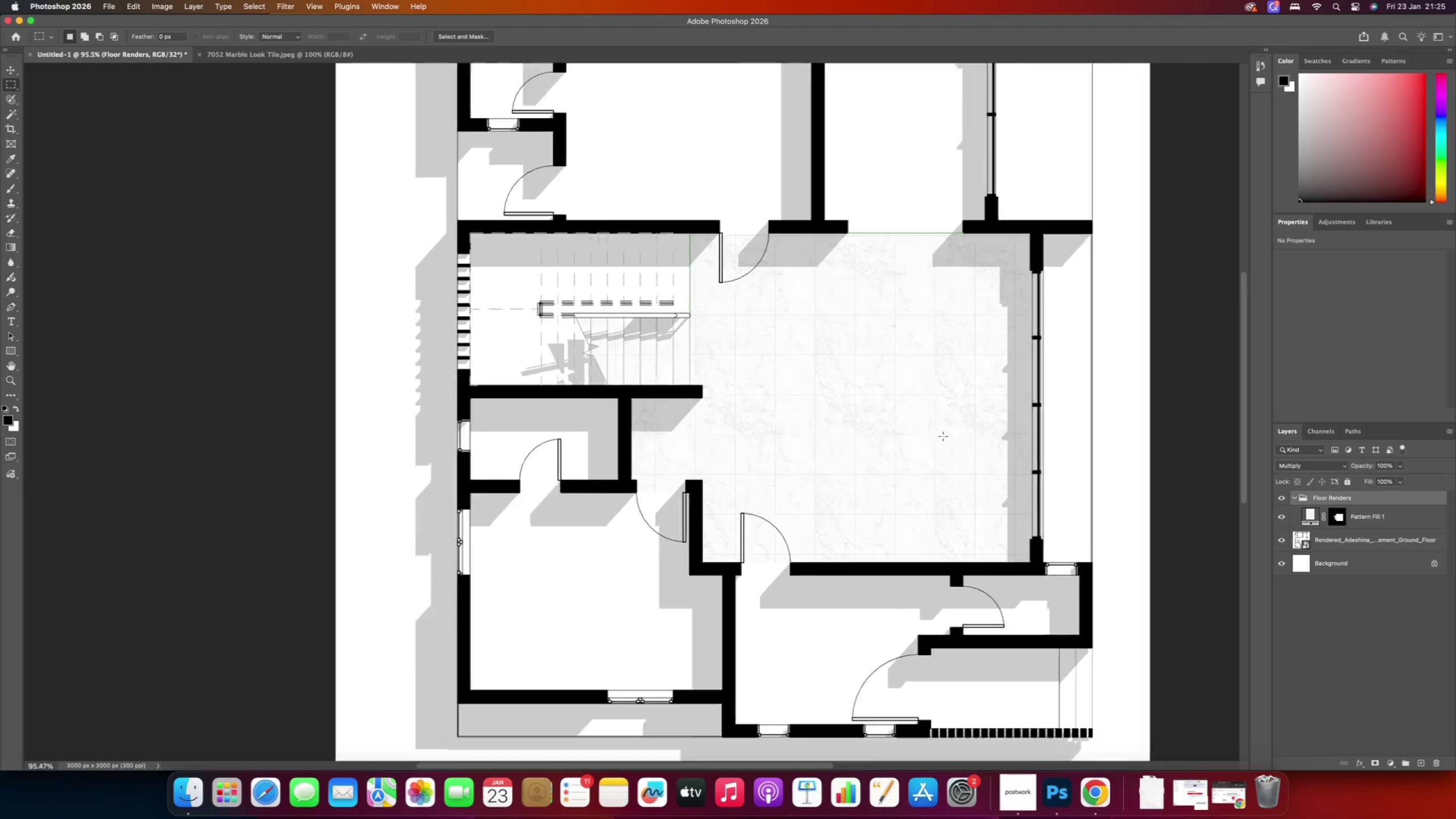 
hold_key(key=AltRight, duration=0.88)
scroll: coordinate [856, 443], scroll_direction: up, amount: 2.0
 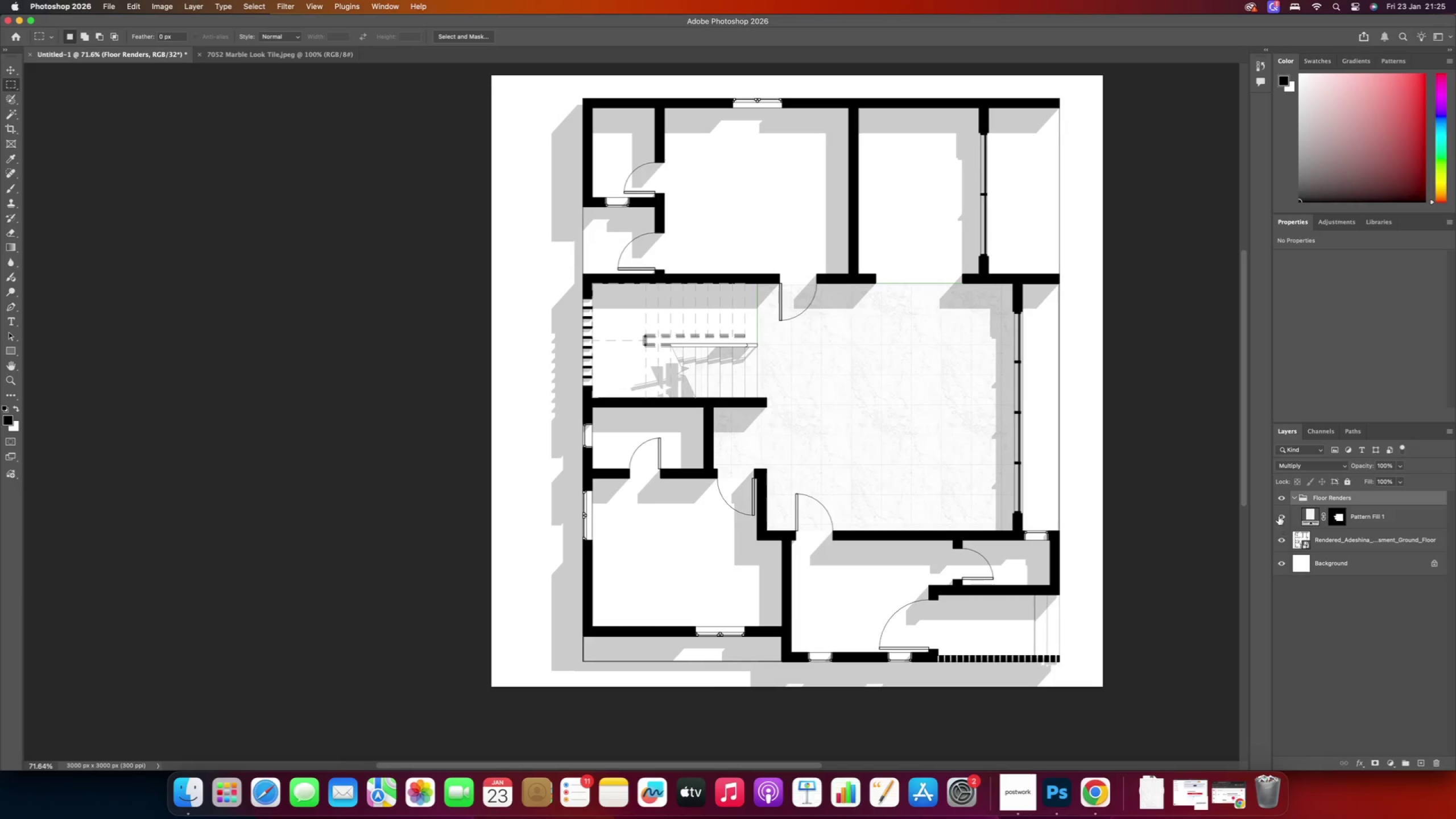 
left_click([1281, 516])
 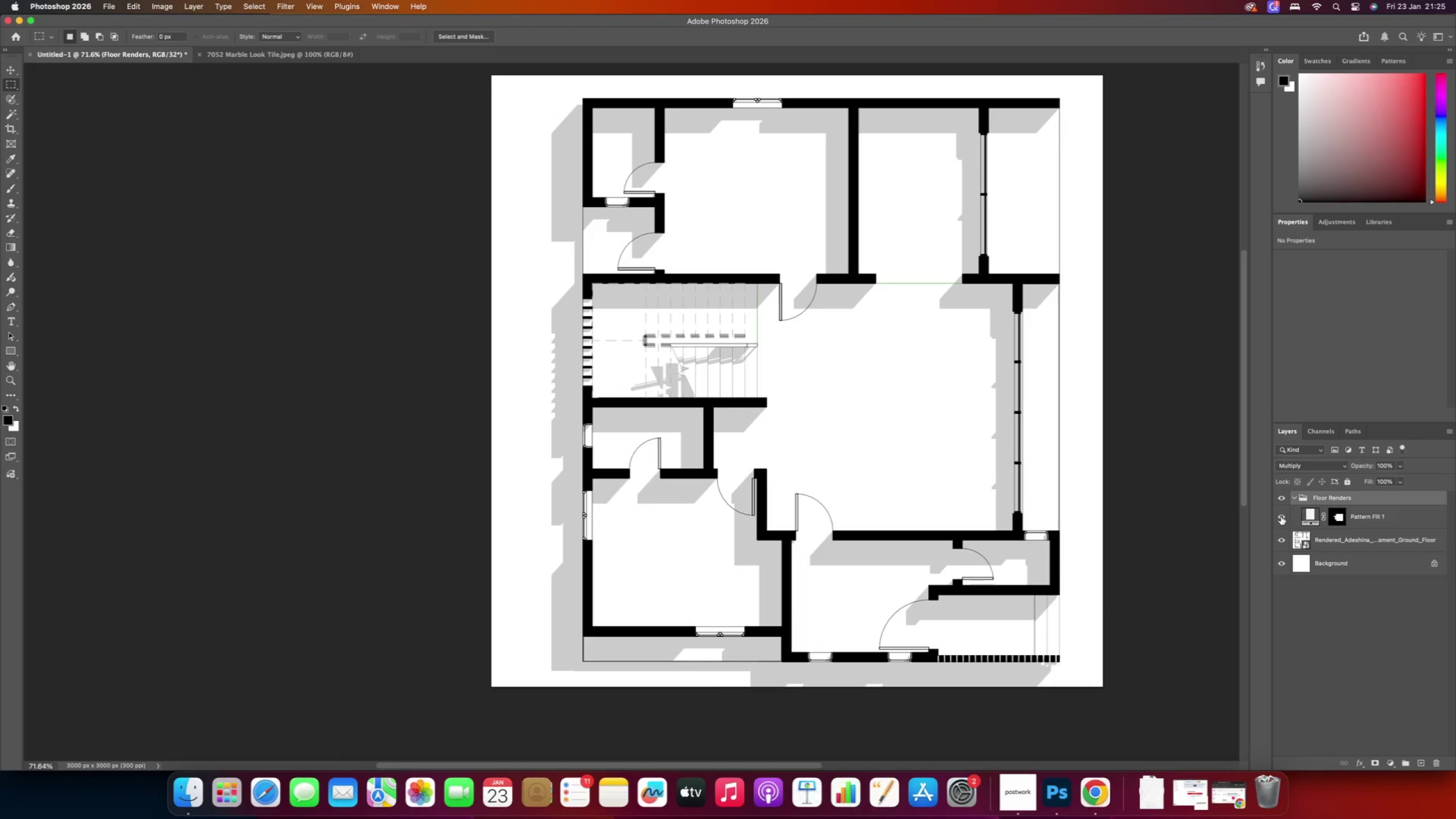 
left_click([1281, 516])
 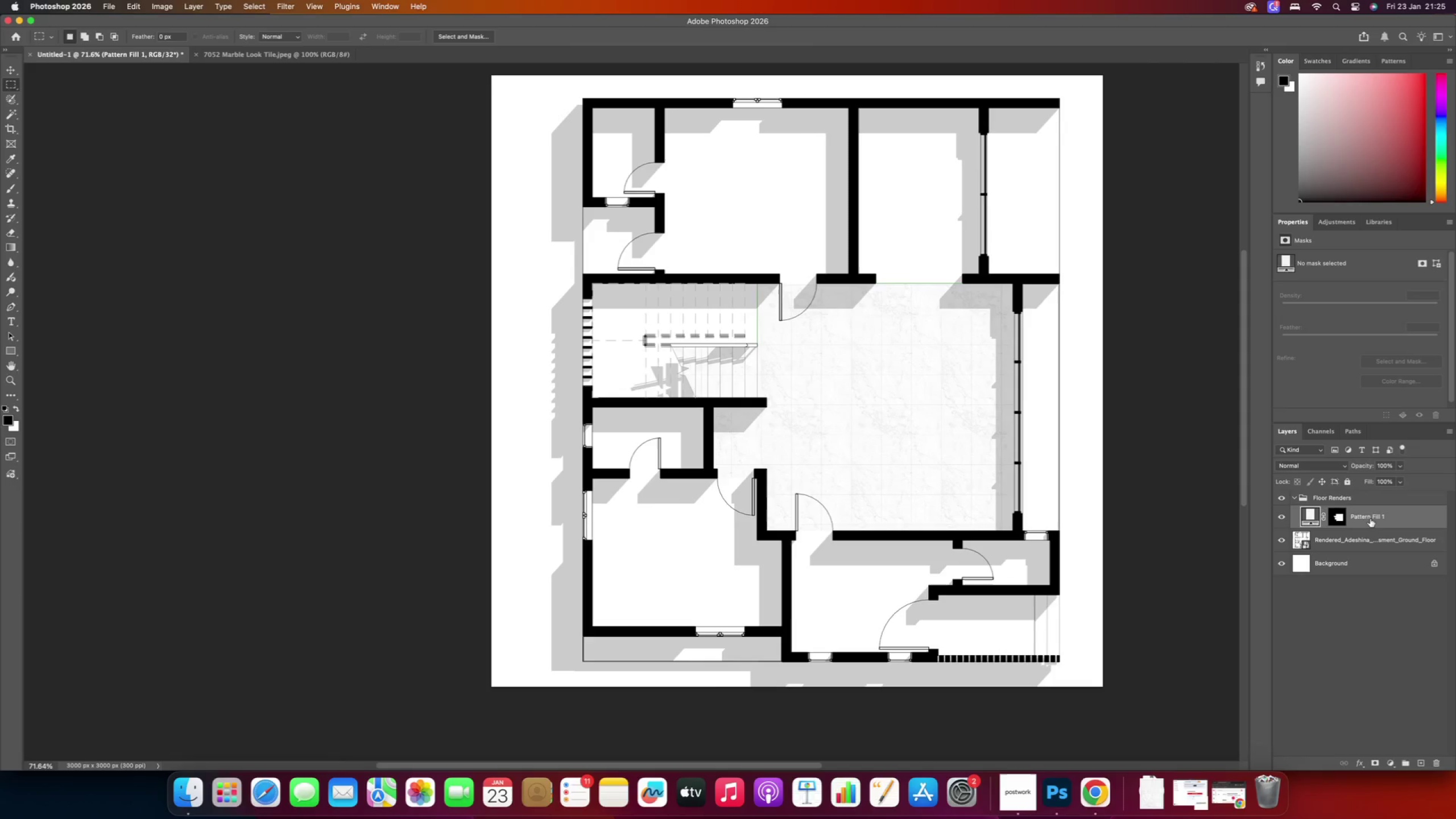 
double_click([1367, 518])
 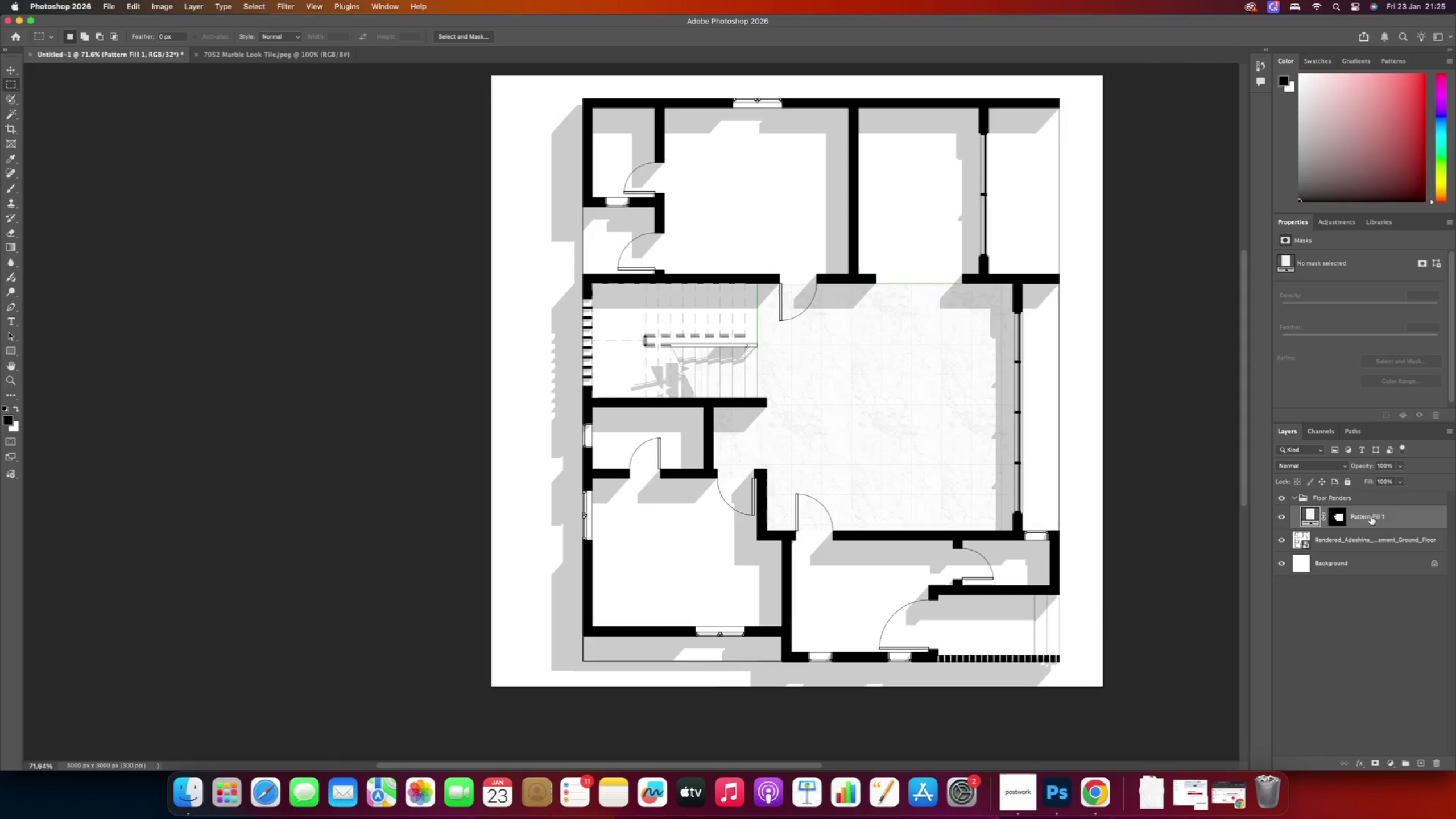 
left_click([1372, 516])
 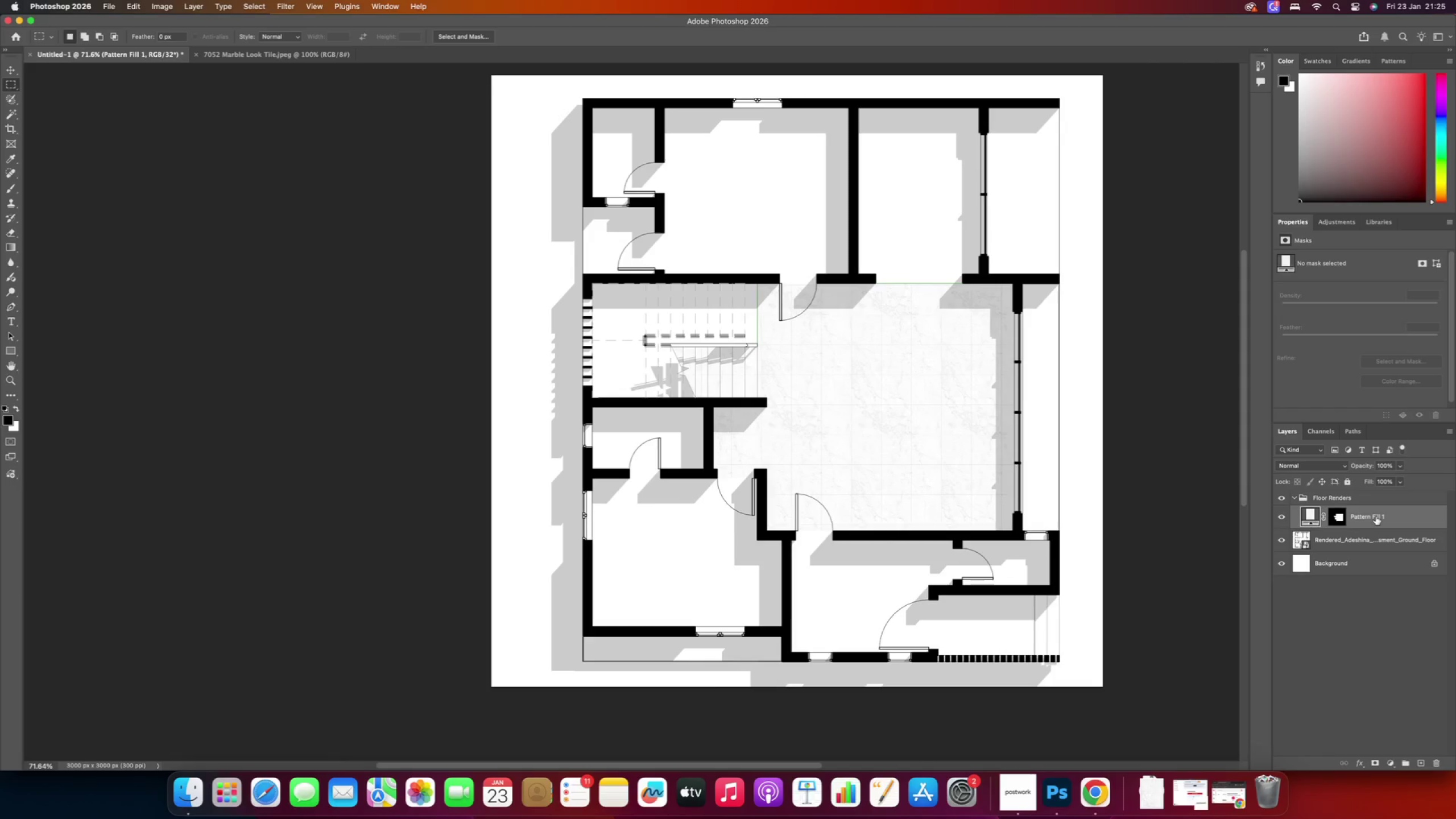 
double_click([1376, 516])
 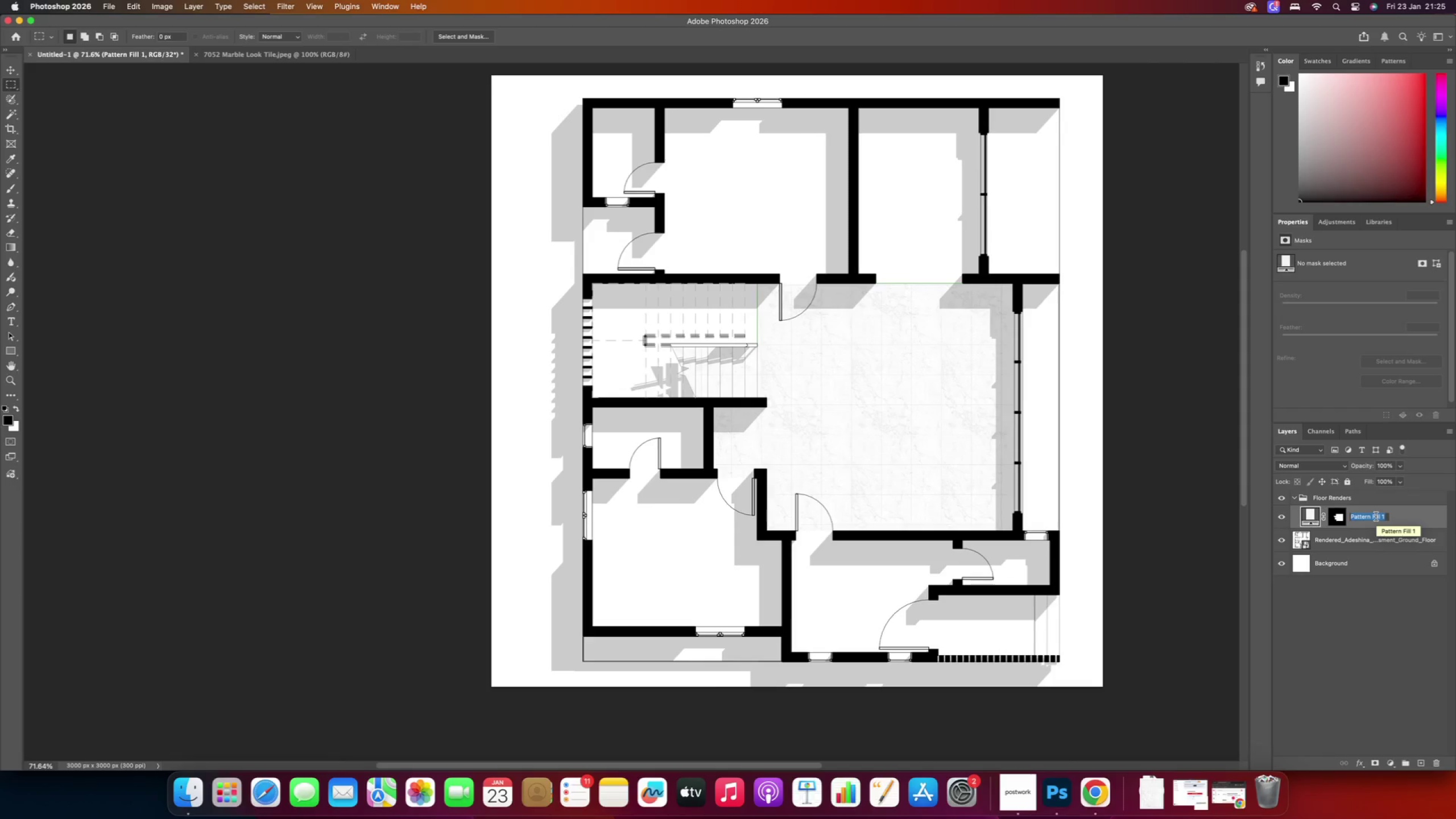 
type(Living )
key(Backspace)
type(_ )
key(Backspace)
type(Room)
 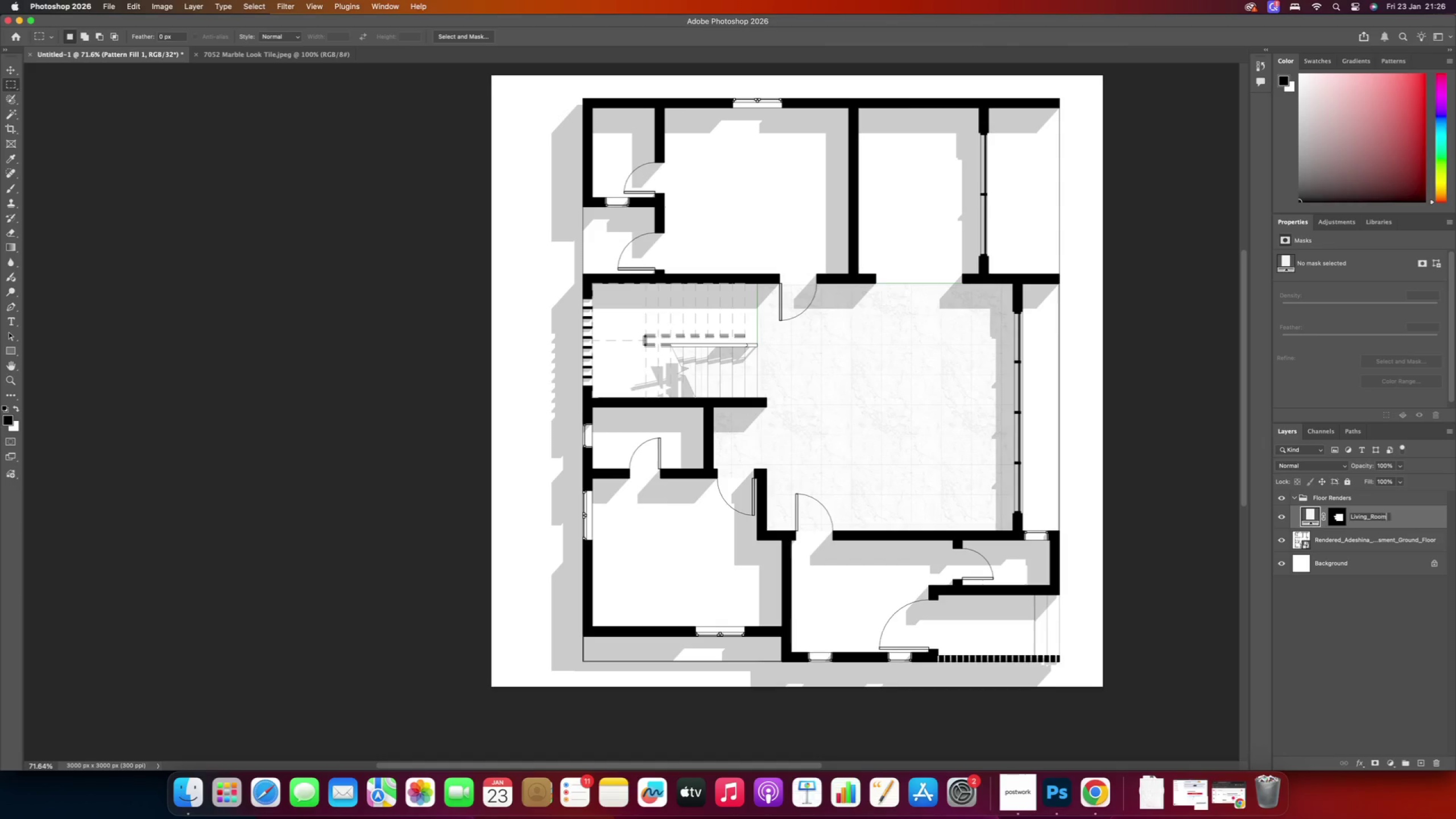 
 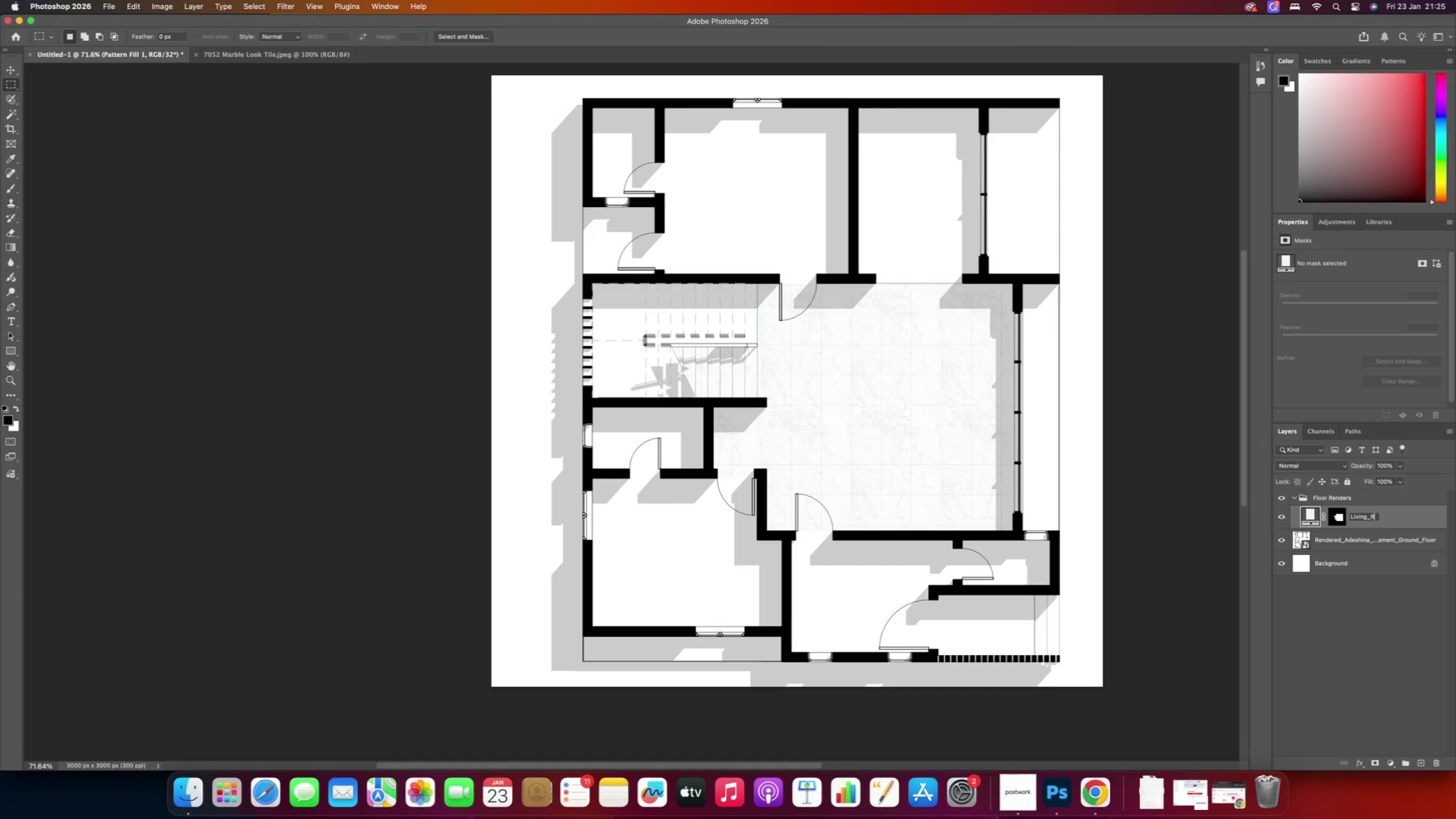 
key(Enter)
 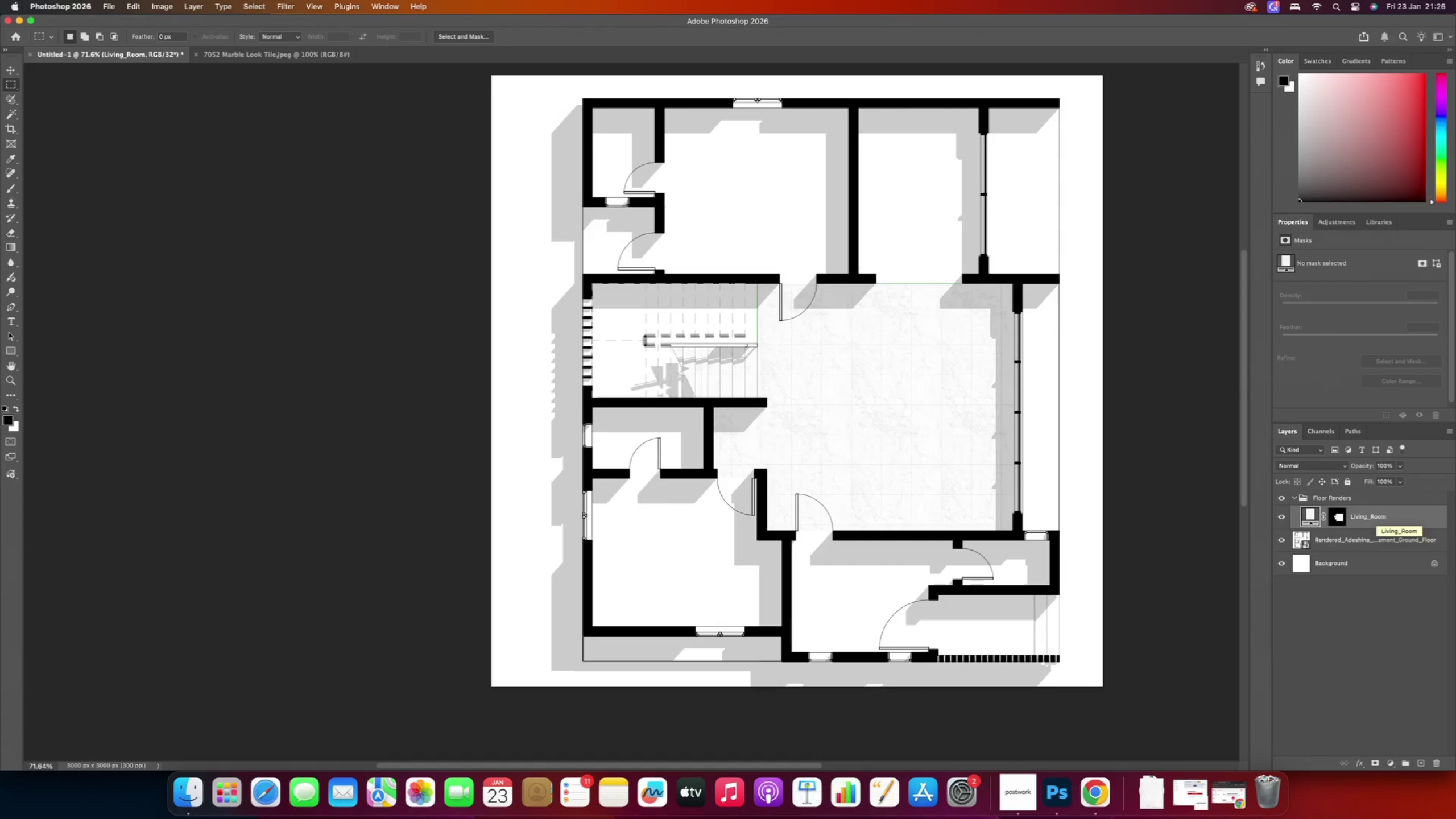 
wait(5.65)
 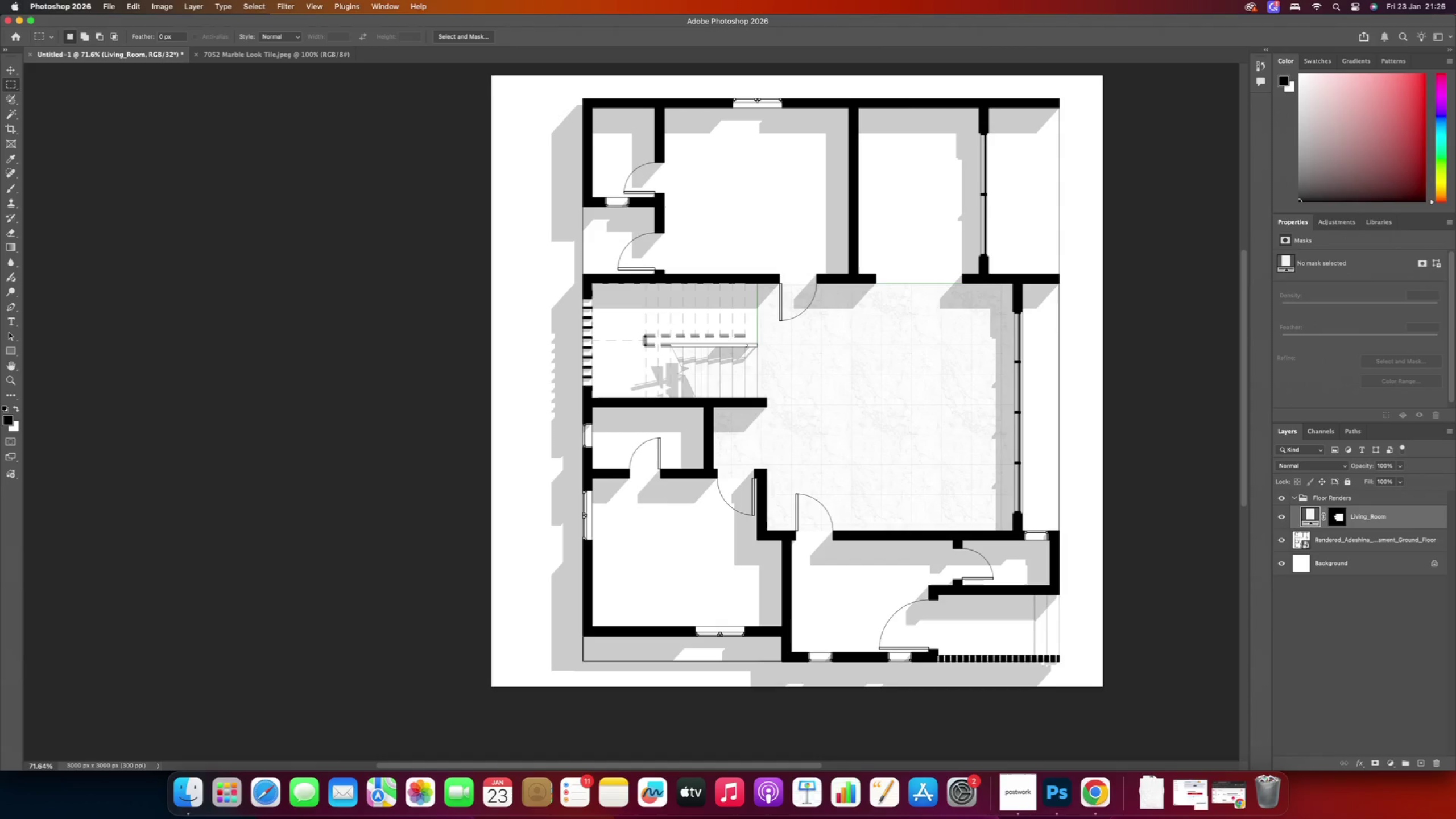 
scroll: coordinate [930, 502], scroll_direction: down, amount: 6.0
 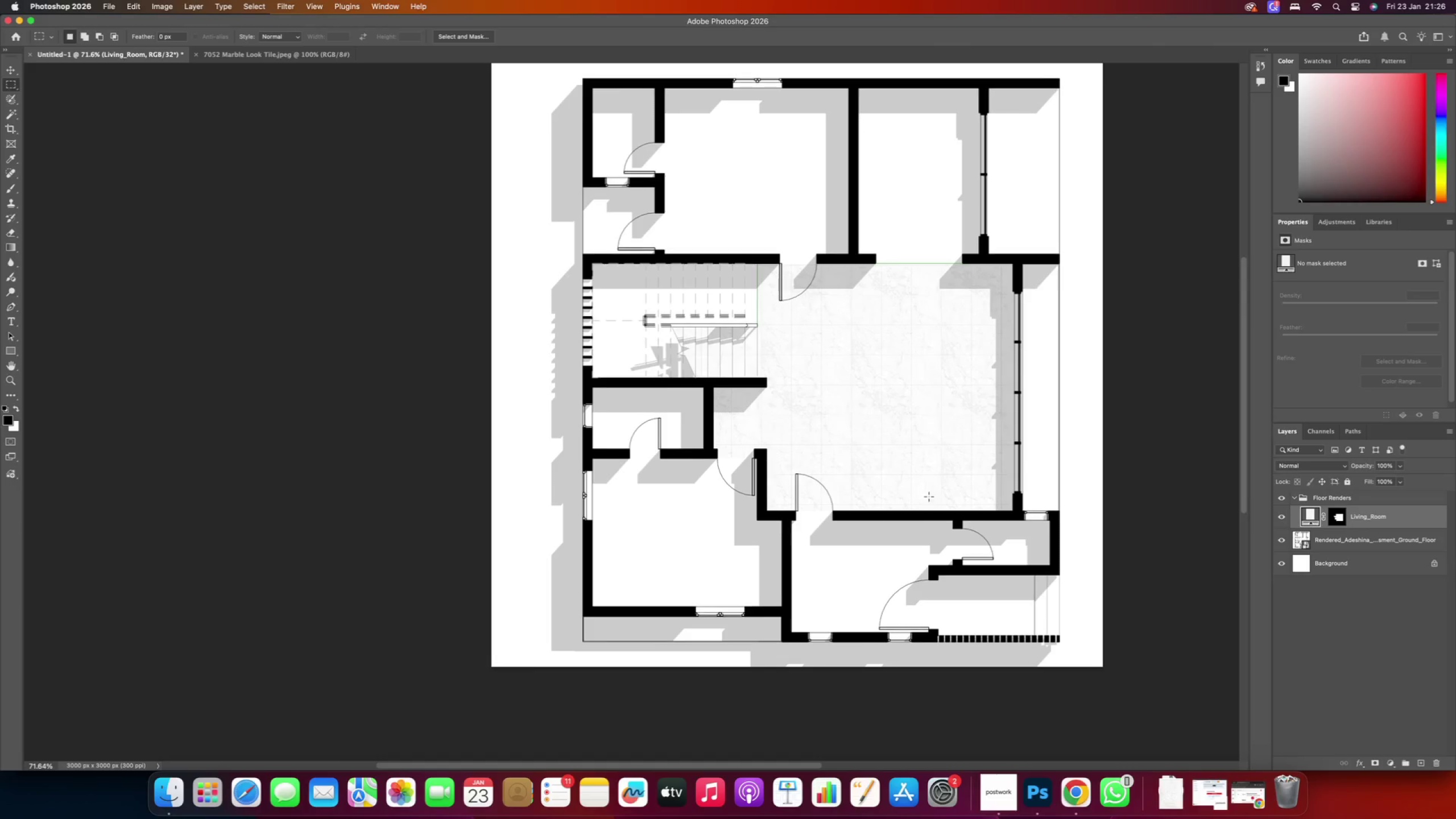 
hold_key(key=AltRight, duration=0.9)
scroll: coordinate [905, 371], scroll_direction: up, amount: 3.0
 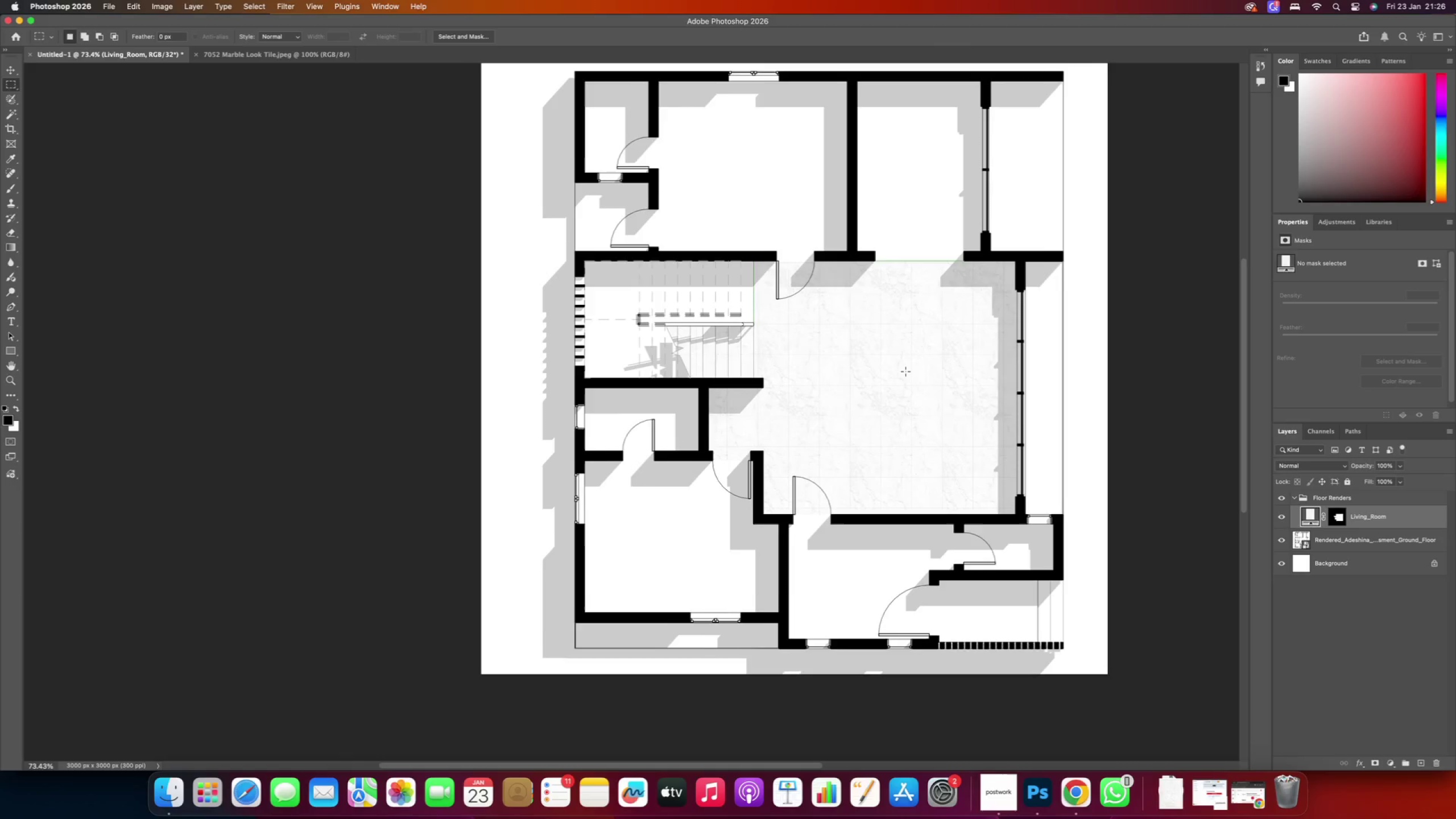 
hold_key(key=AltRight, duration=0.47)
scroll: coordinate [905, 371], scroll_direction: down, amount: 4.0
 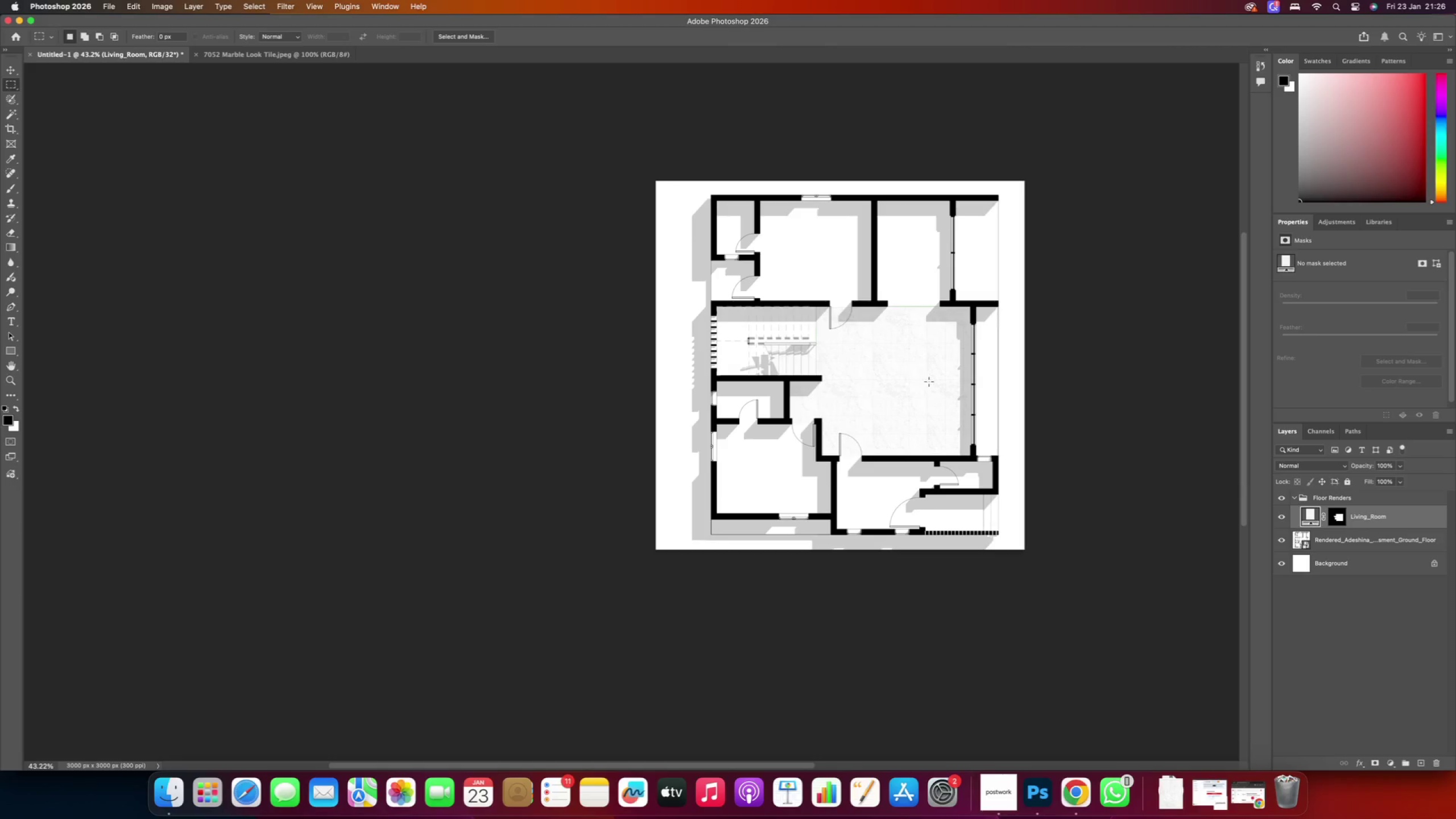 
key(Alt+AltRight)
 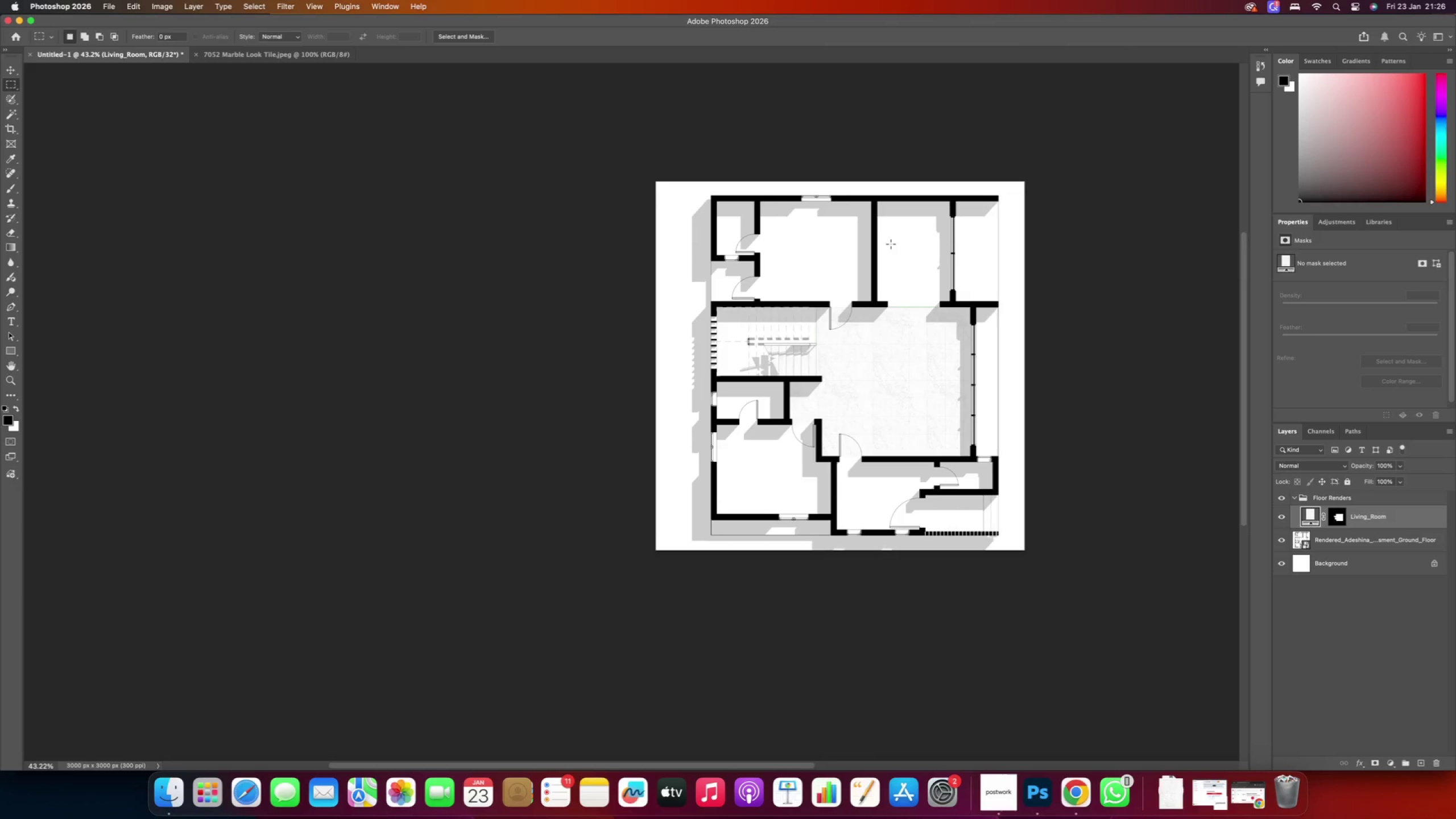 
hold_key(key=AltRight, duration=2.53)
scroll: coordinate [921, 283], scroll_direction: up, amount: 15.0
 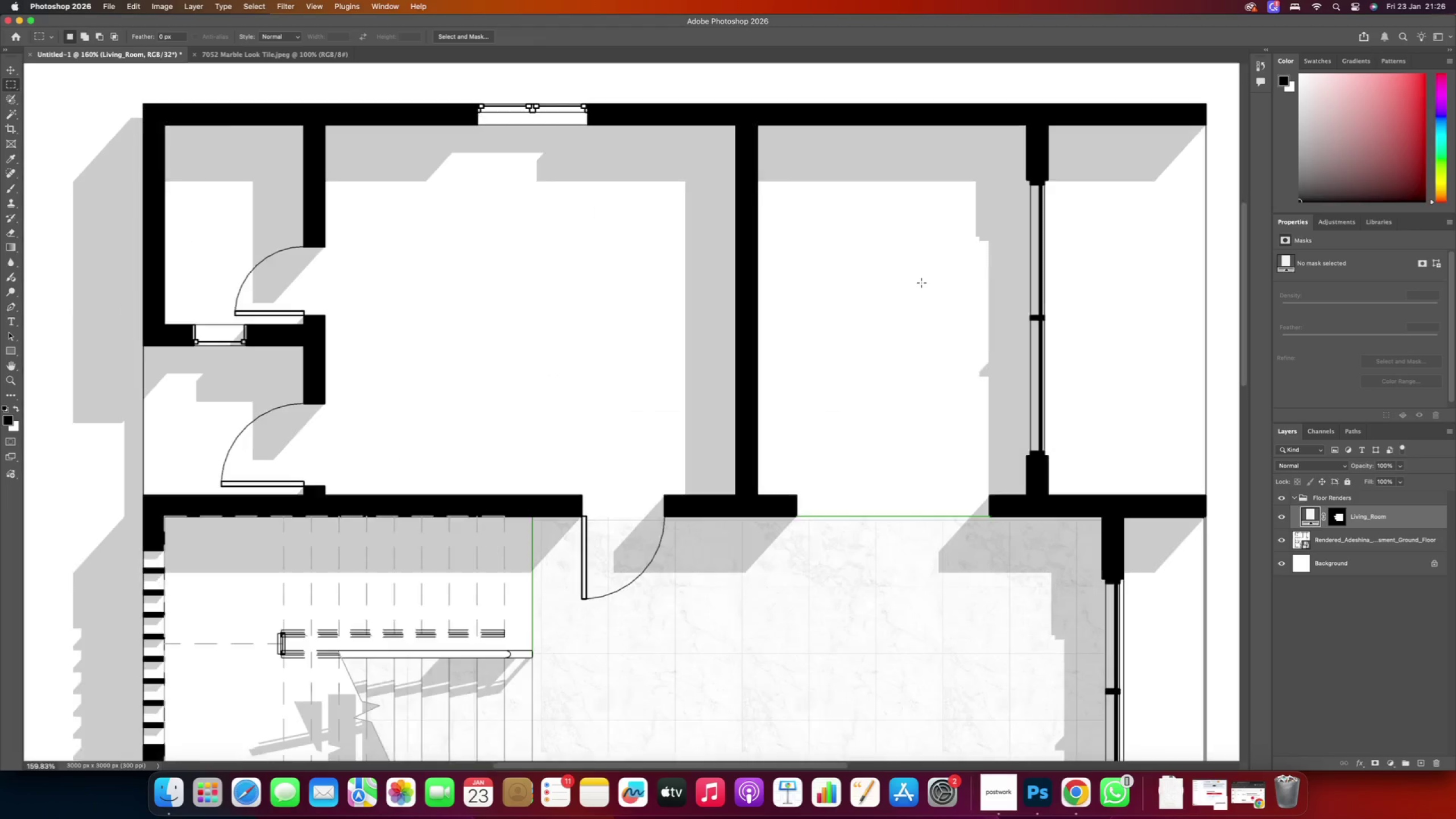 
scroll: coordinate [880, 386], scroll_direction: down, amount: 47.0
 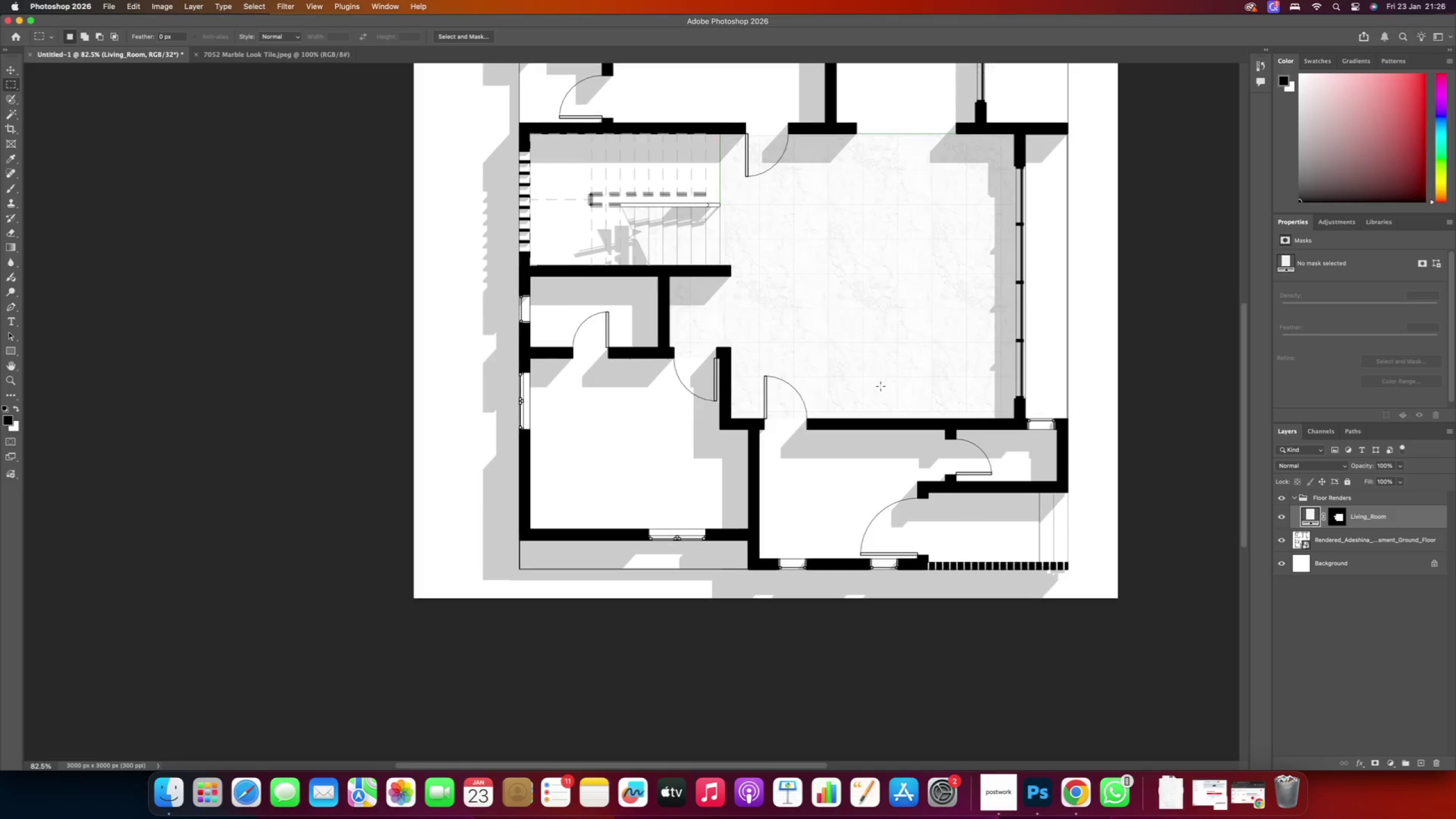 
hold_key(key=AltRight, duration=0.99)
scroll: coordinate [633, 446], scroll_direction: up, amount: 5.0
 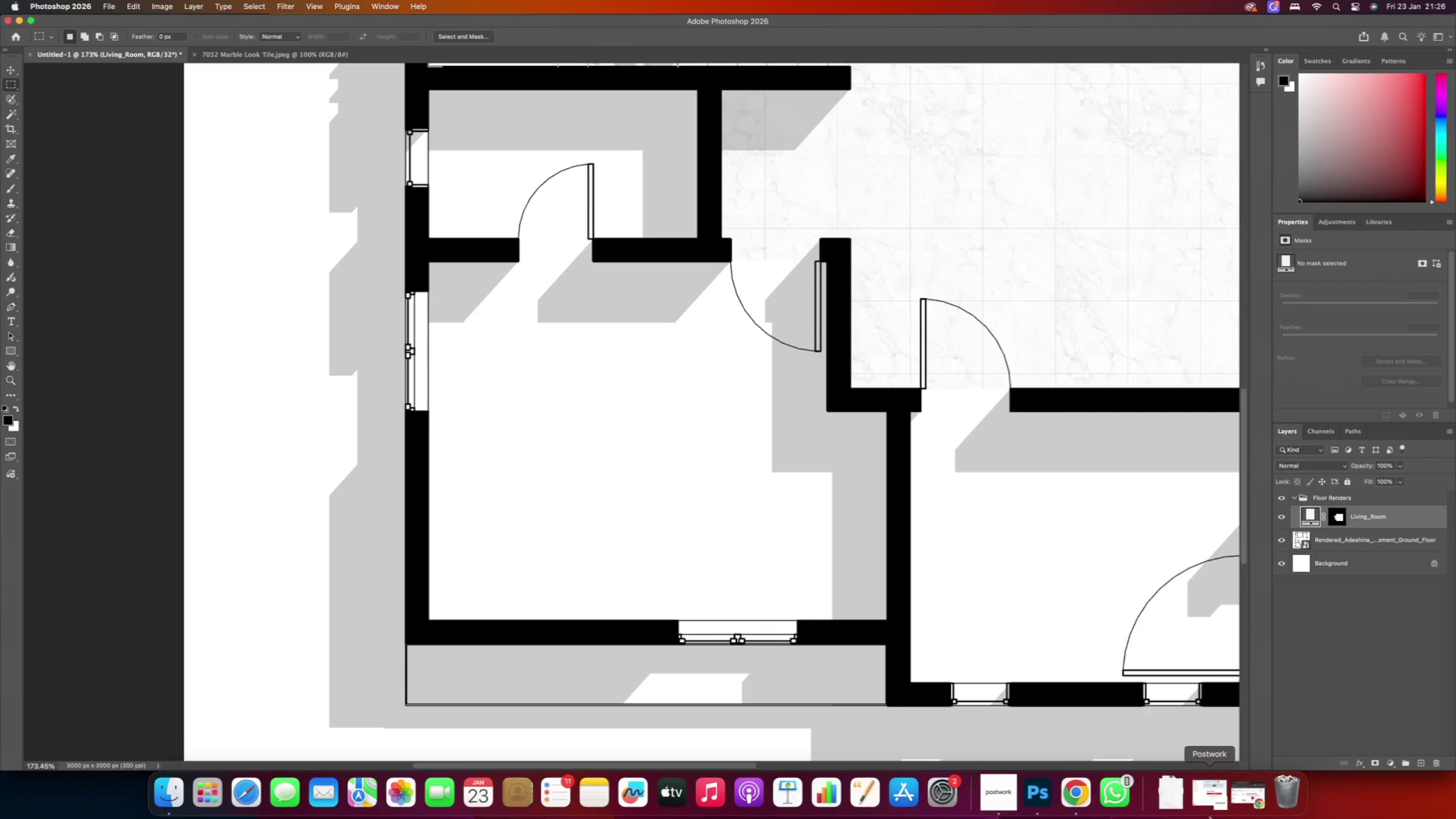 
left_click([1086, 788])
 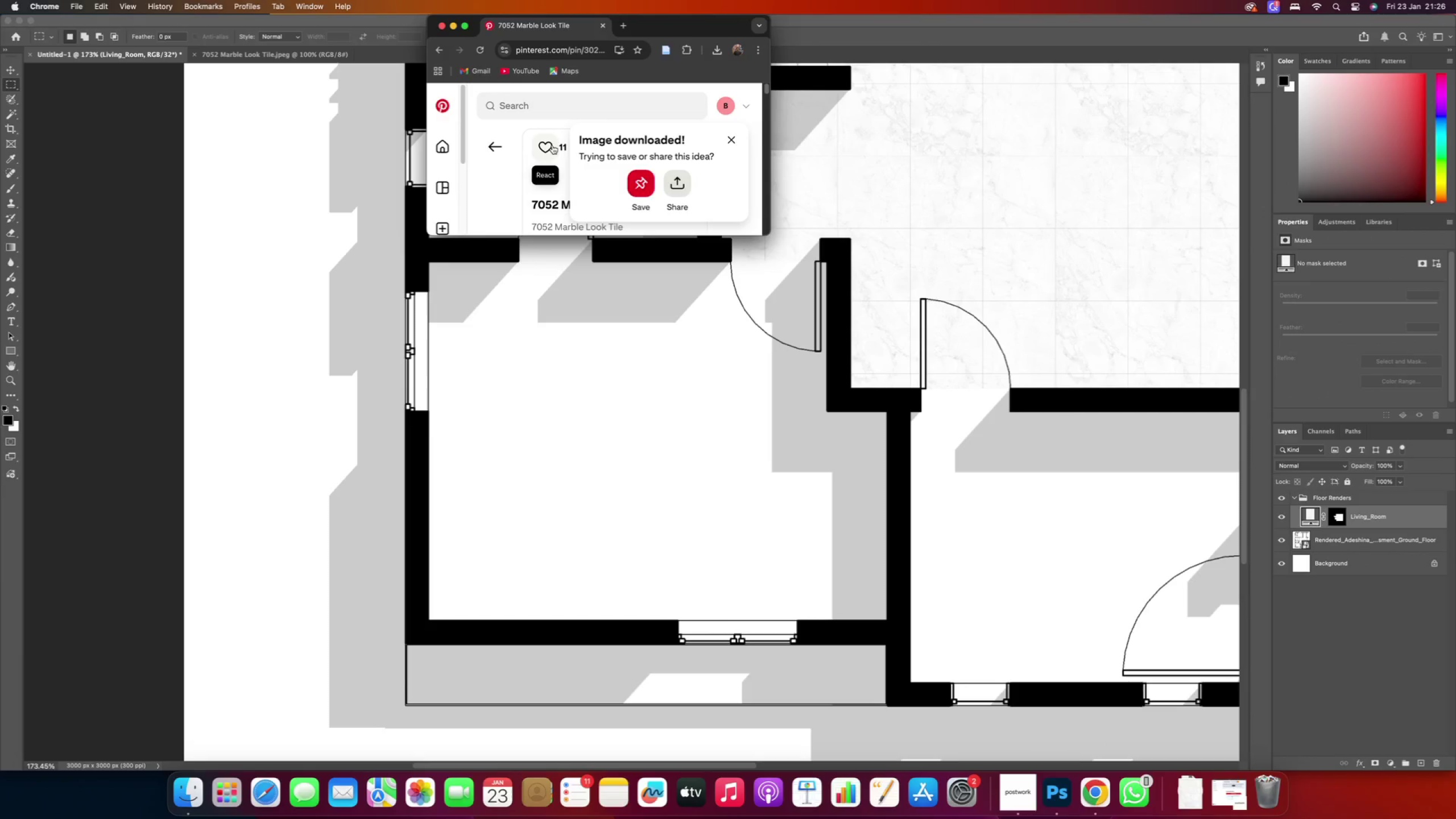 
left_click([550, 109])
 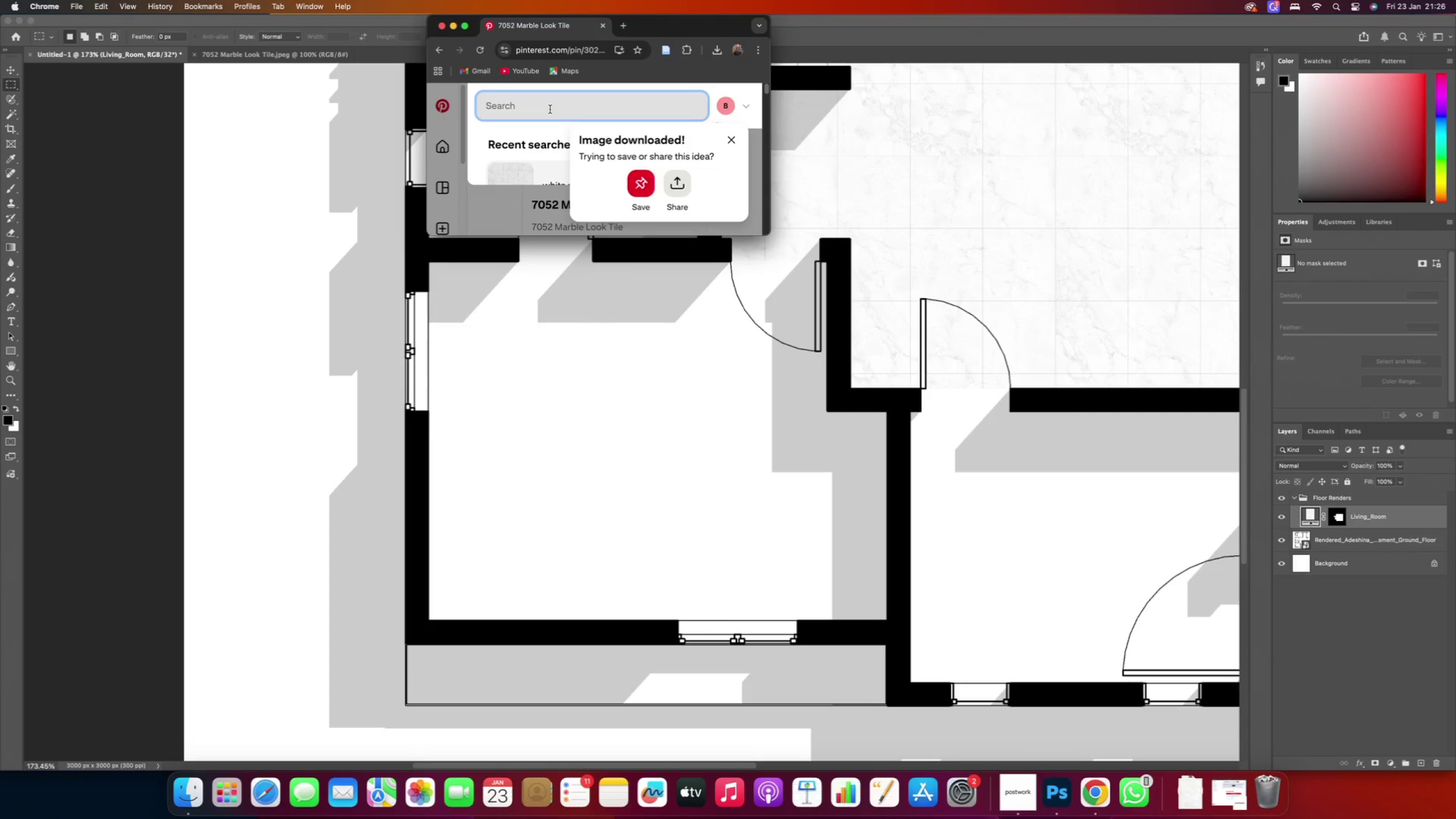 
type(wood texture flooring)
 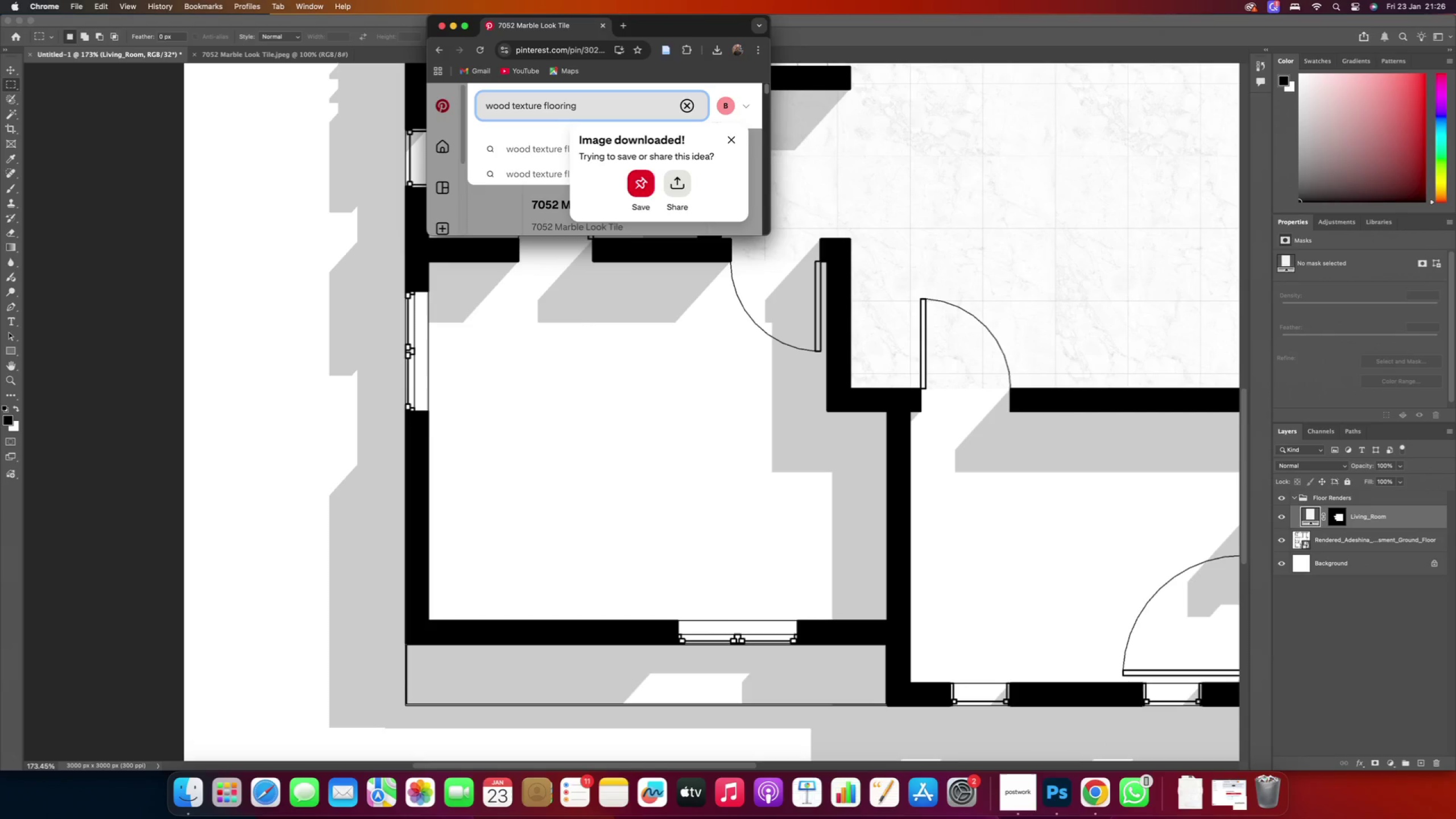 
key(Enter)
 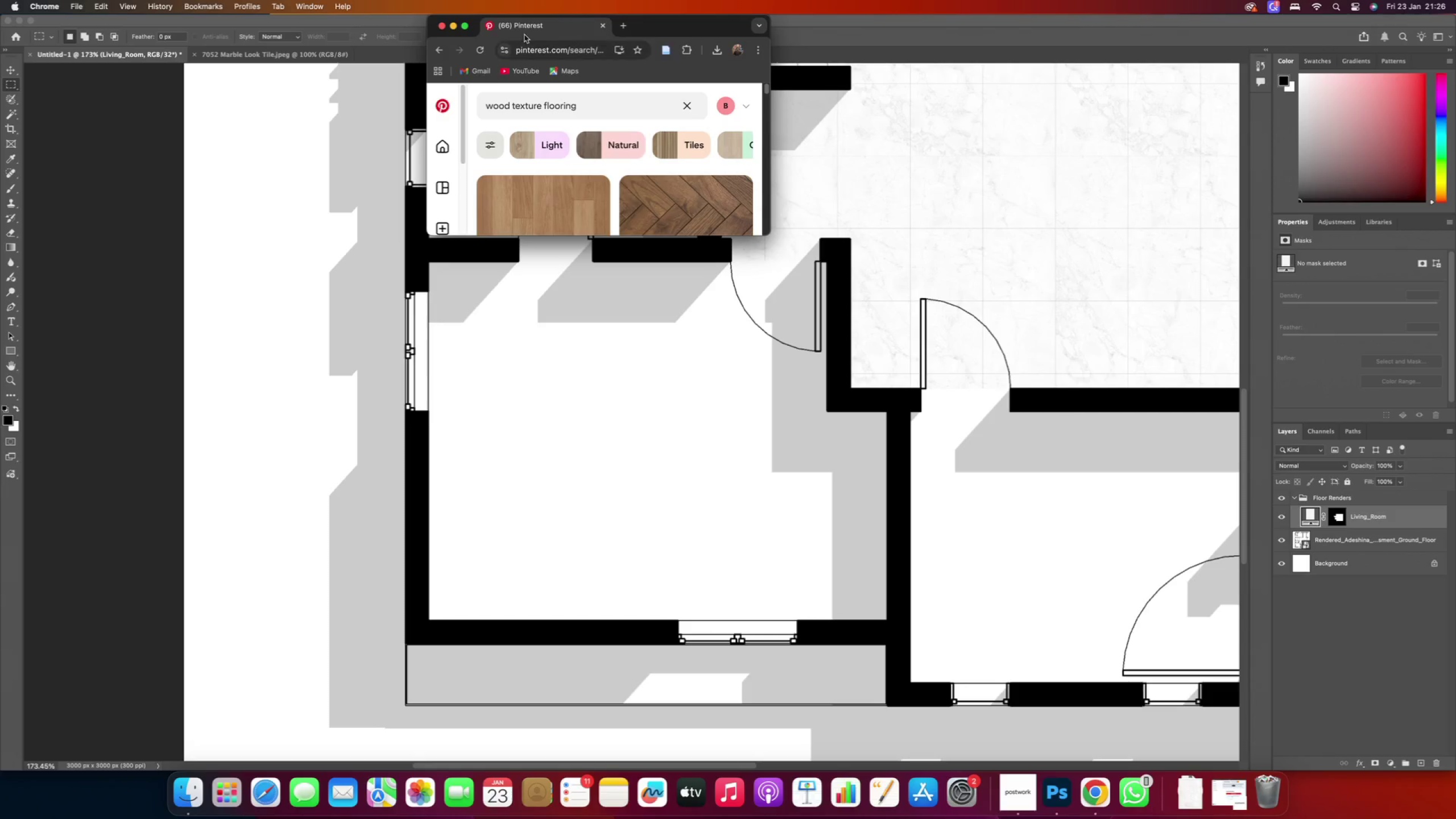 
left_click([463, 26])
 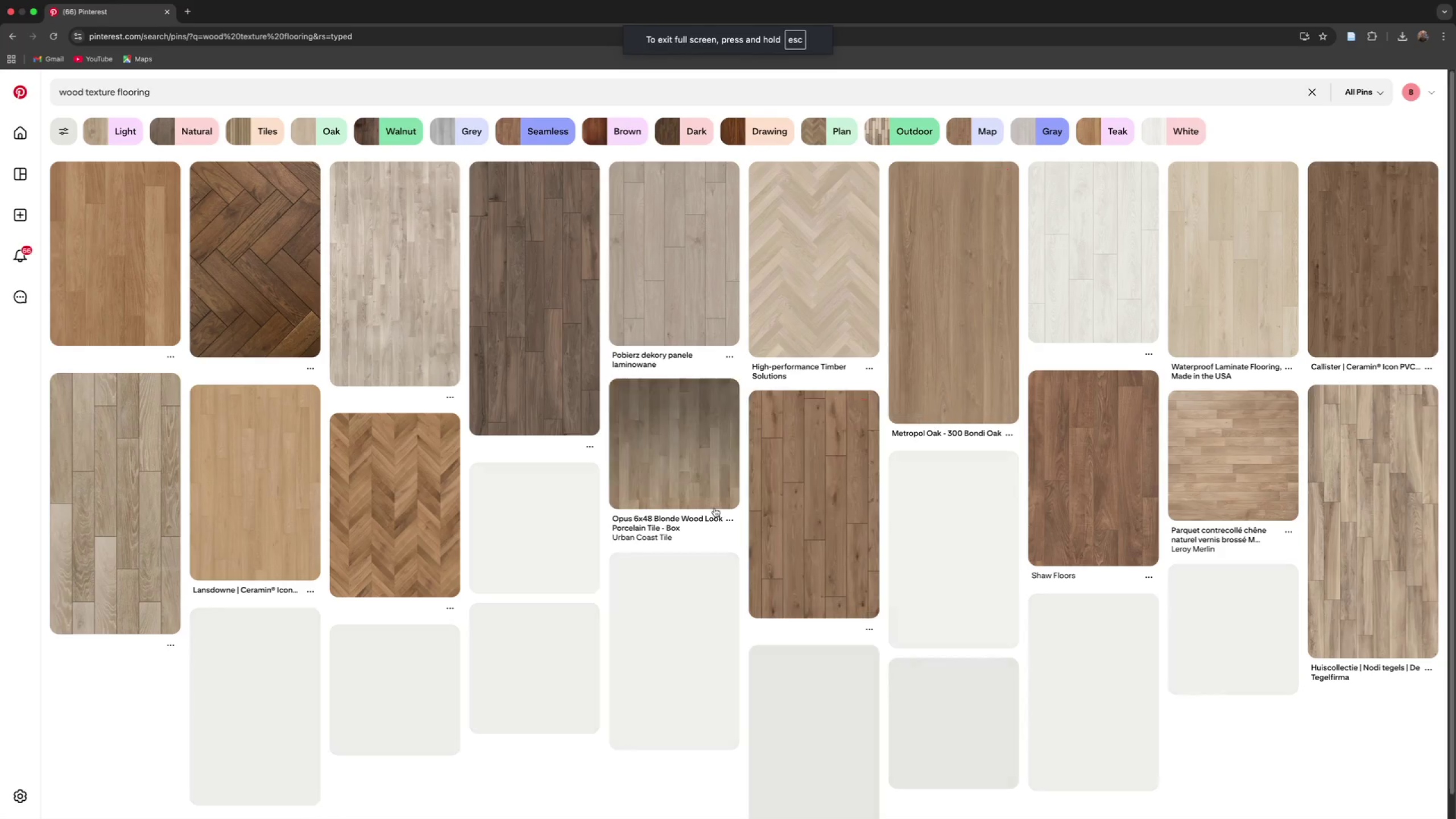 
scroll: coordinate [484, 585], scroll_direction: down, amount: 20.0
 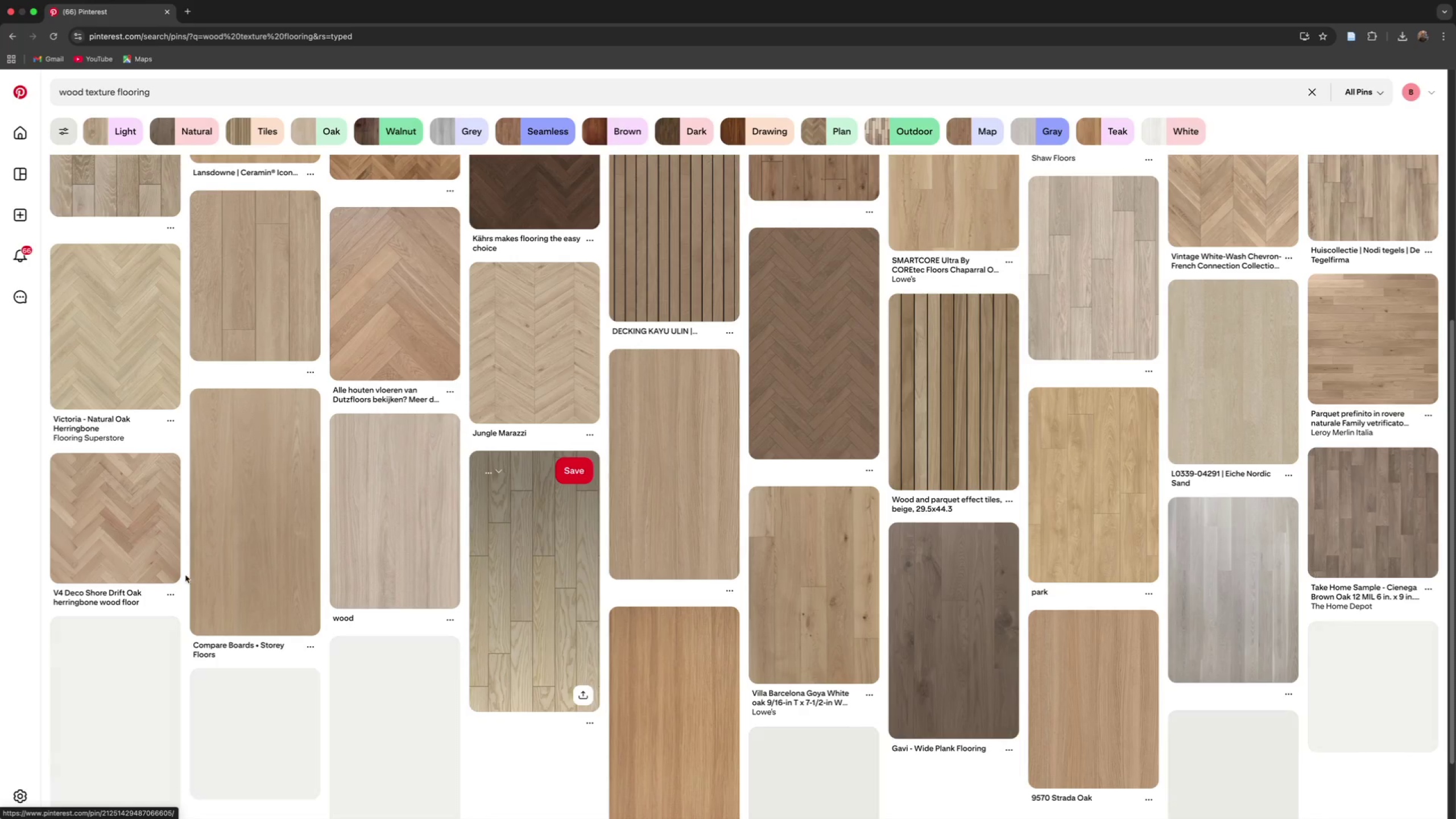 
left_click([88, 506])
 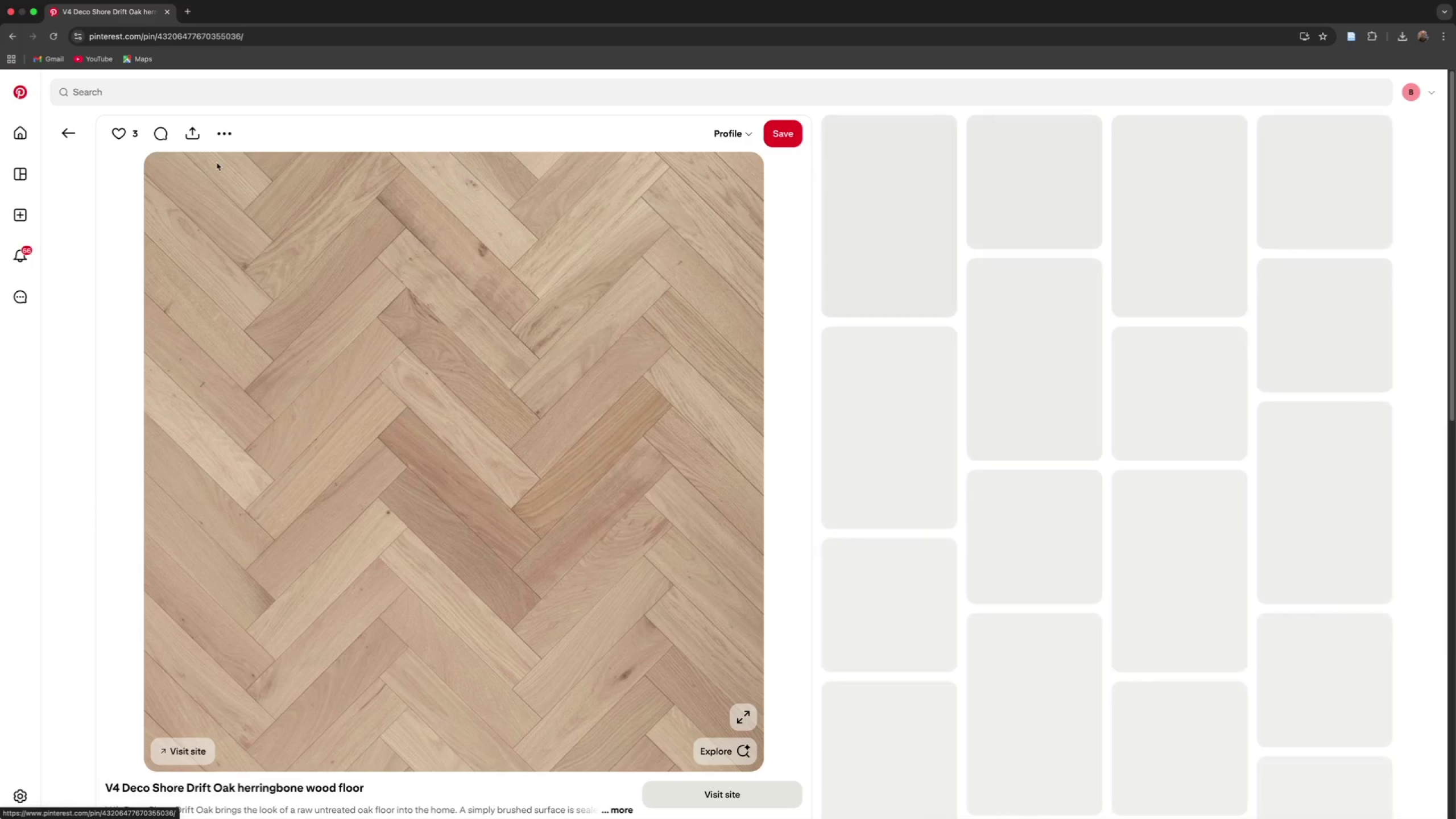 
left_click([225, 131])
 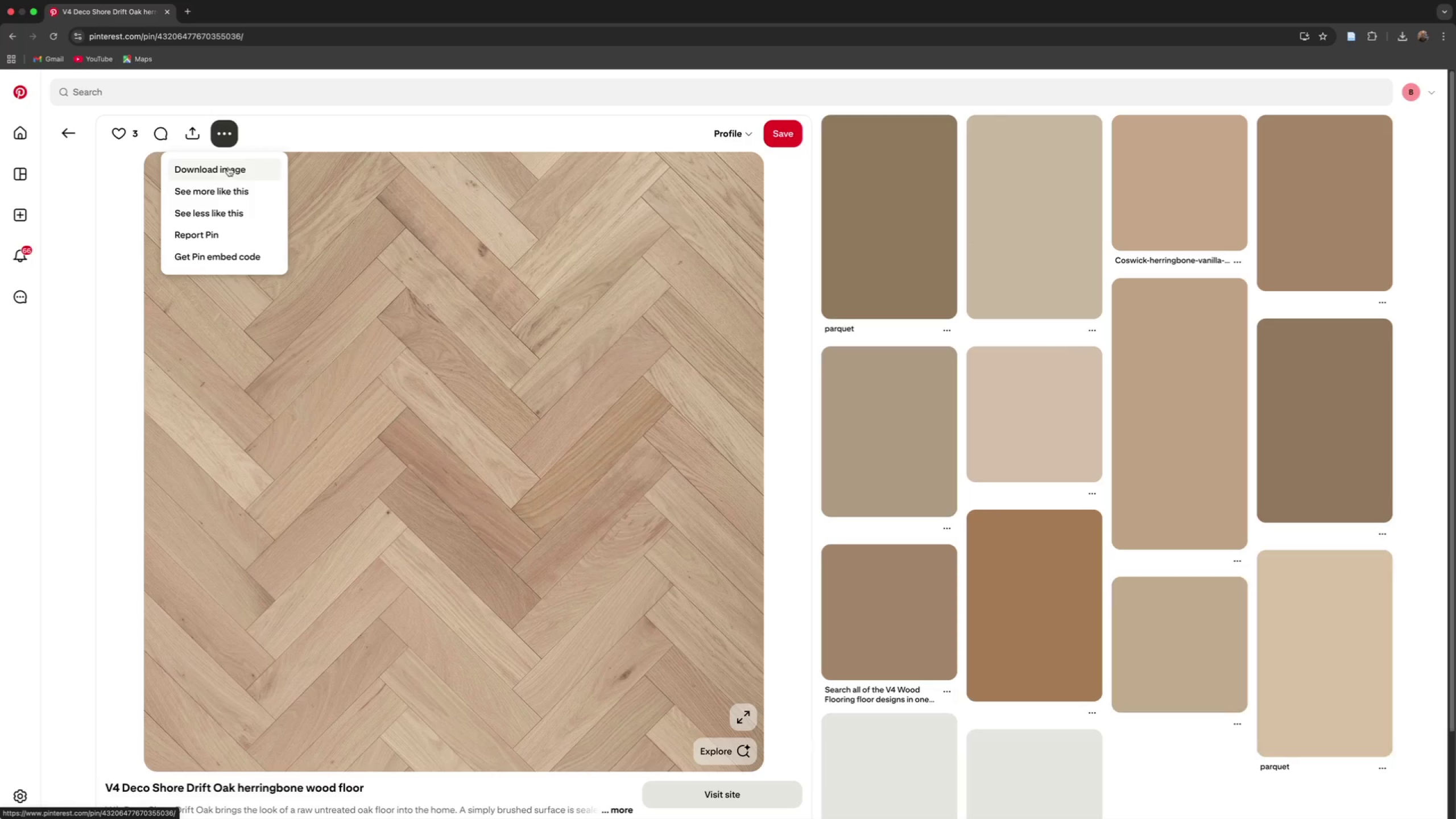 
left_click([225, 171])
 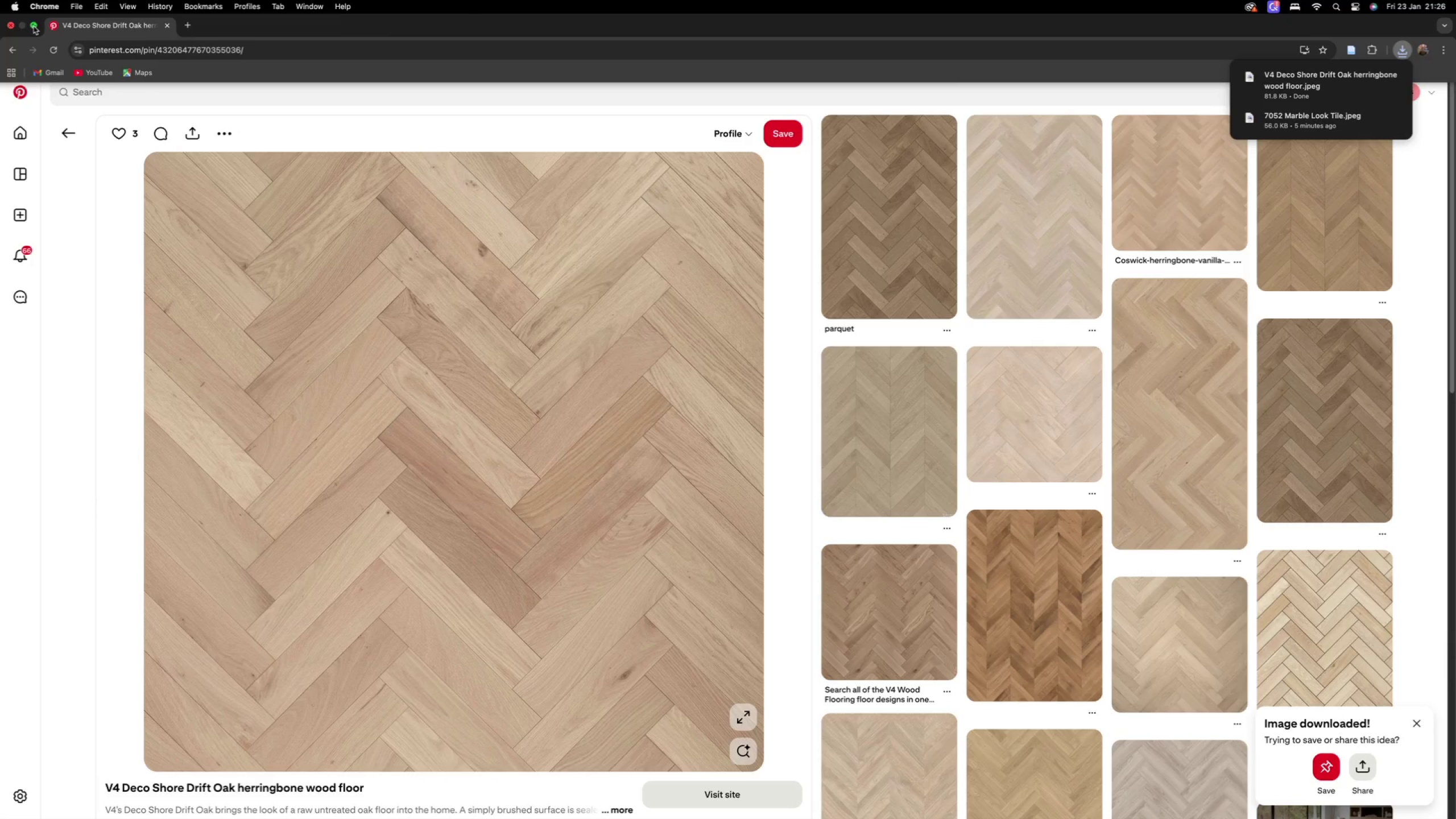 
wait(6.57)
 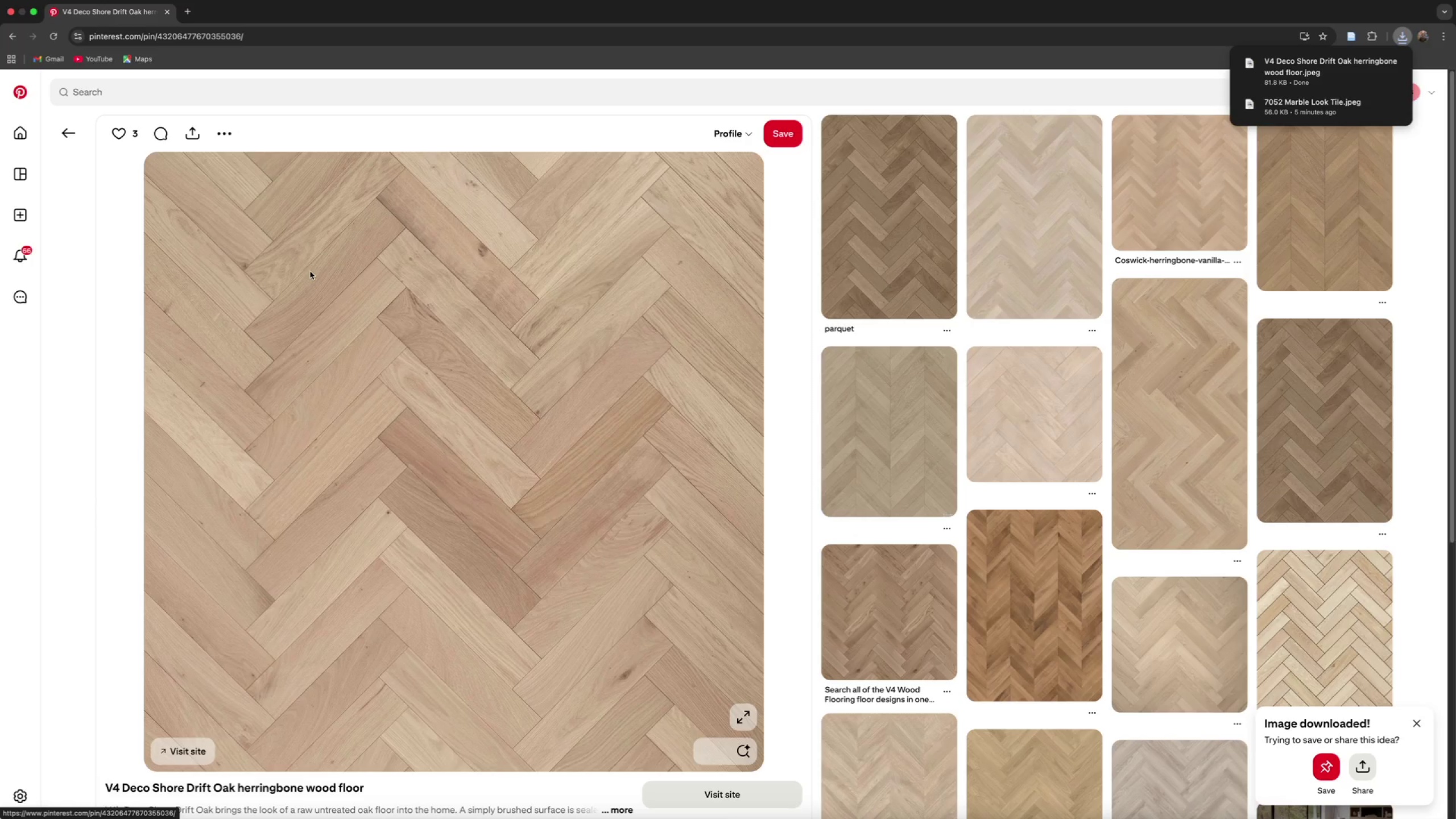 
left_click([35, 26])
 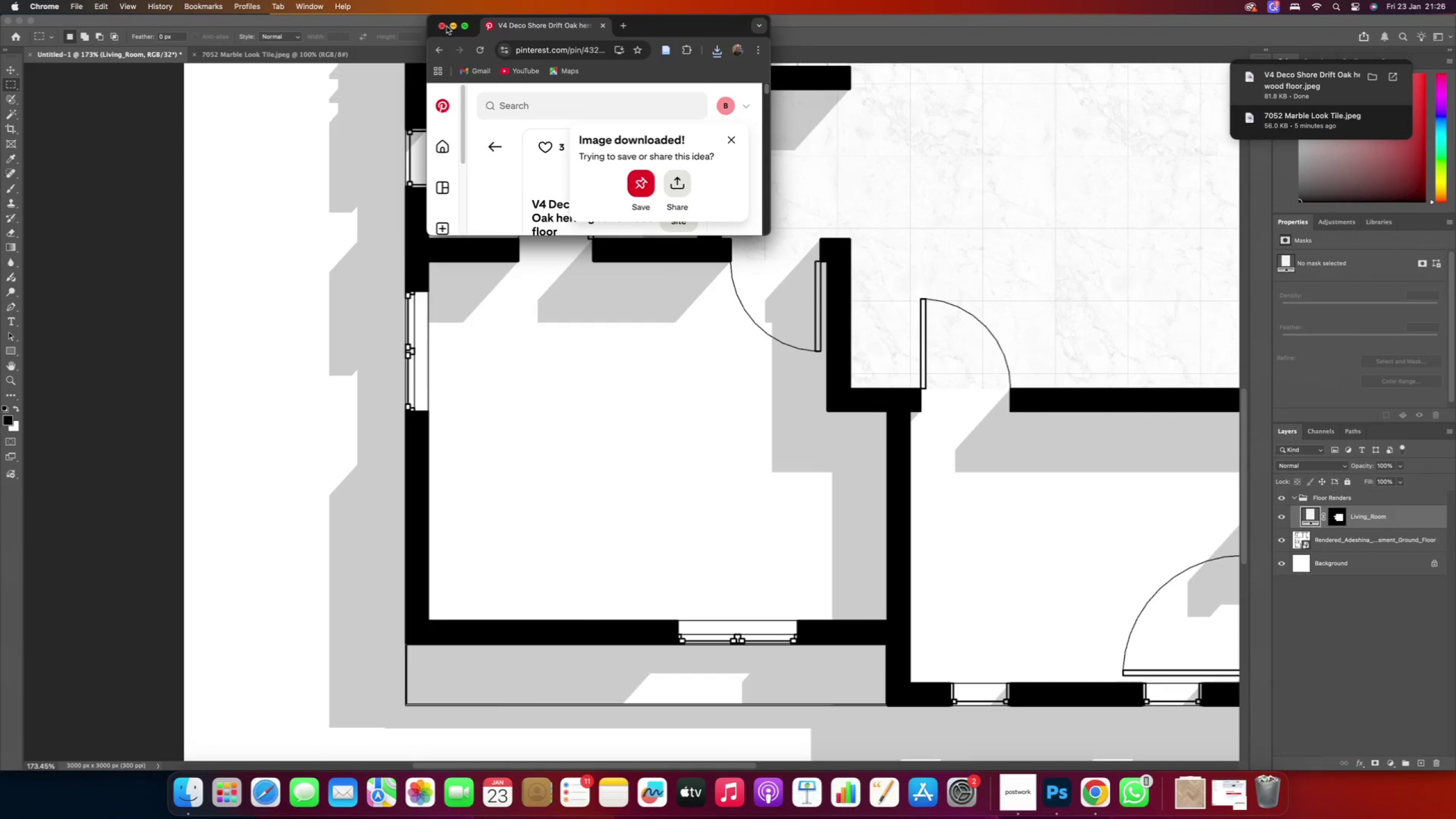 
left_click([454, 26])
 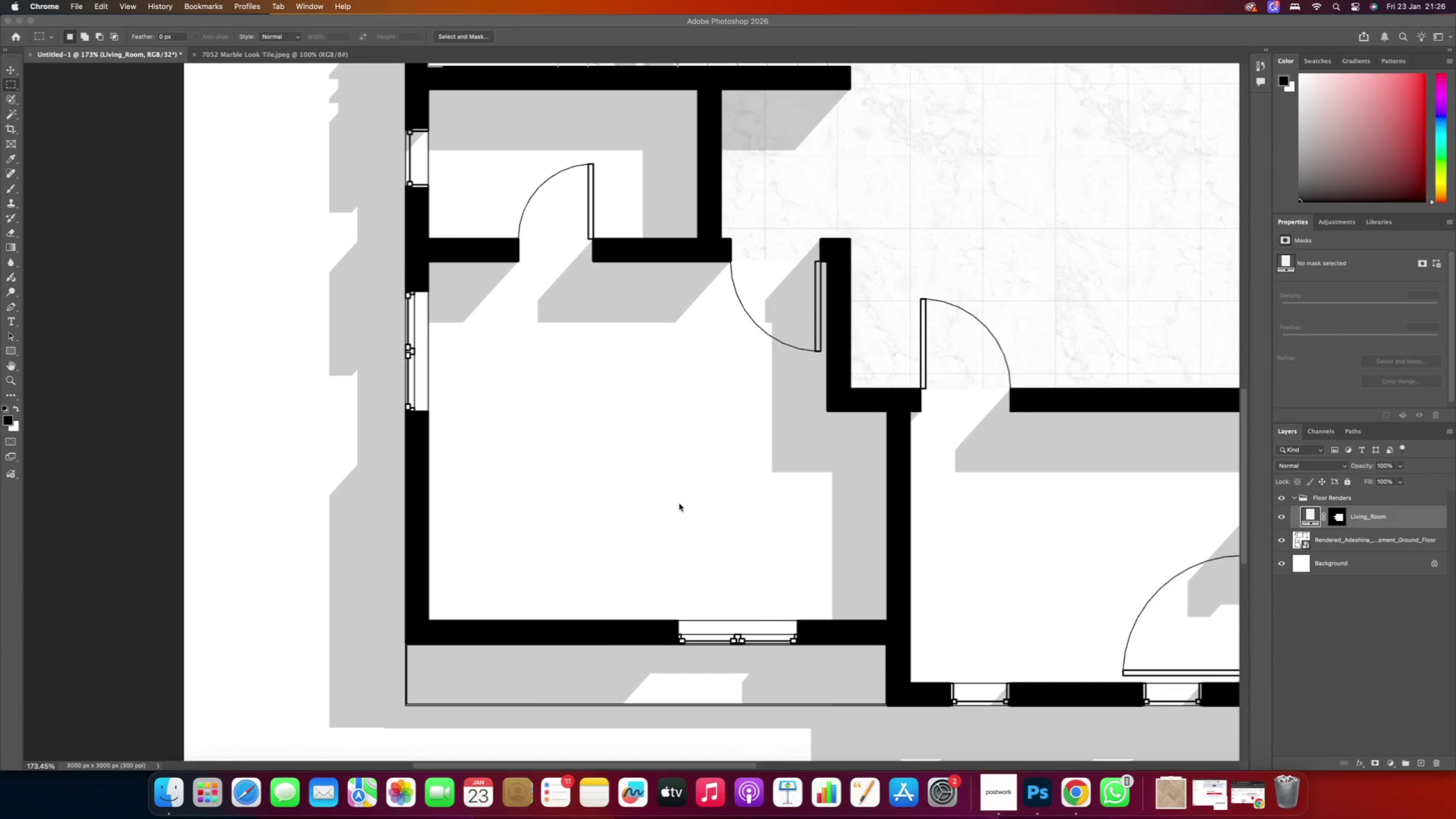 
scroll: coordinate [642, 475], scroll_direction: down, amount: 6.0
 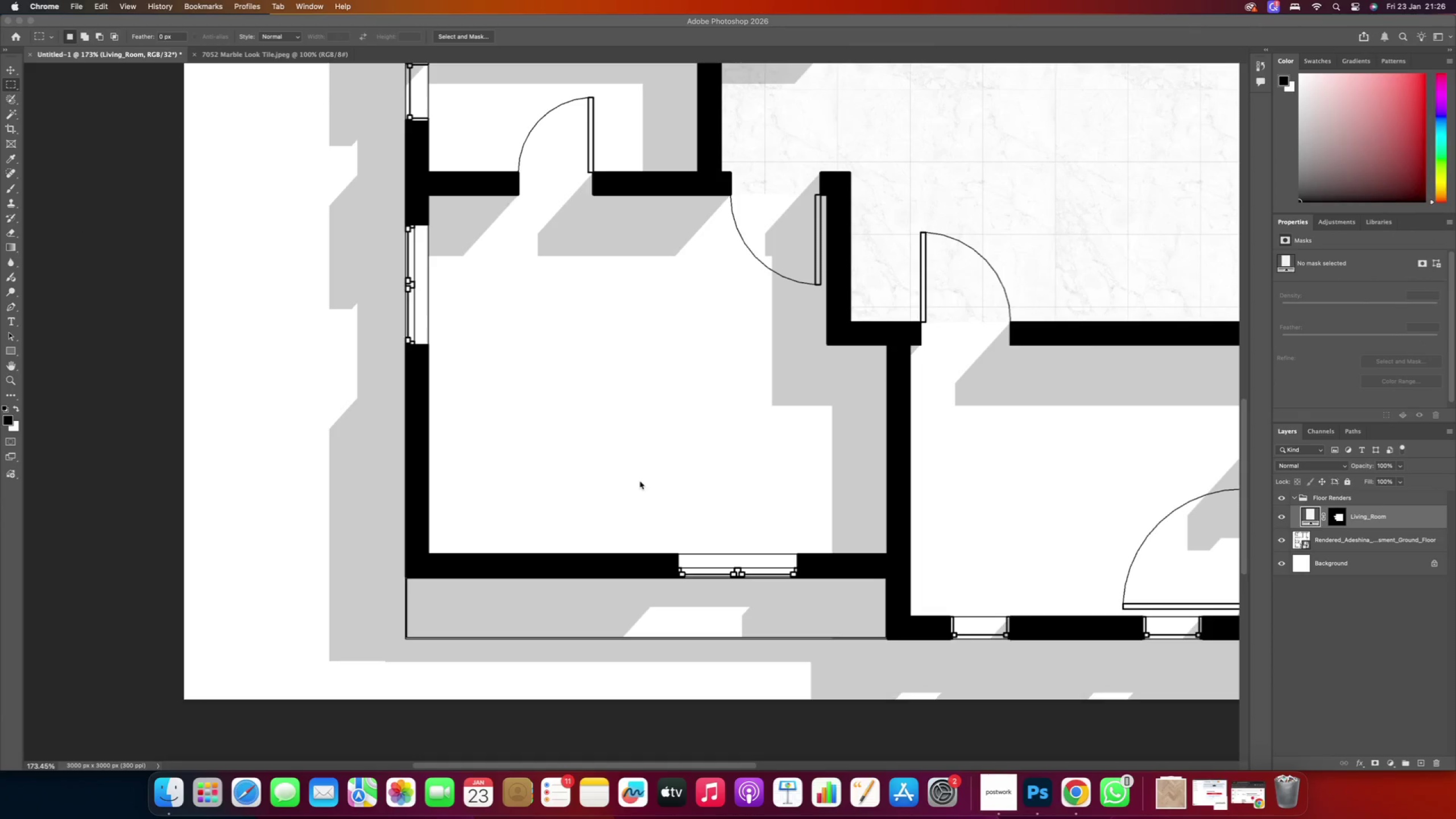 
scroll: coordinate [642, 476], scroll_direction: up, amount: 4.0
 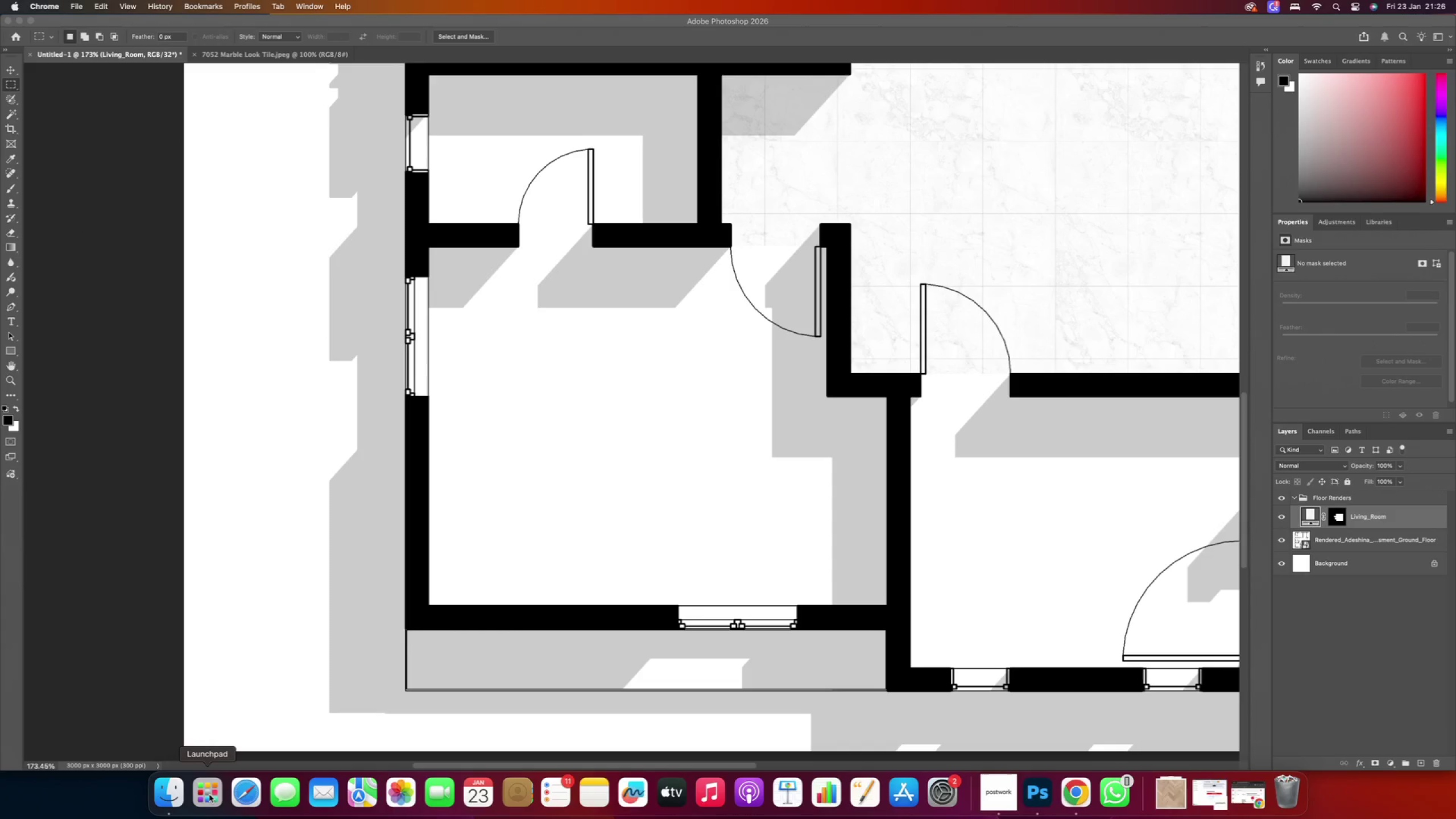 
left_click([168, 793])
 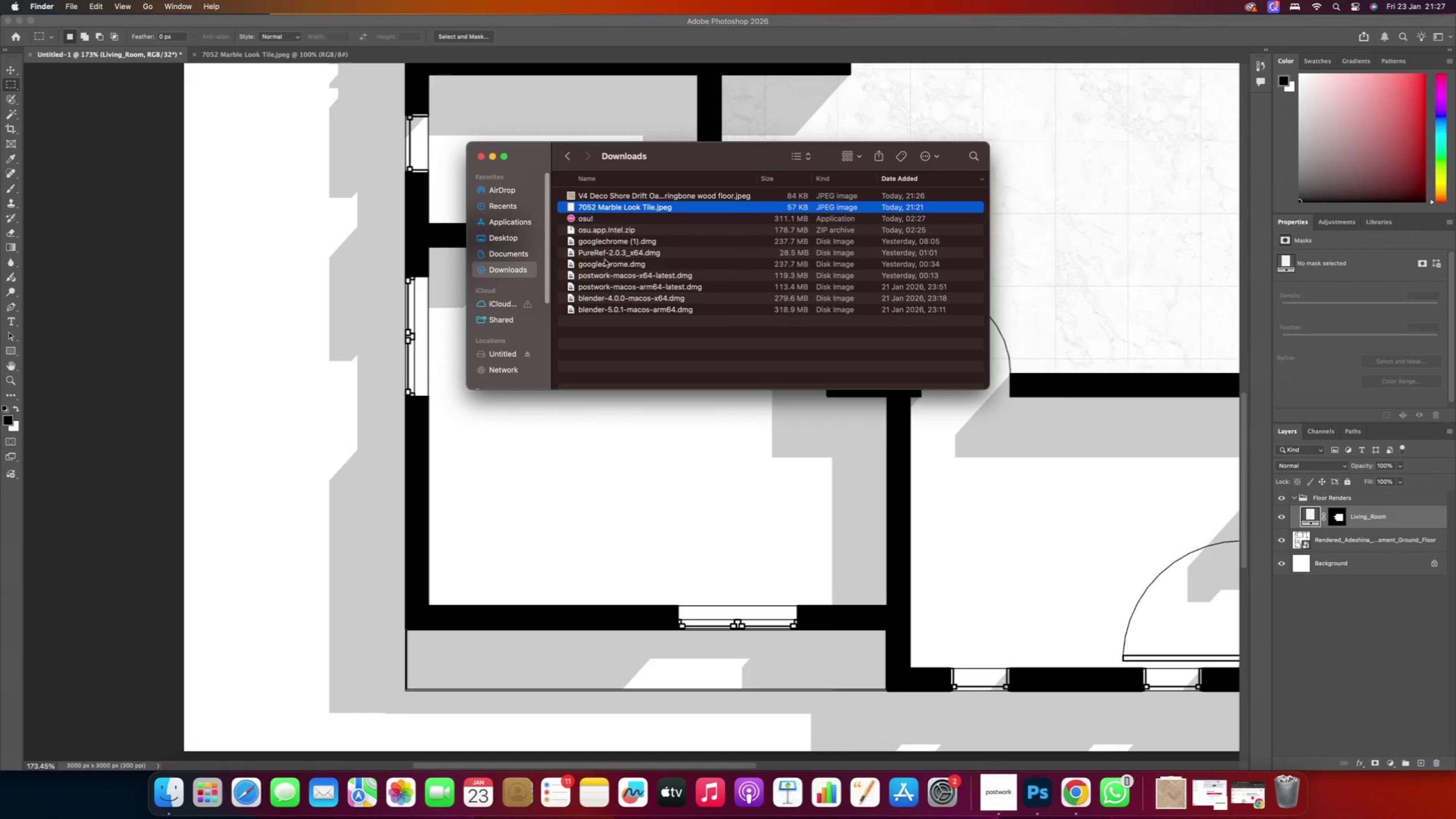 
left_click([624, 196])
 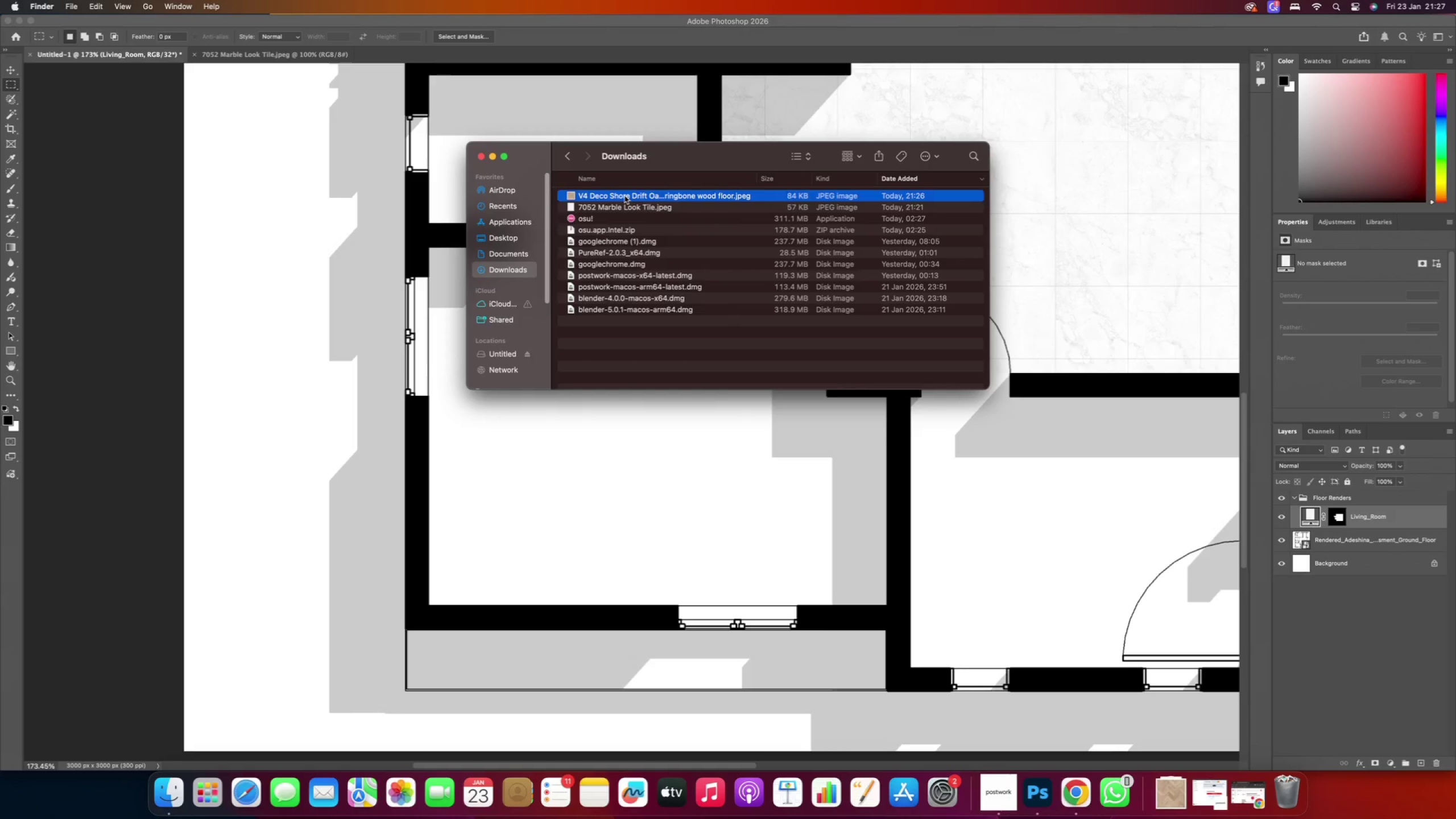 
right_click([624, 196])
 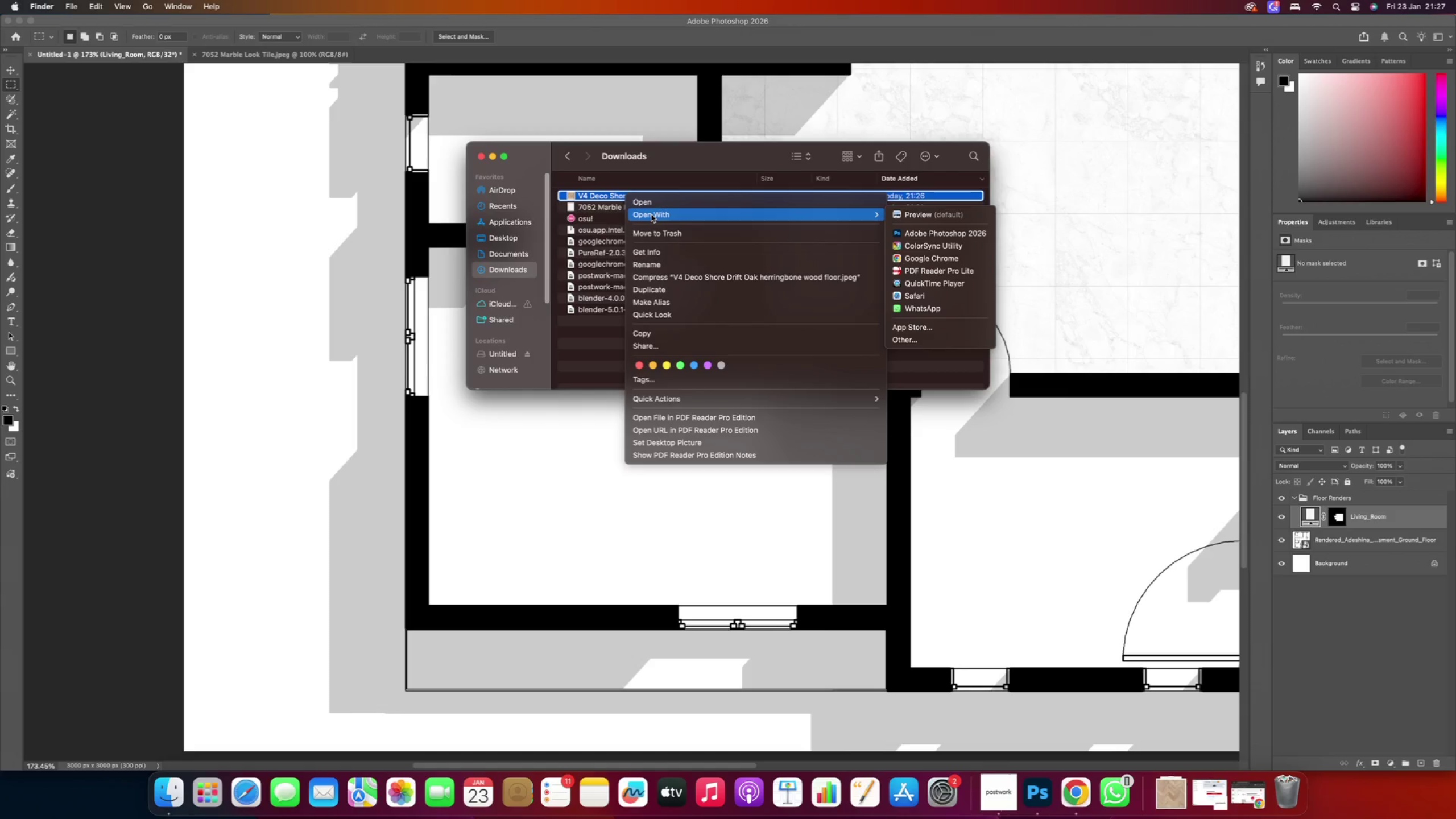 
left_click([651, 214])
 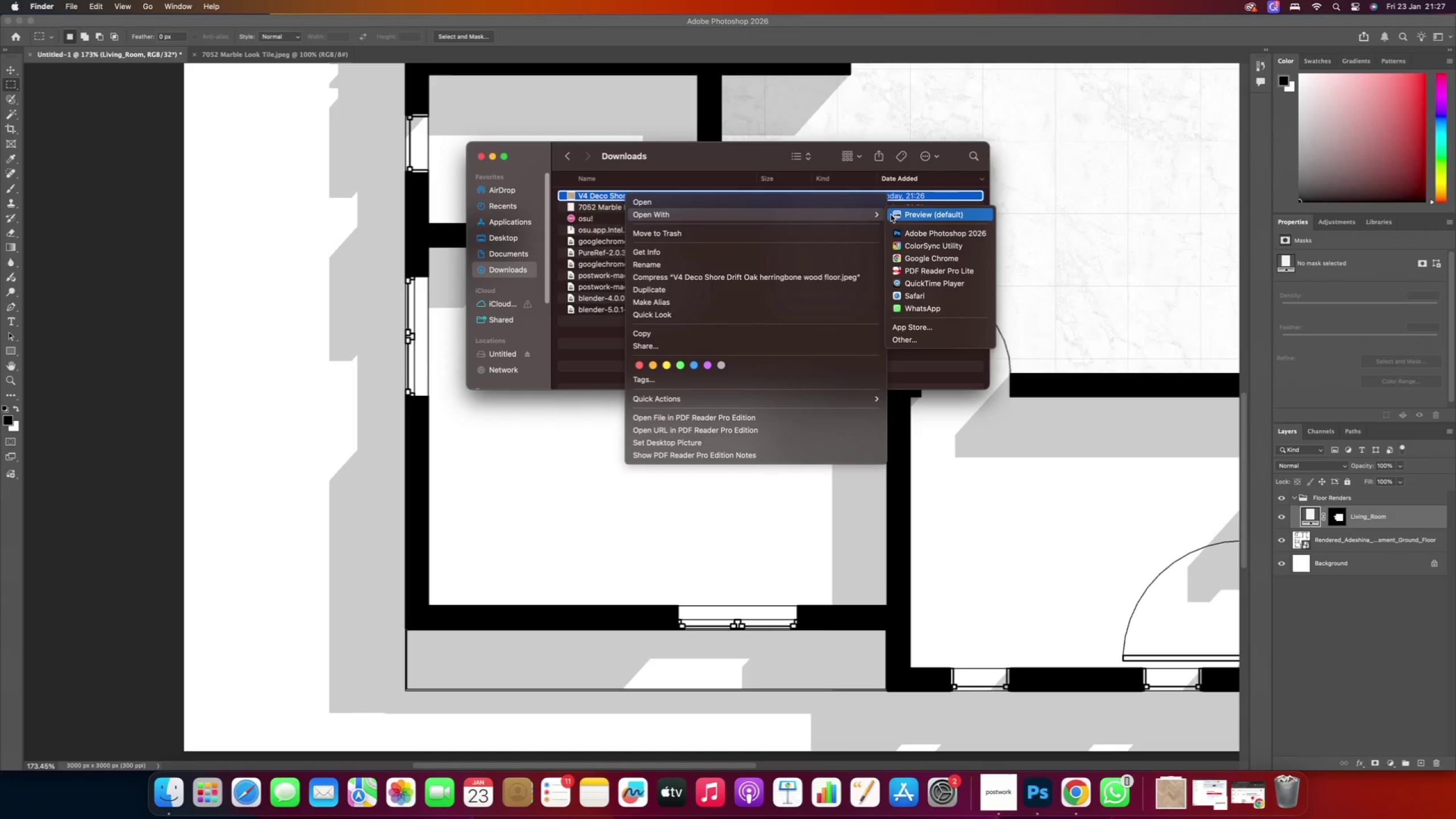 
left_click([938, 230])
 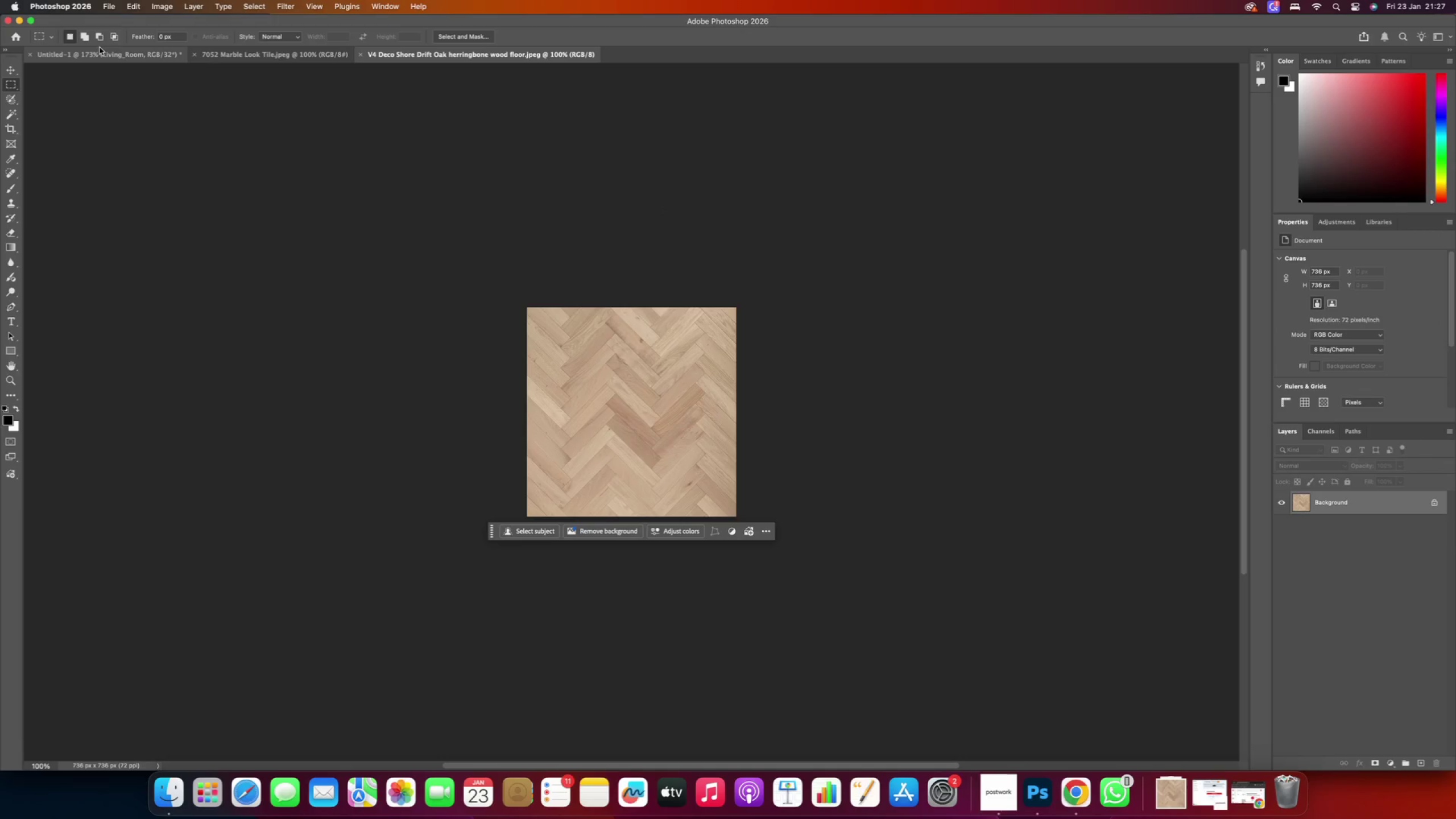 
left_click([138, 4])
 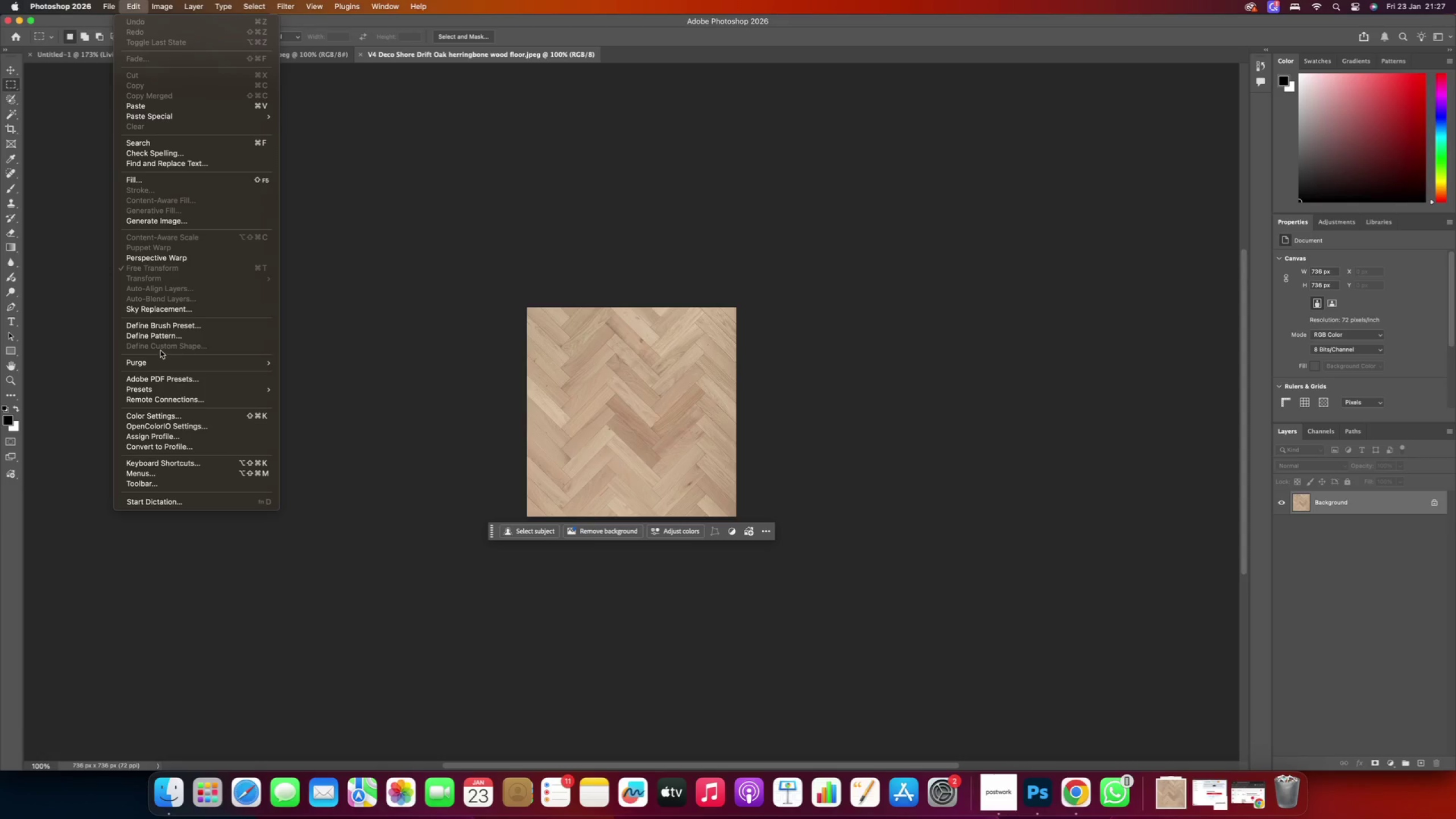 
left_click([162, 337])
 